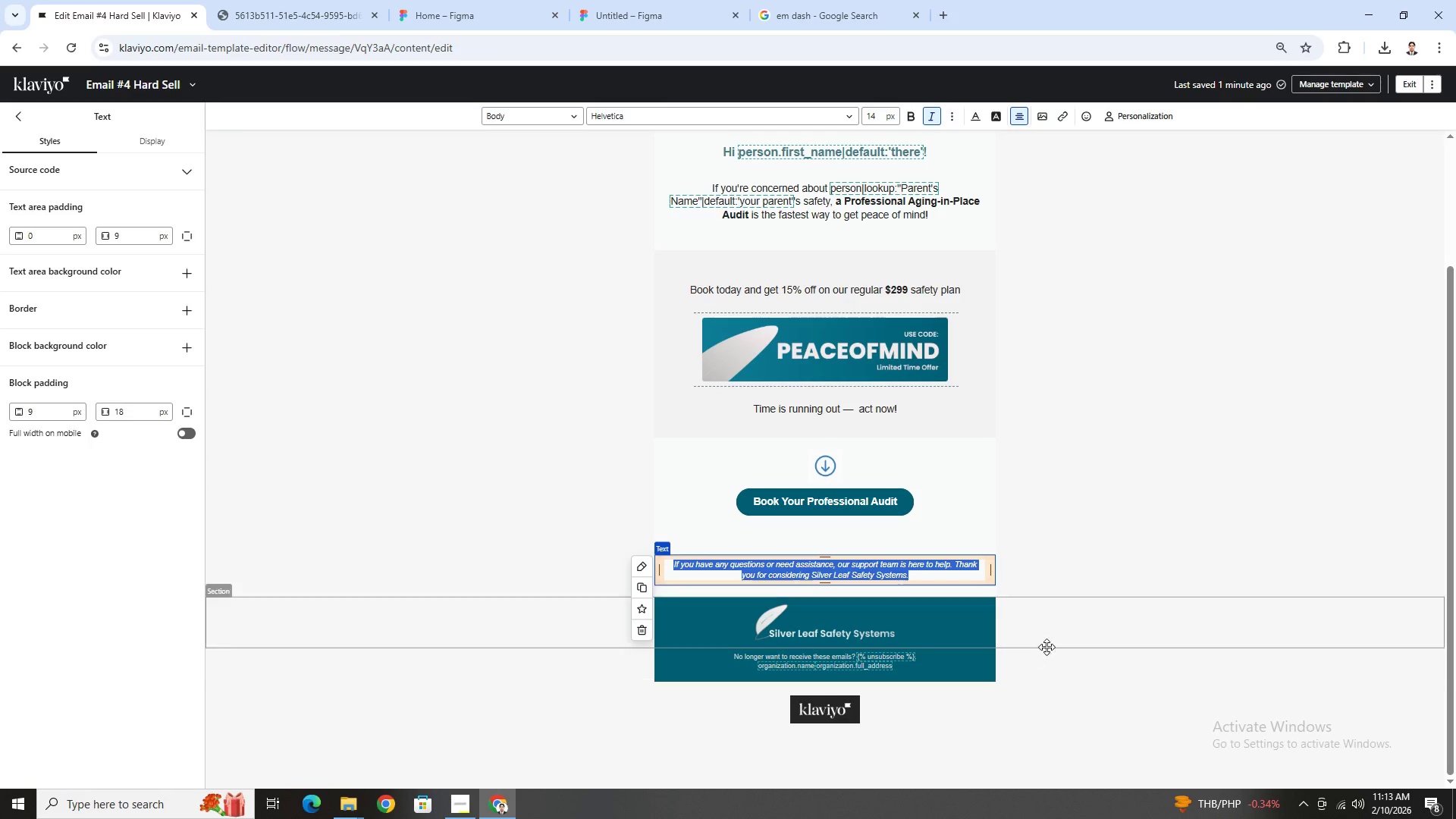 
left_click([1056, 659])
 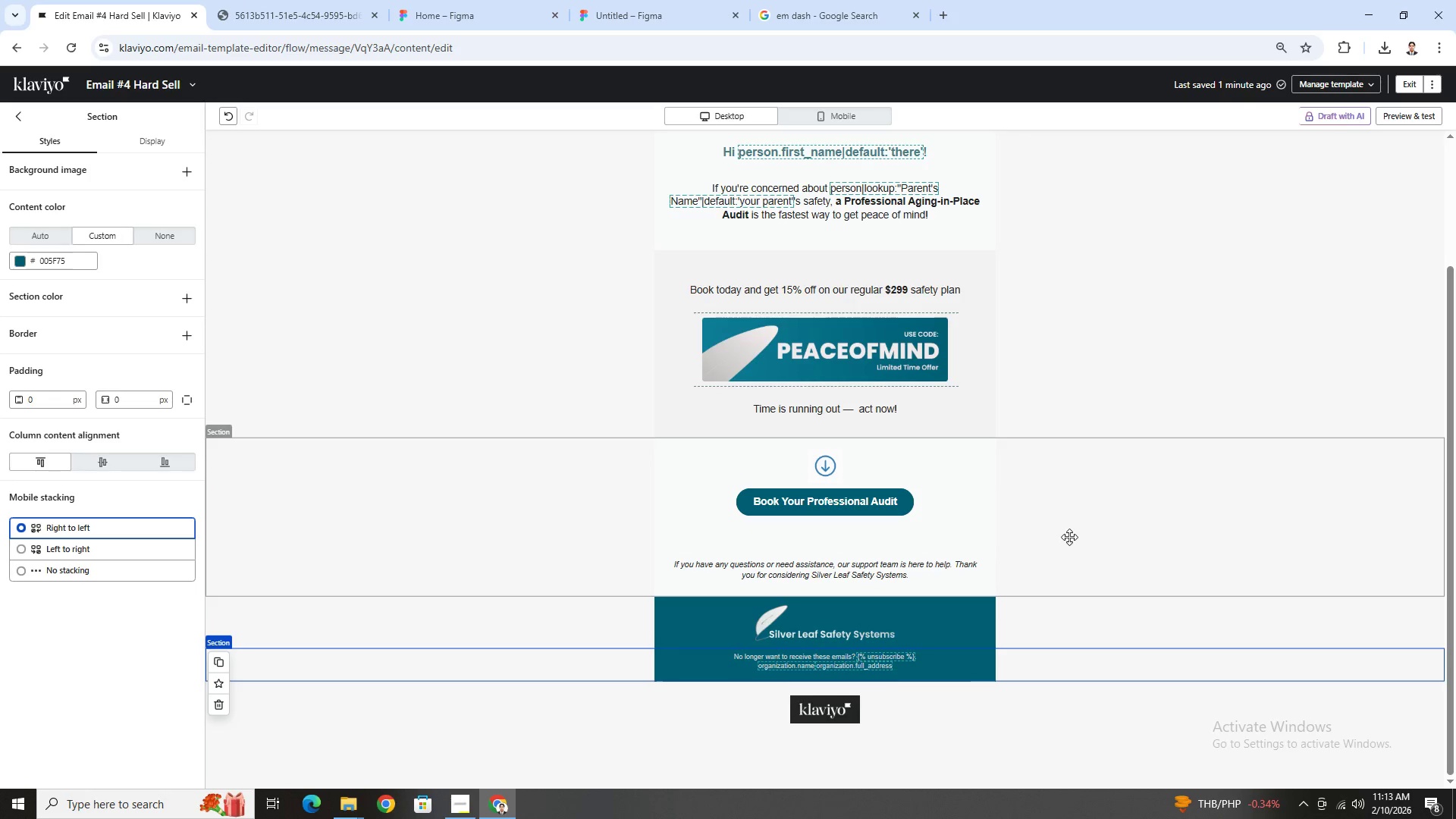 
scroll: coordinate [1069, 537], scroll_direction: up, amount: 2.0
 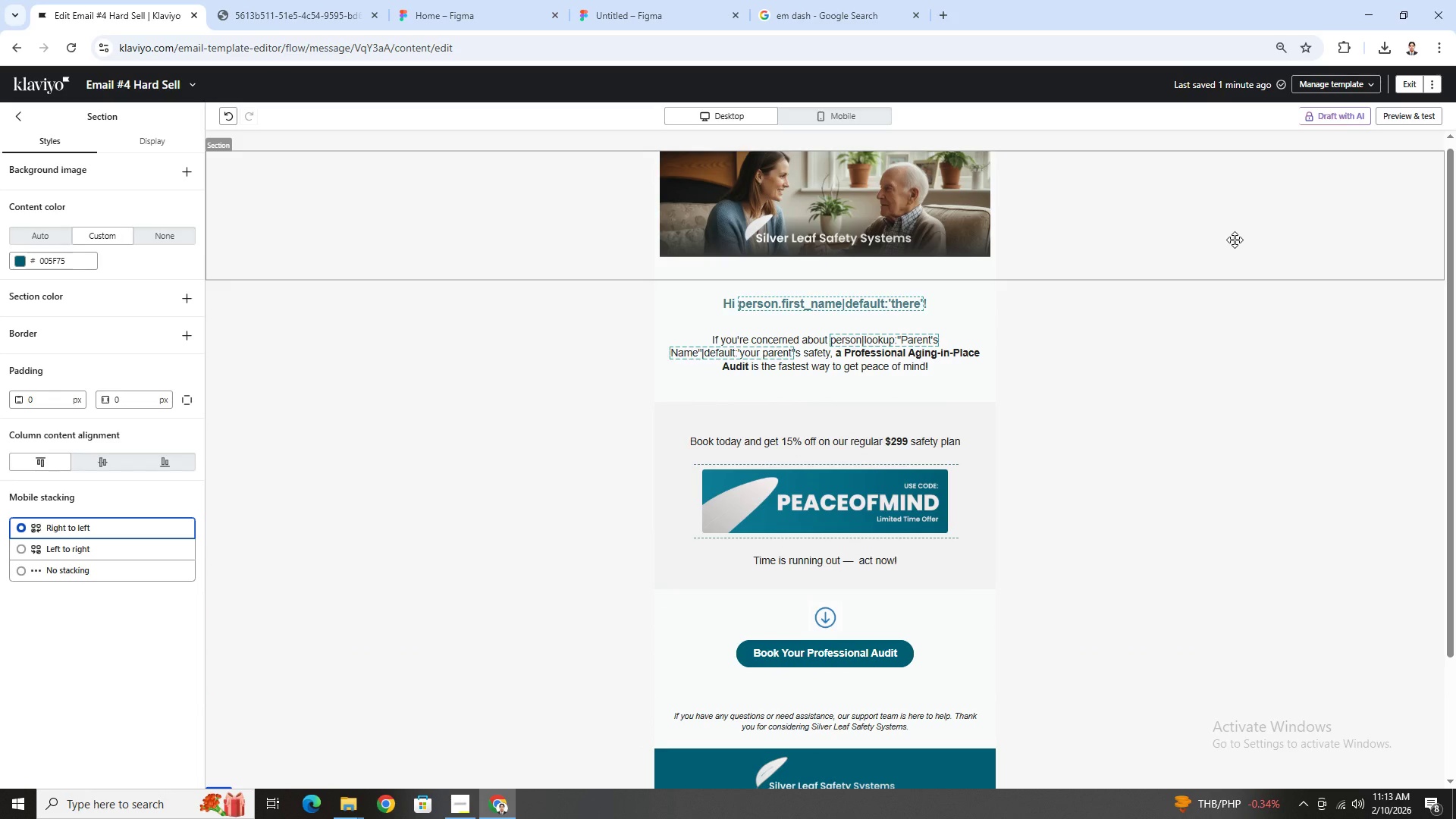 
left_click([1235, 240])
 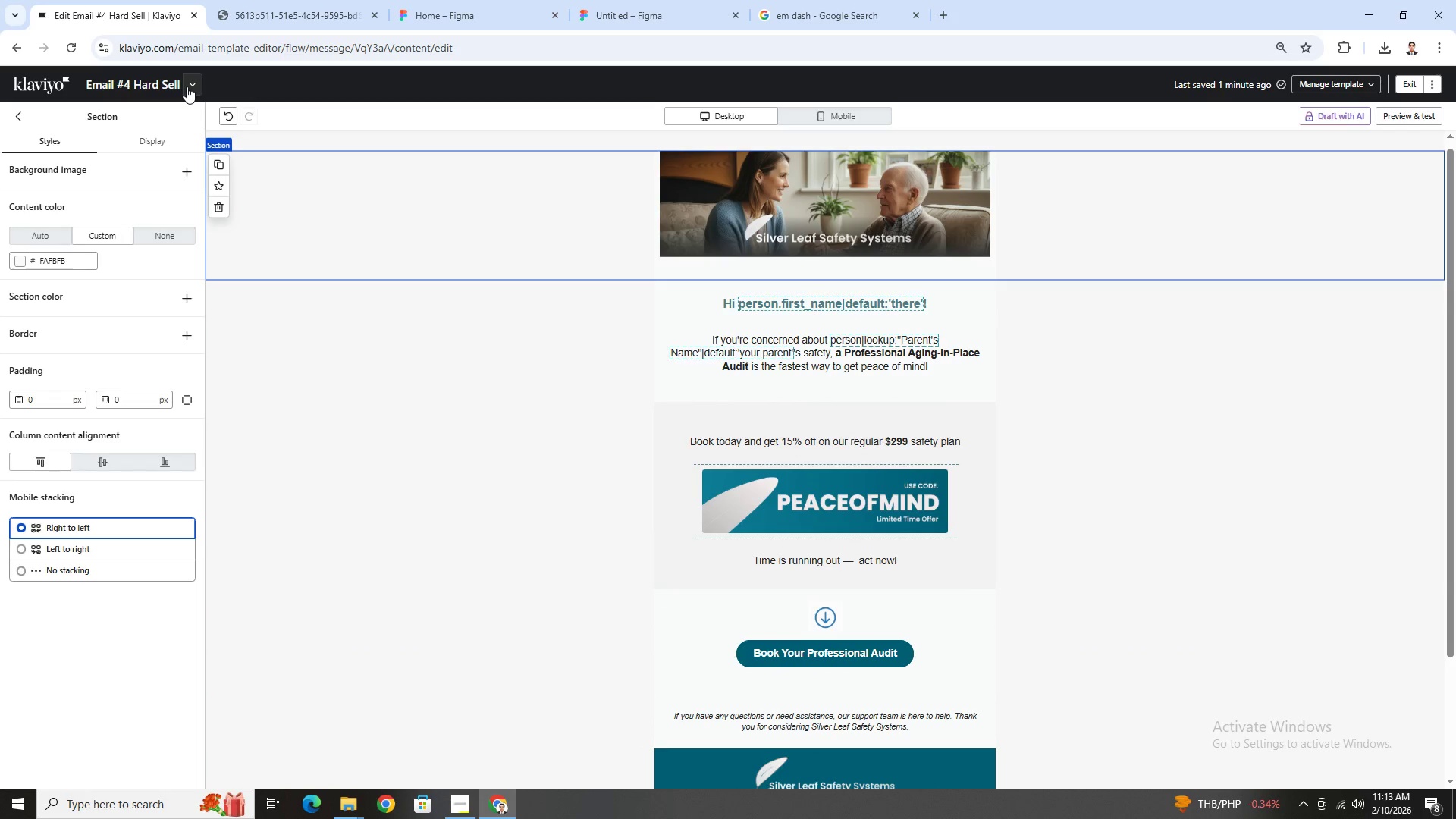 
left_click([187, 86])
 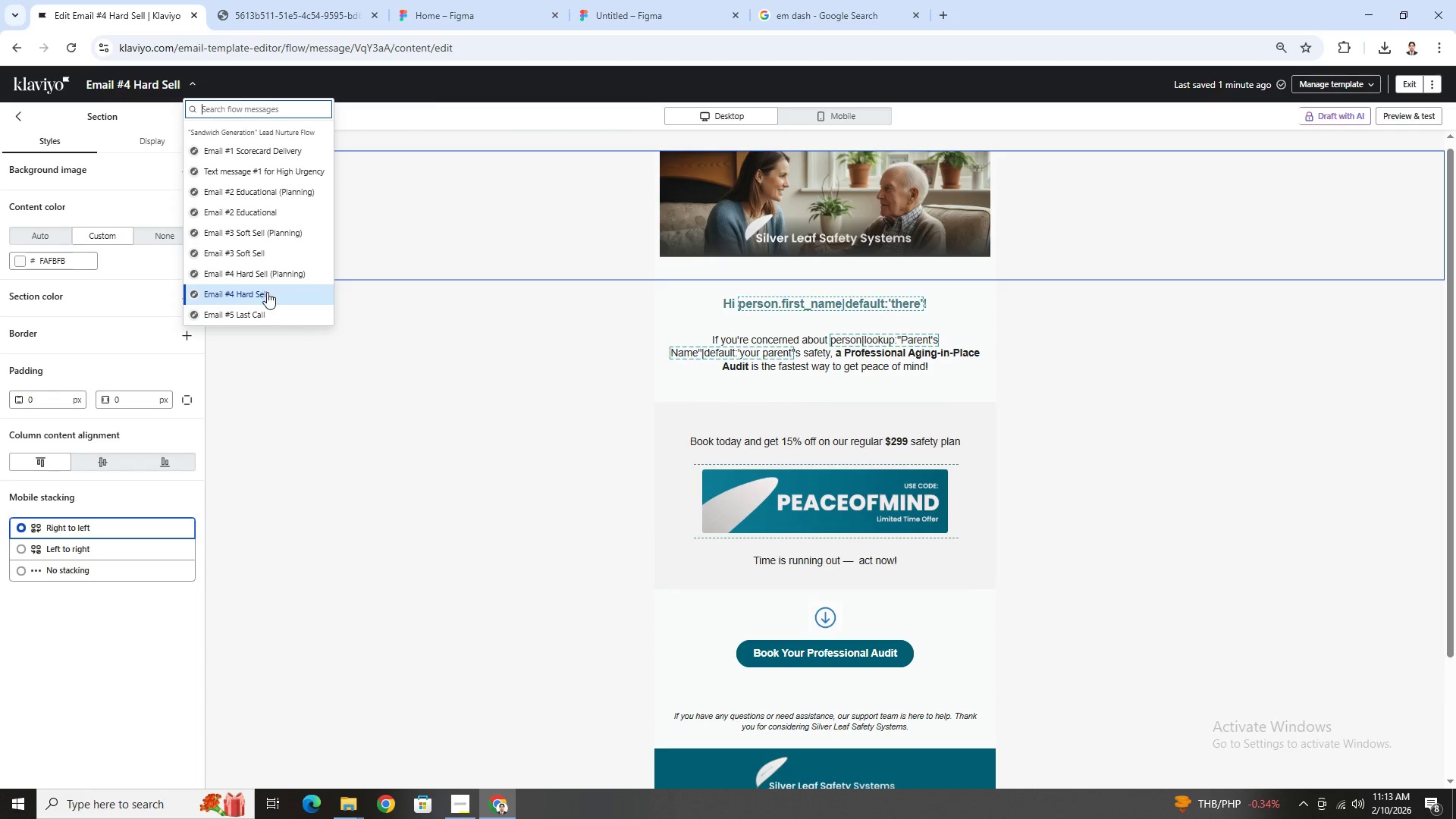 
left_click([270, 277])
 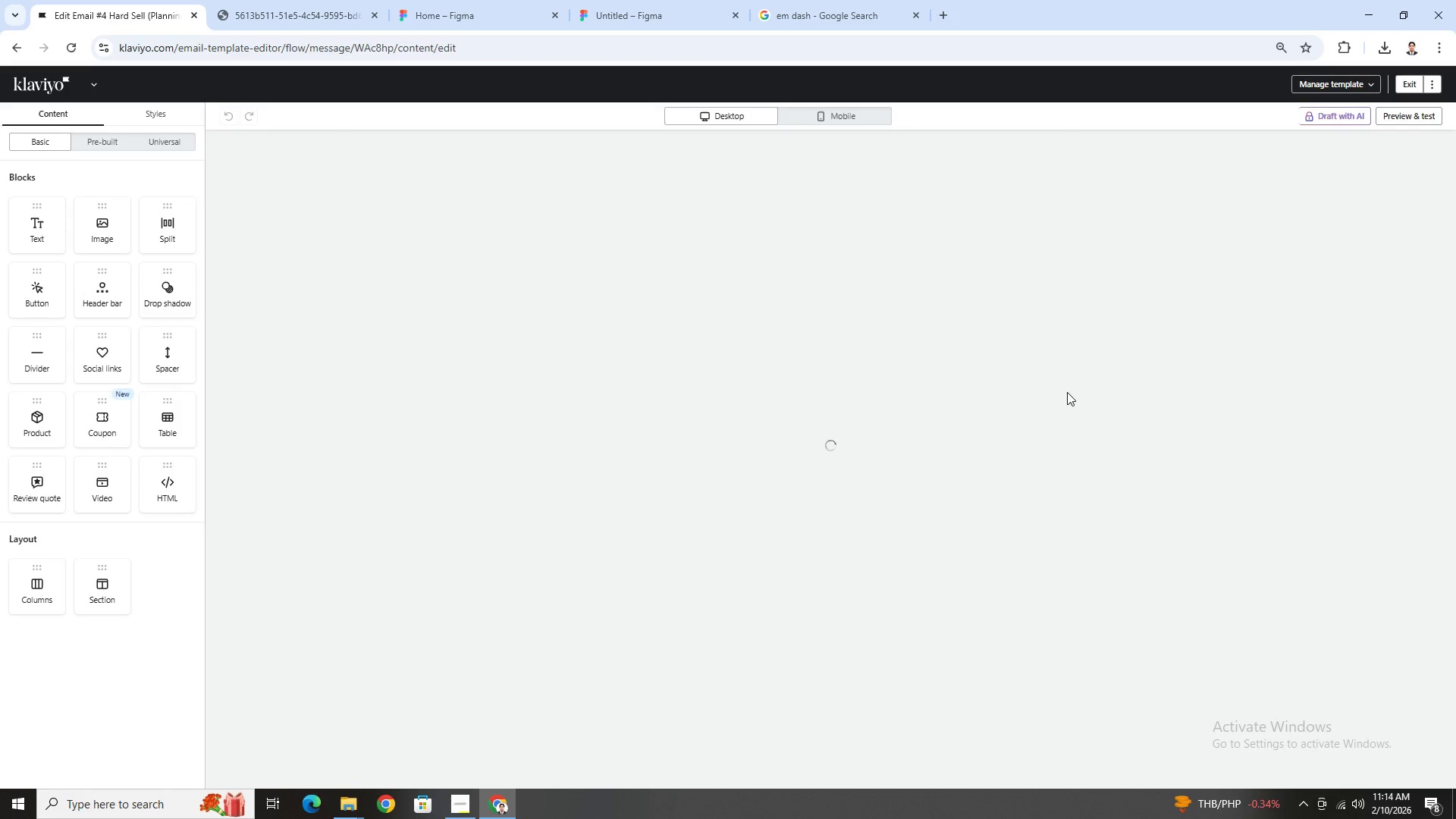 
wait(6.31)
 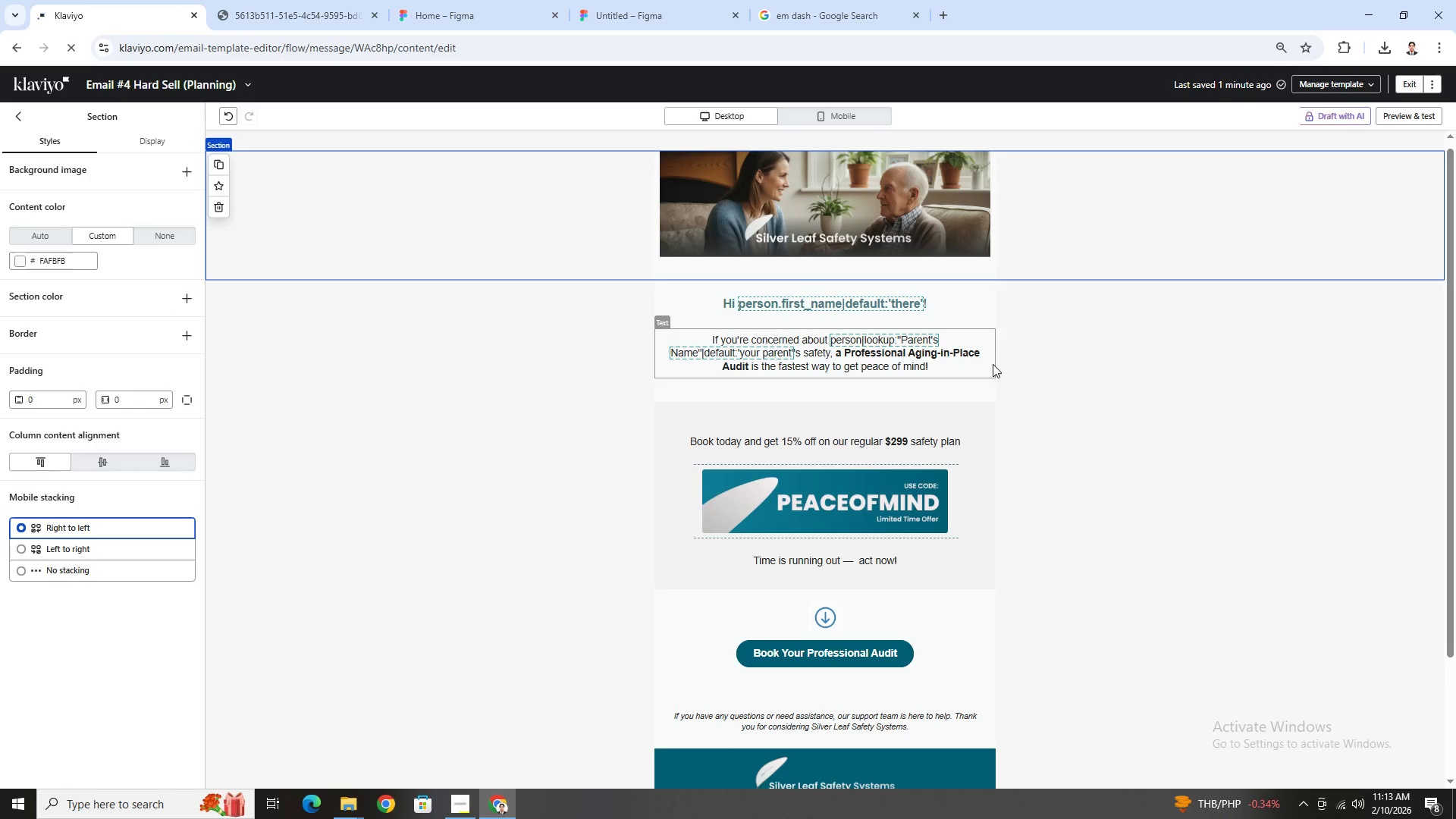 
scroll: coordinate [1068, 390], scroll_direction: down, amount: 2.0
 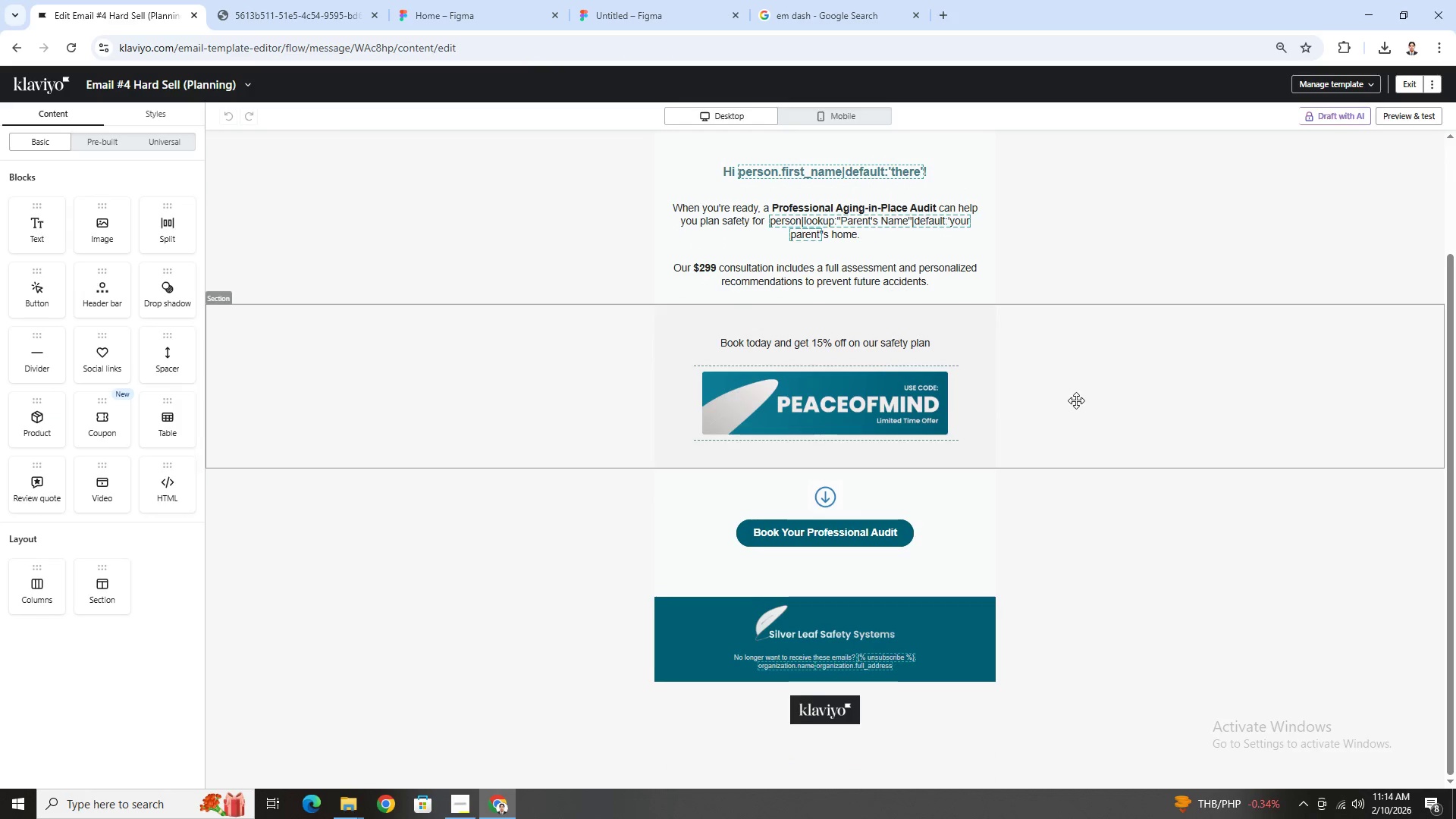 
scroll: coordinate [1078, 403], scroll_direction: up, amount: 1.0
 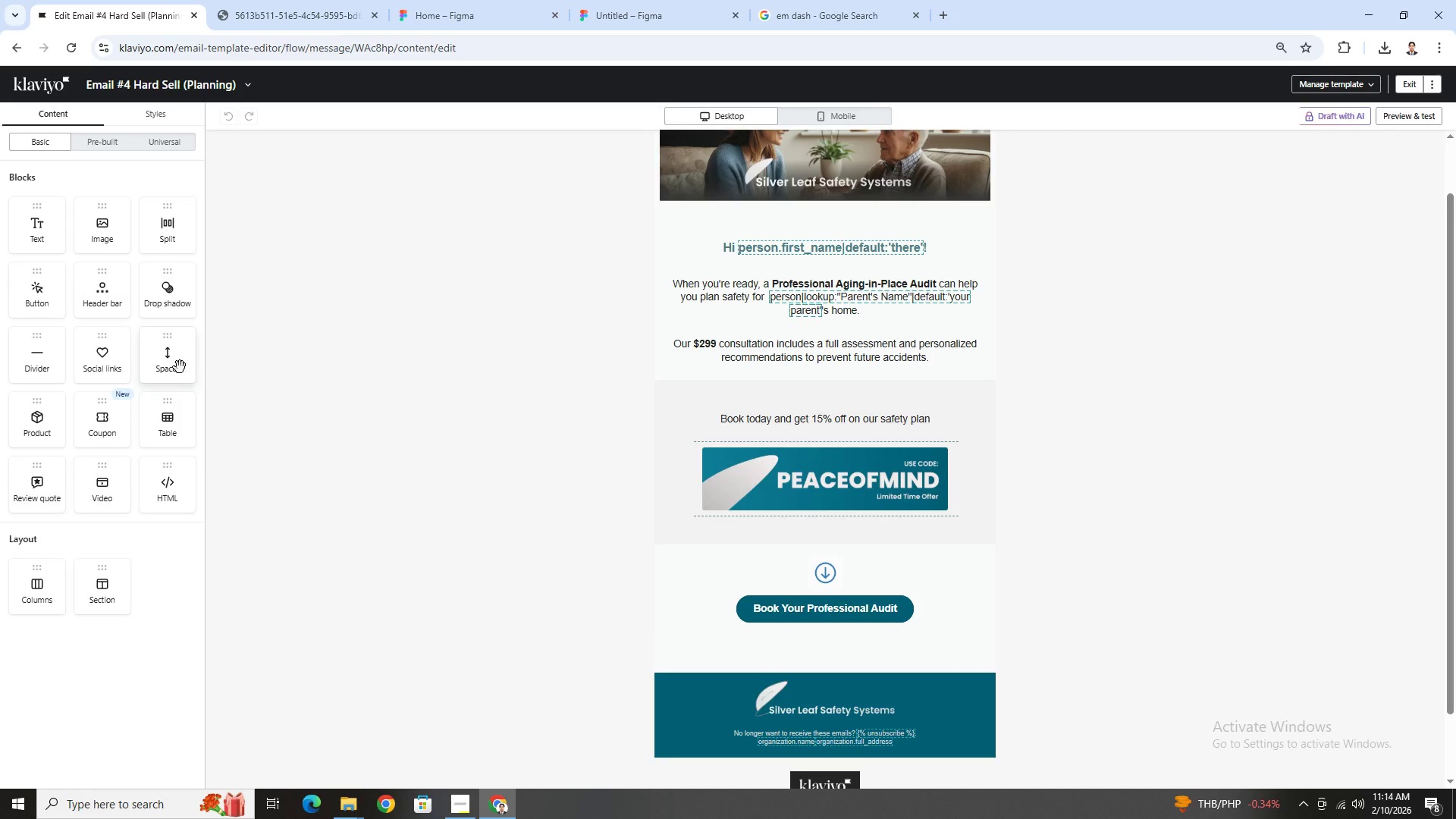 
left_click_drag(start_coordinate=[42, 236], to_coordinate=[877, 657])
 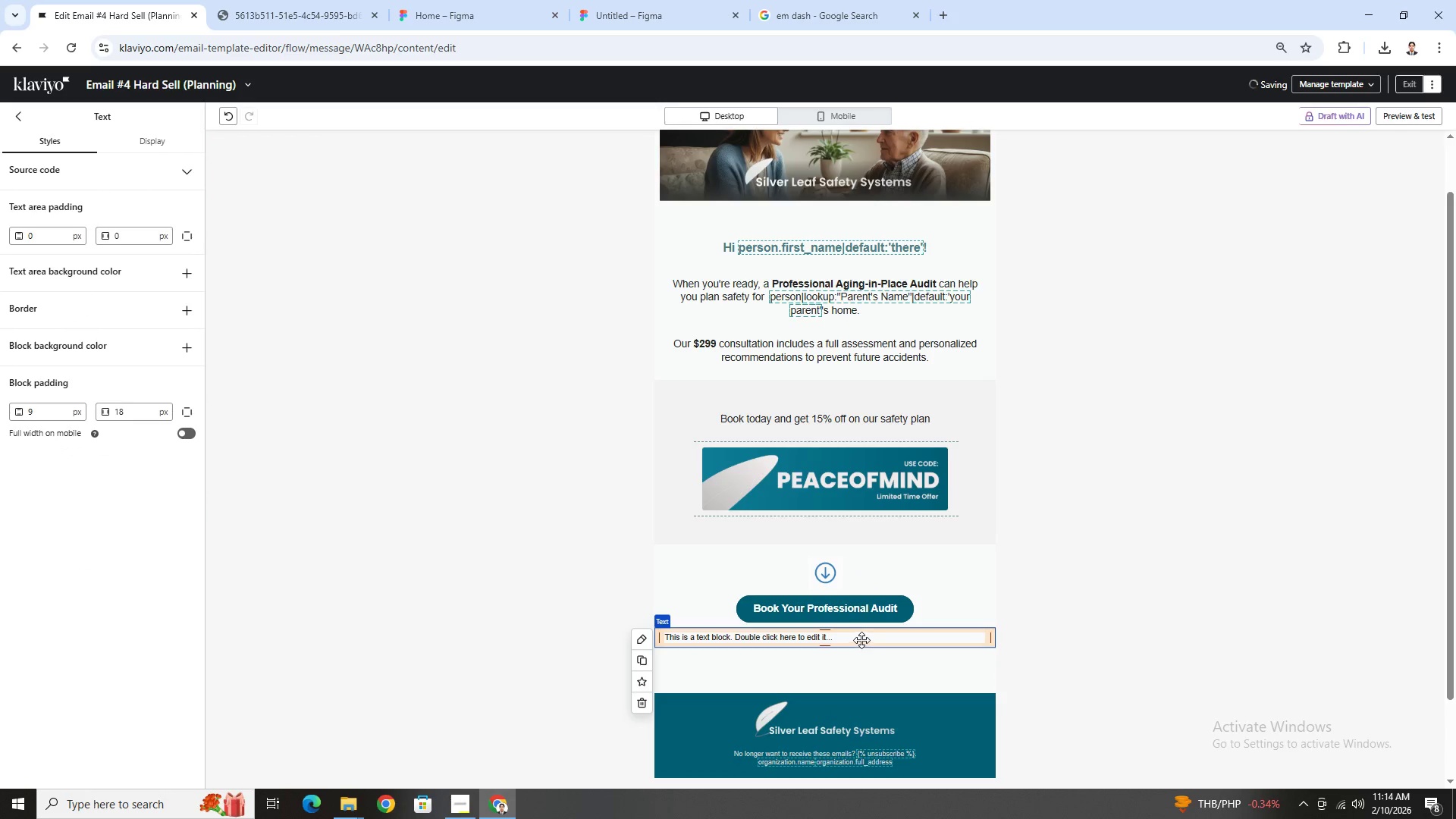 
double_click([861, 637])
 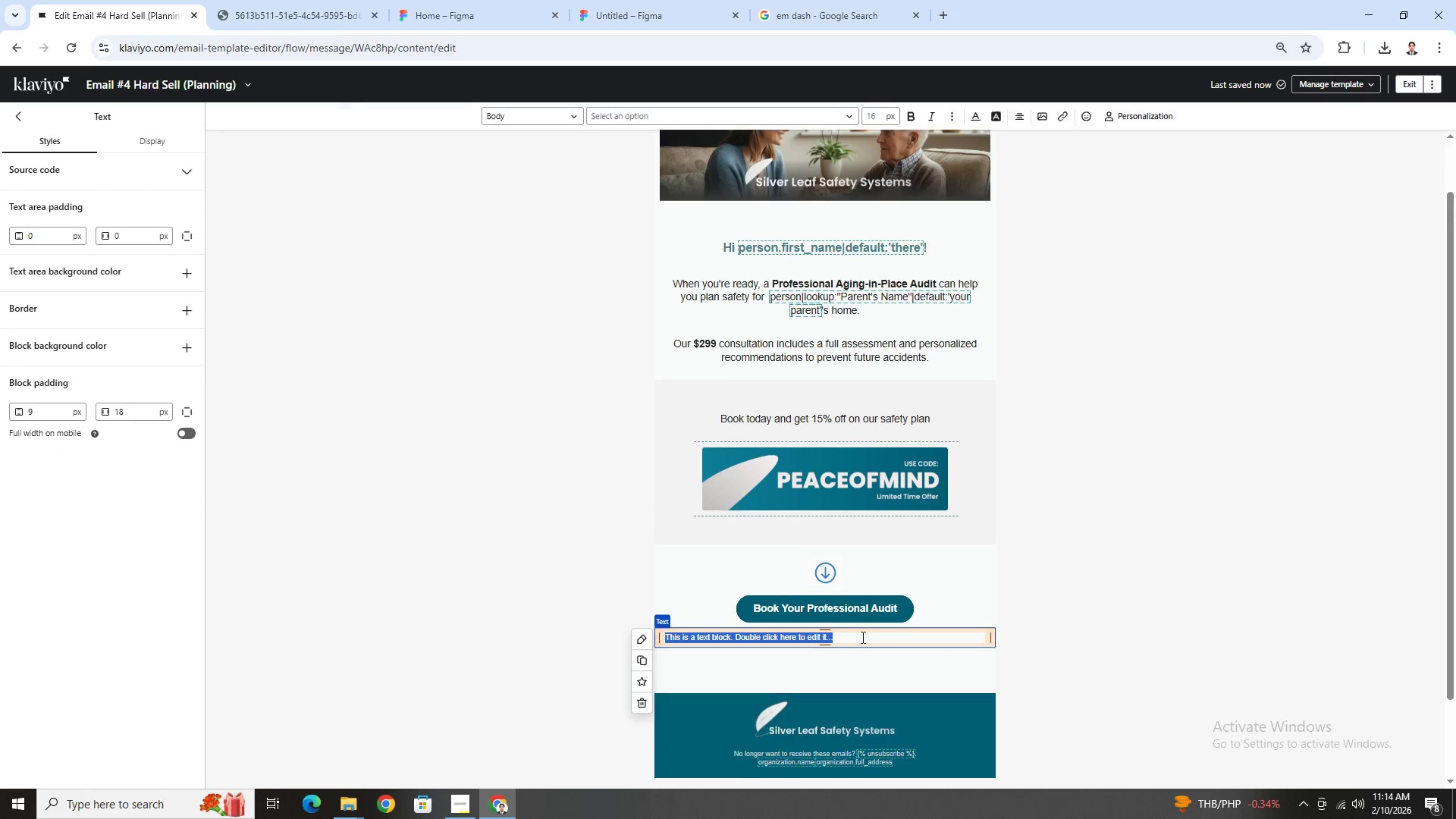 
key(Control+V)
 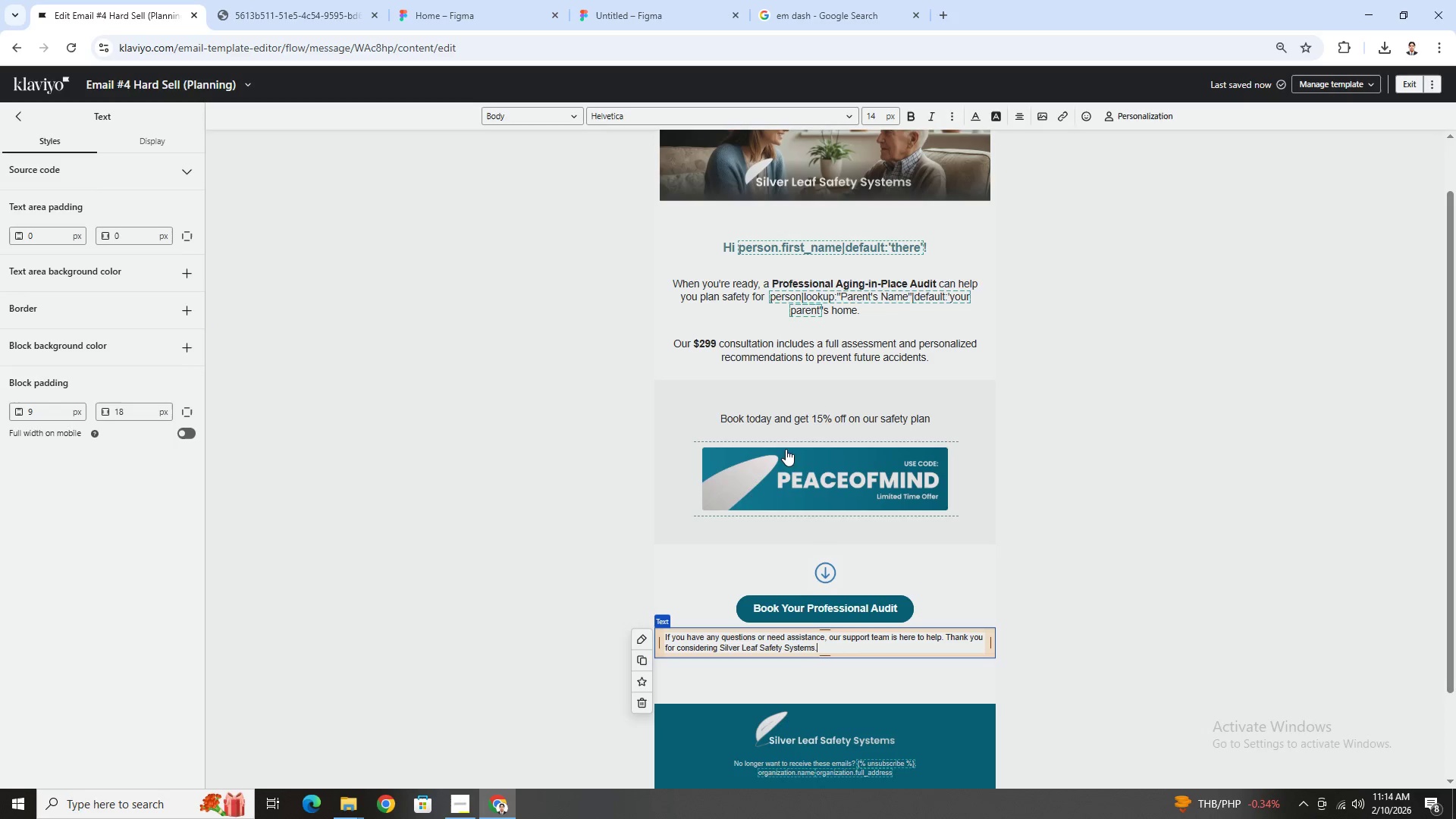 
key(Control+A)
 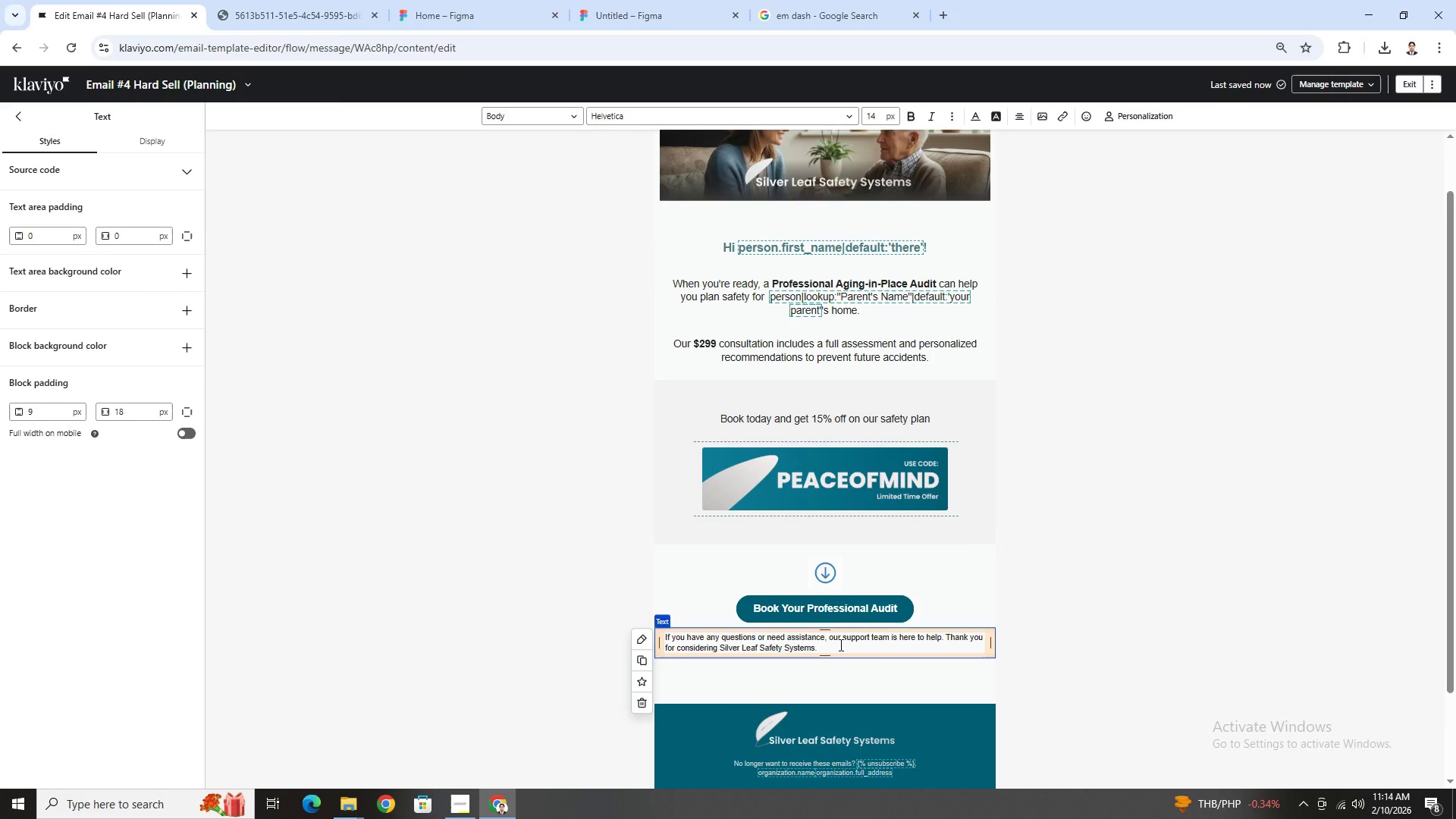 
left_click([839, 647])
 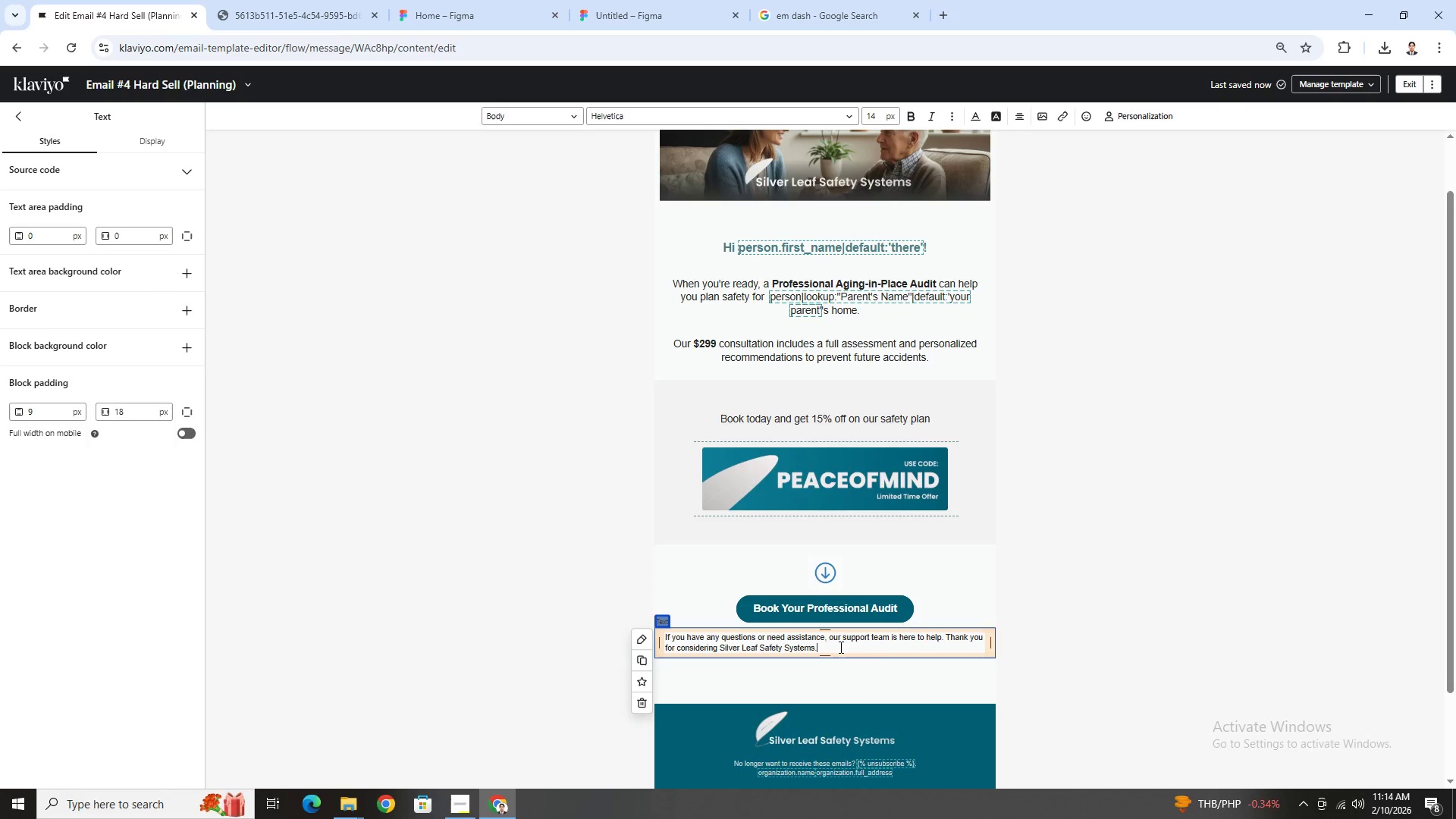 
key(Control+A)
 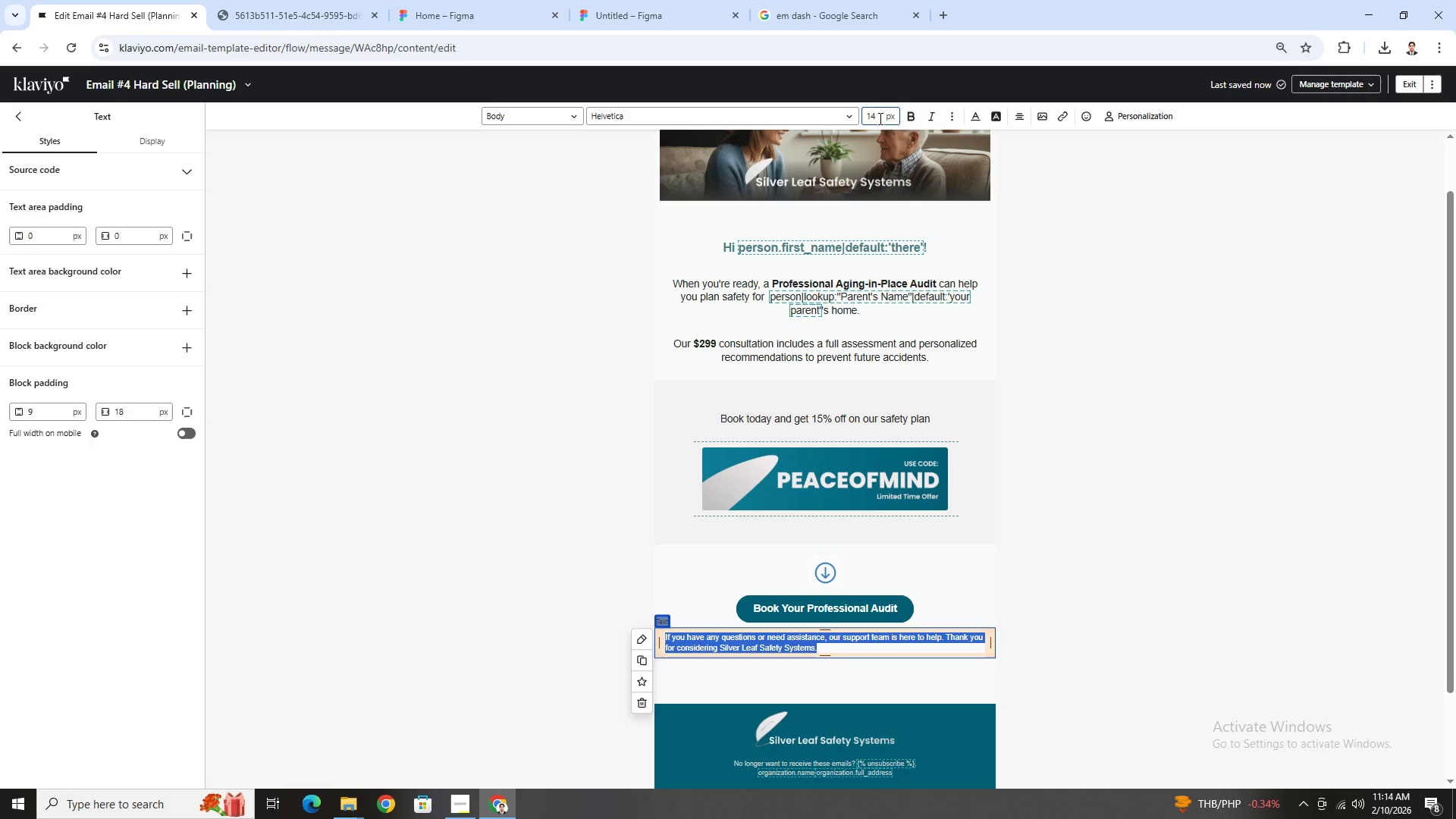 
mouse_move([949, 120])
 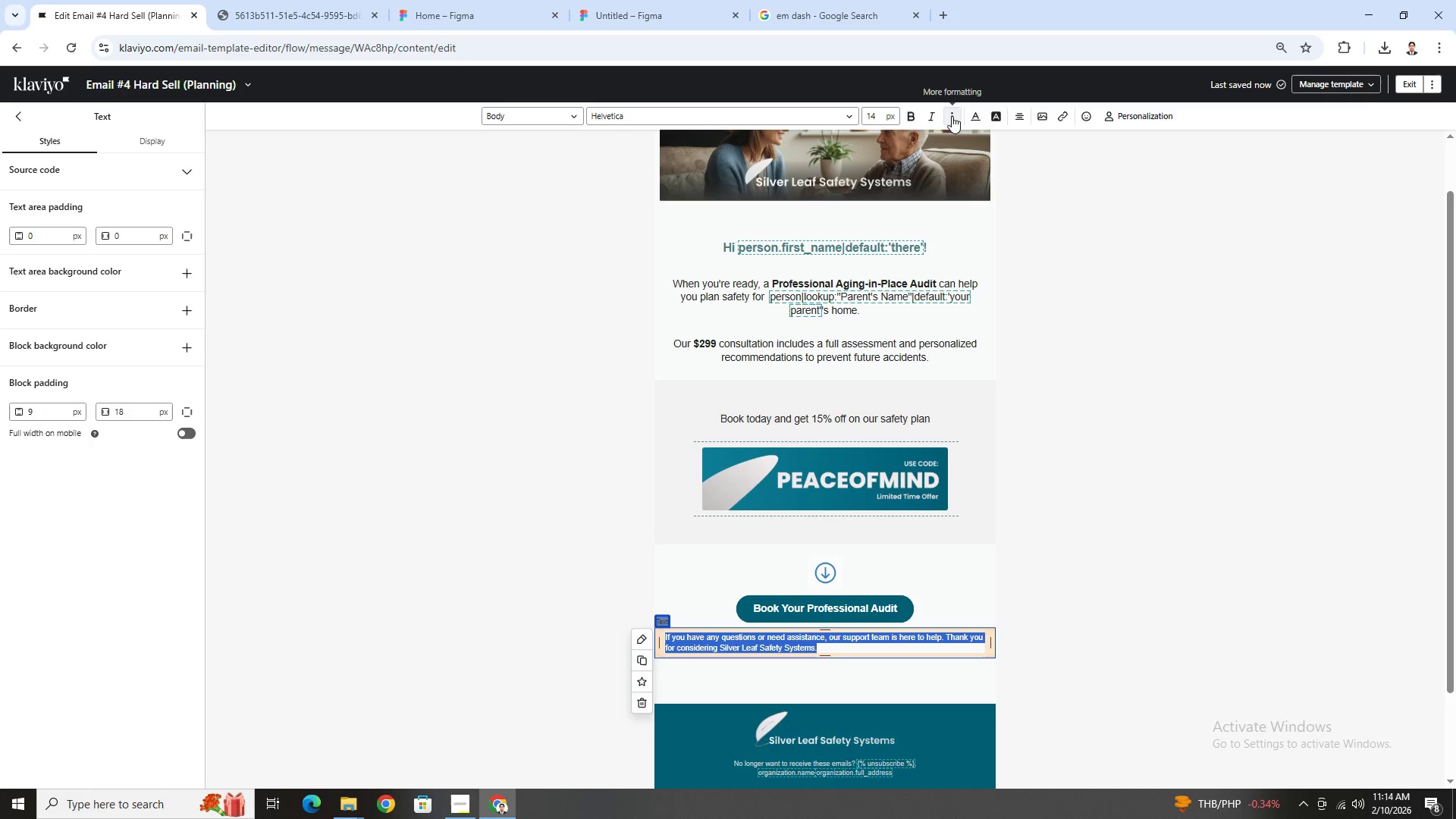 
left_click([934, 118])
 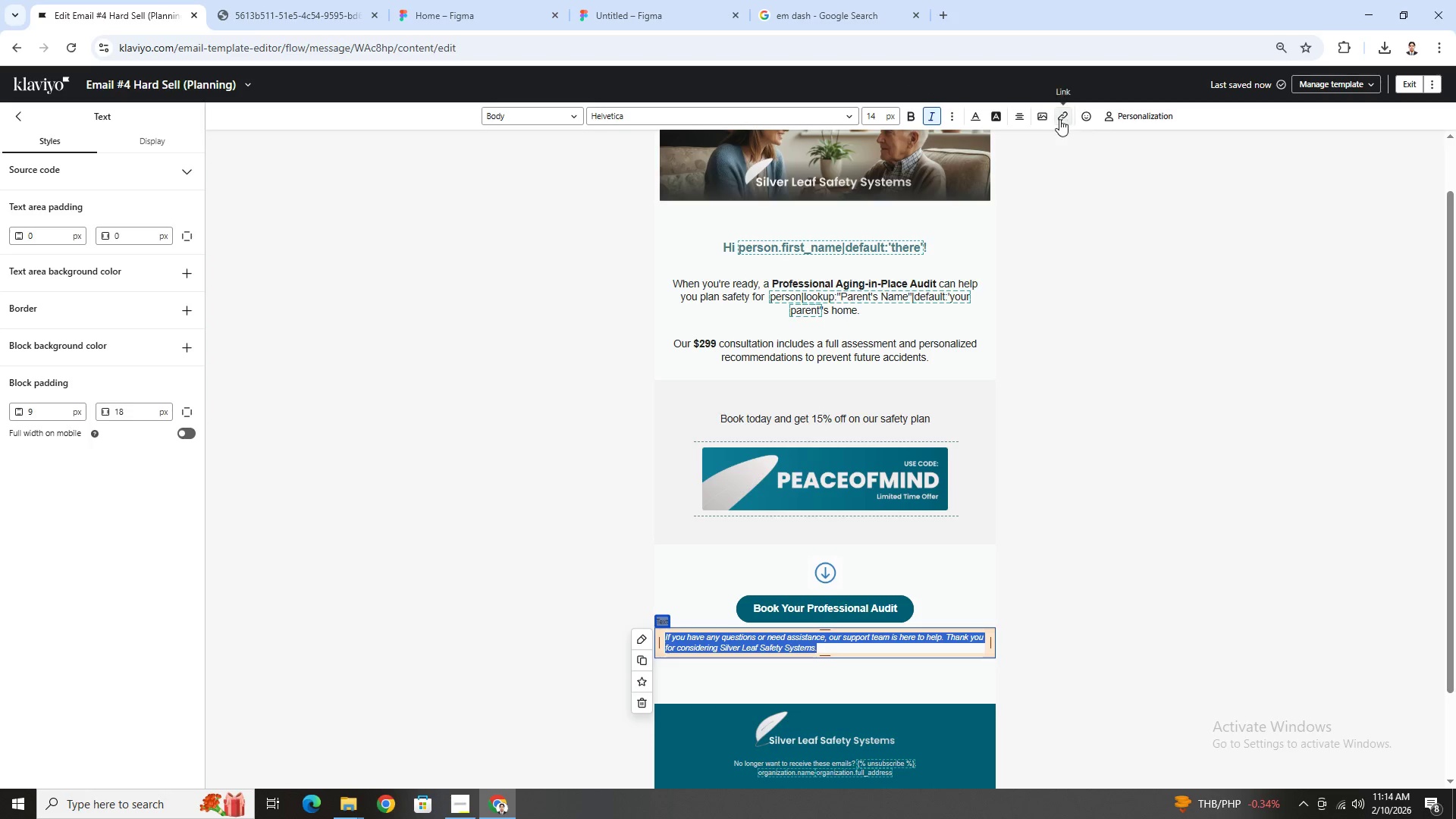 
left_click([1024, 118])
 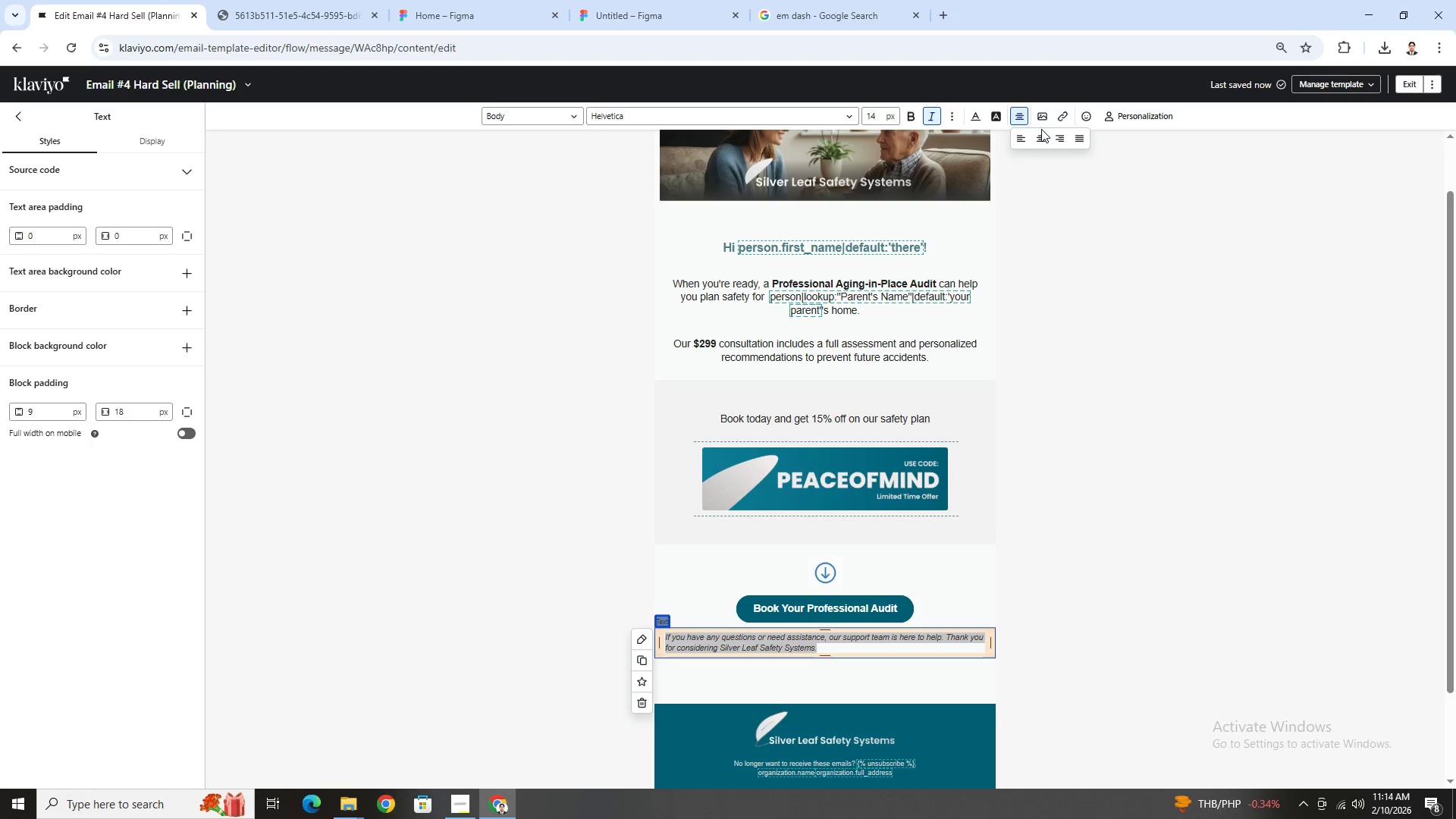 
left_click([1042, 134])
 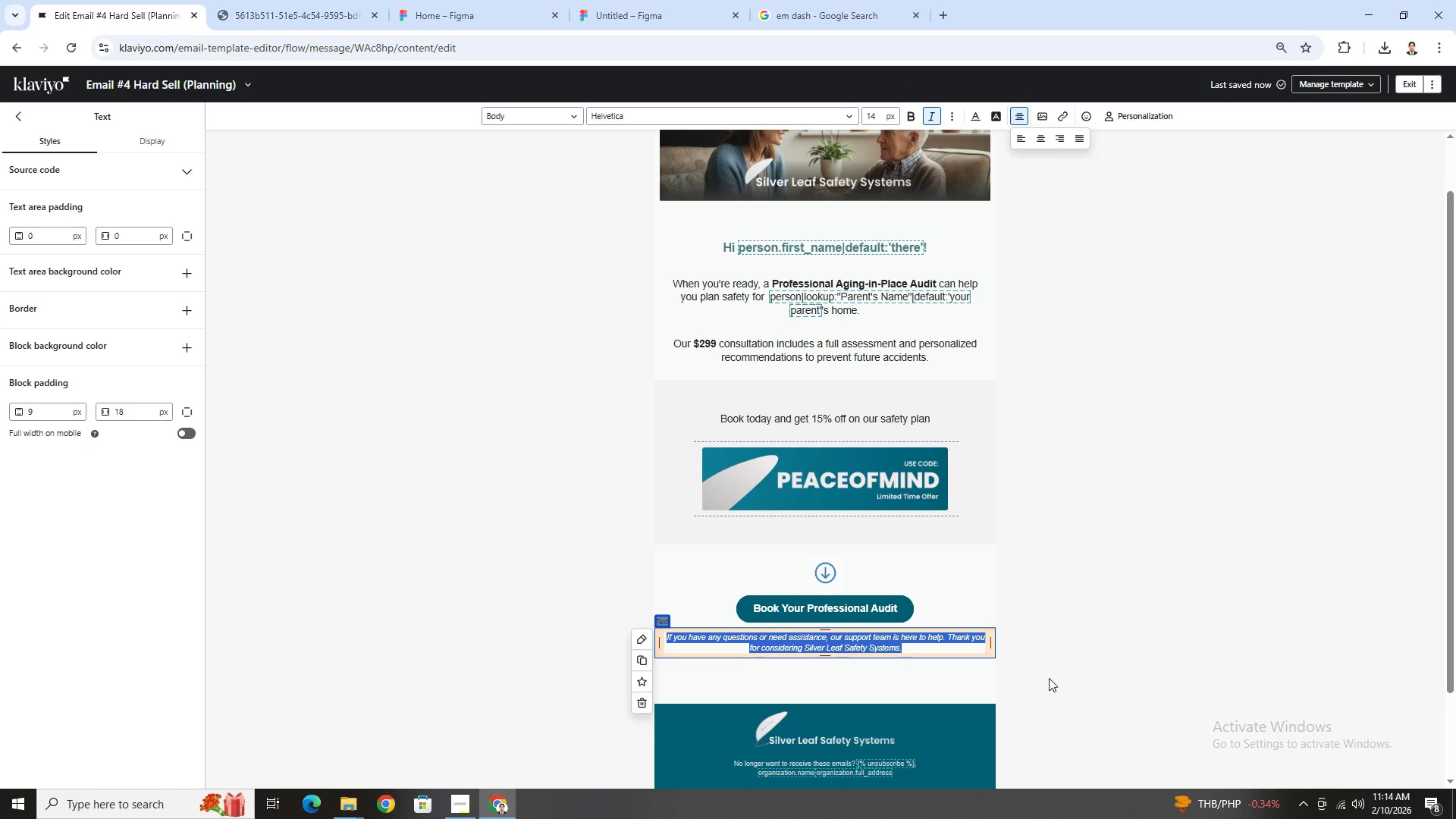 
double_click([1049, 678])
 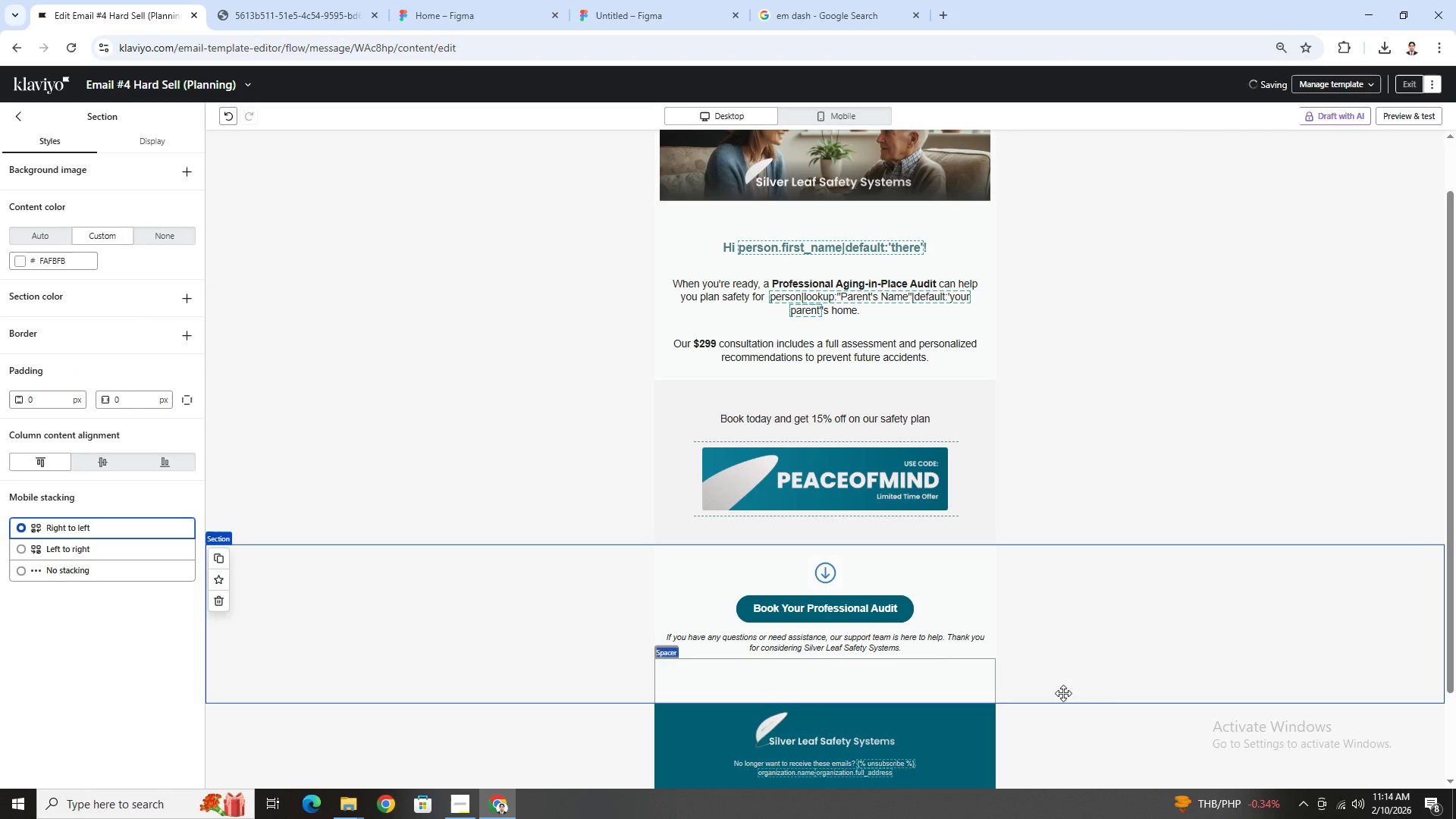 
scroll: coordinate [1118, 689], scroll_direction: down, amount: 2.0
 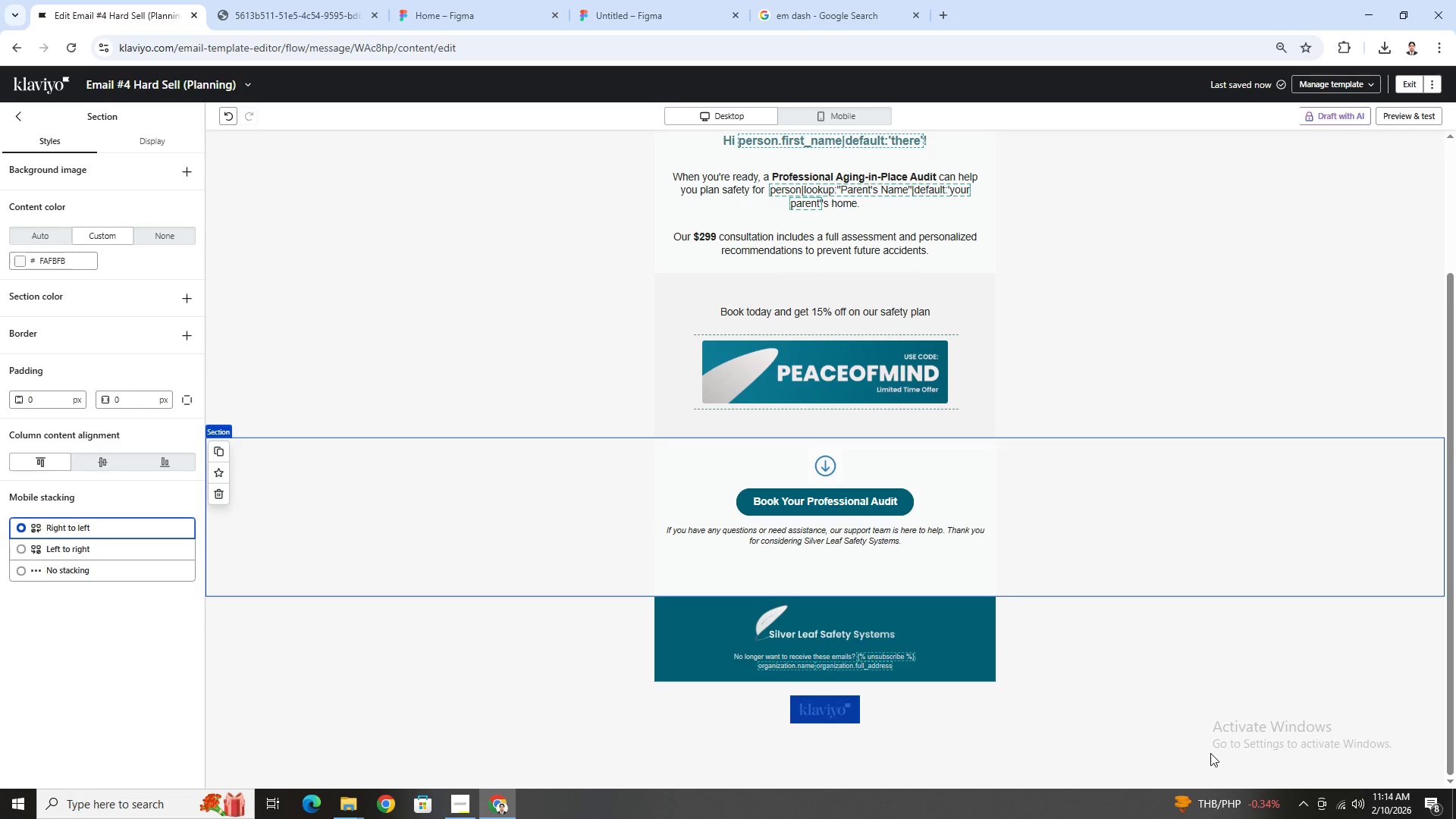 
wait(5.91)
 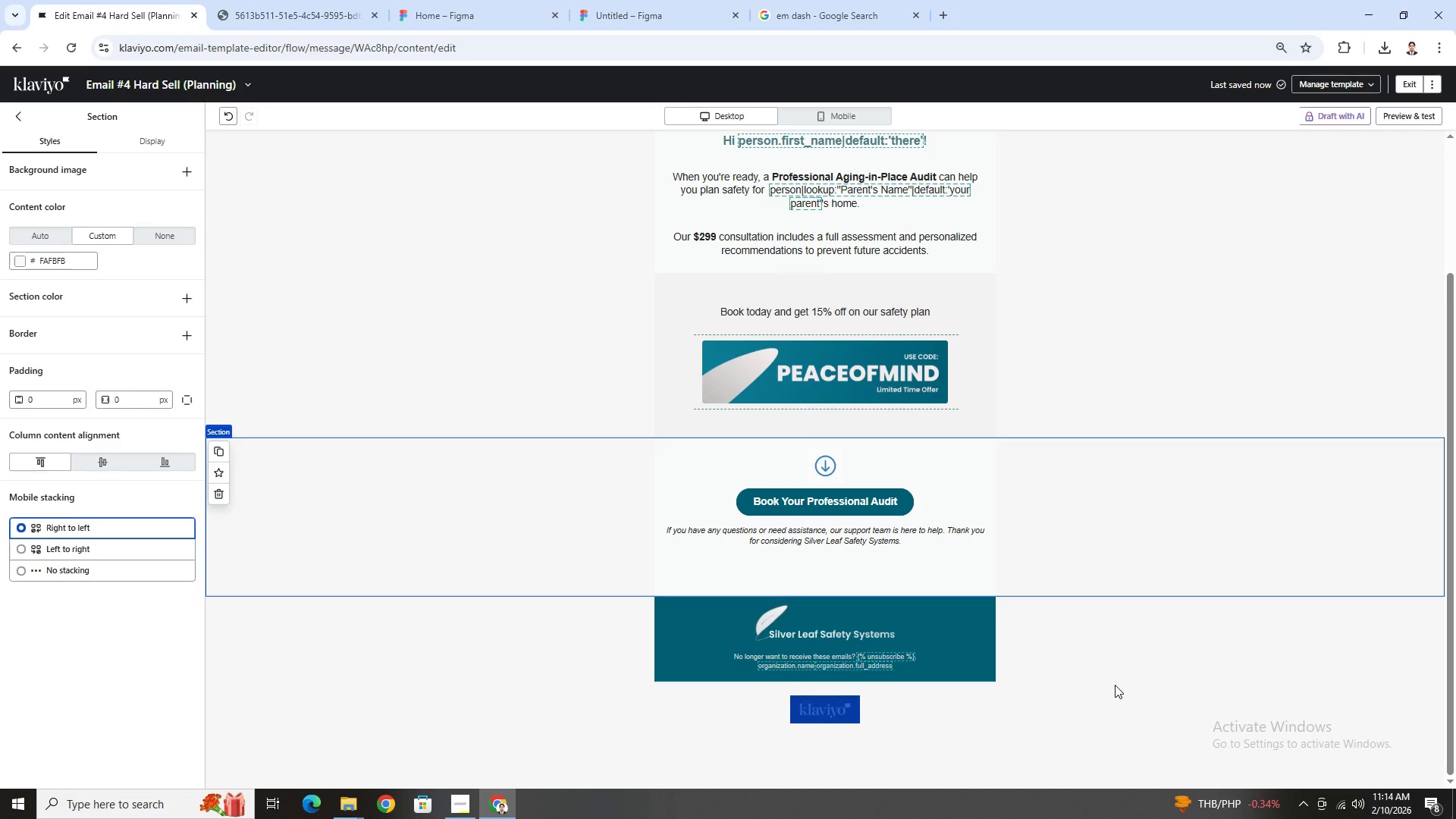 
left_click([852, 562])
 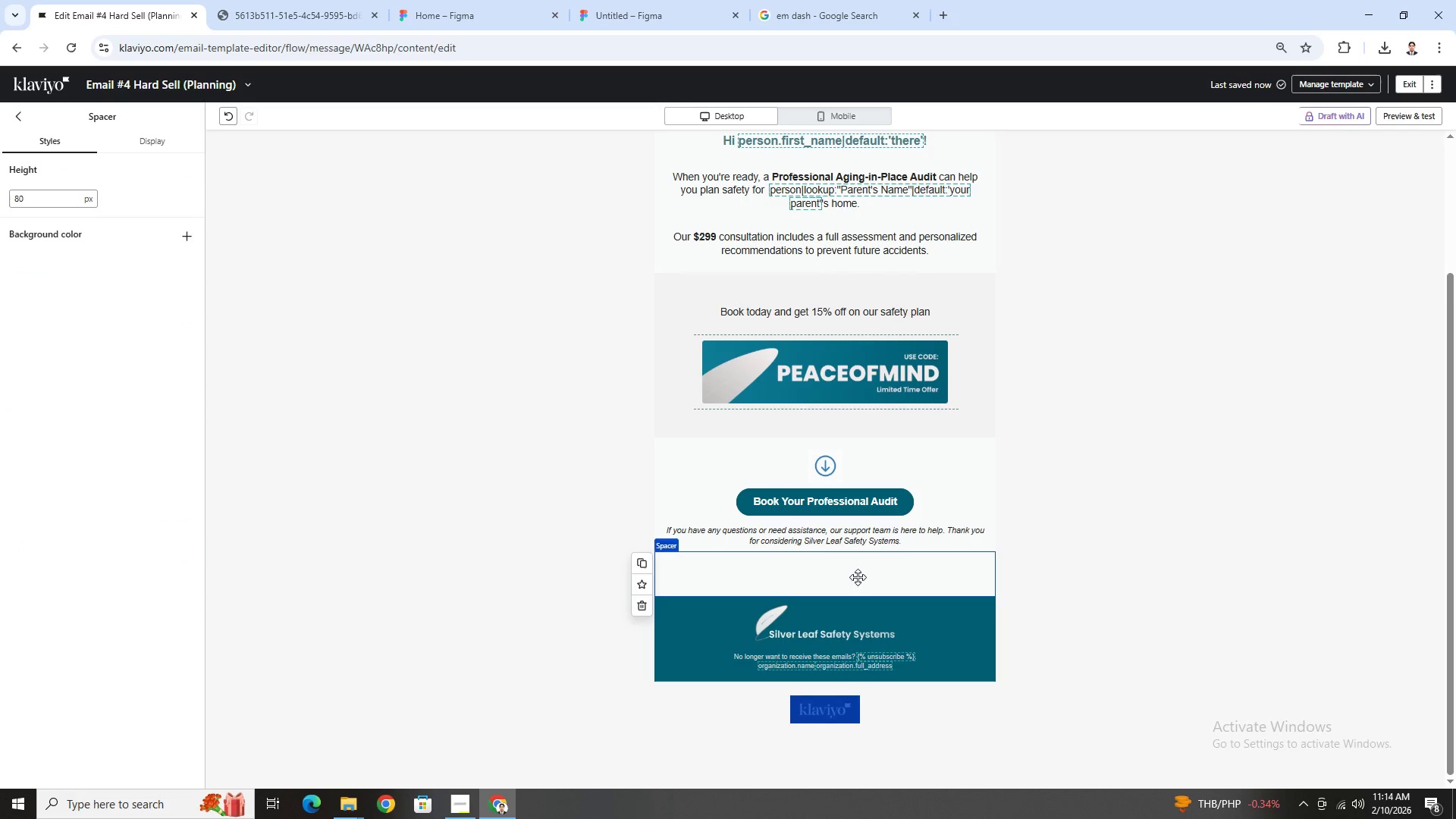 
left_click_drag(start_coordinate=[856, 576], to_coordinate=[856, 536])
 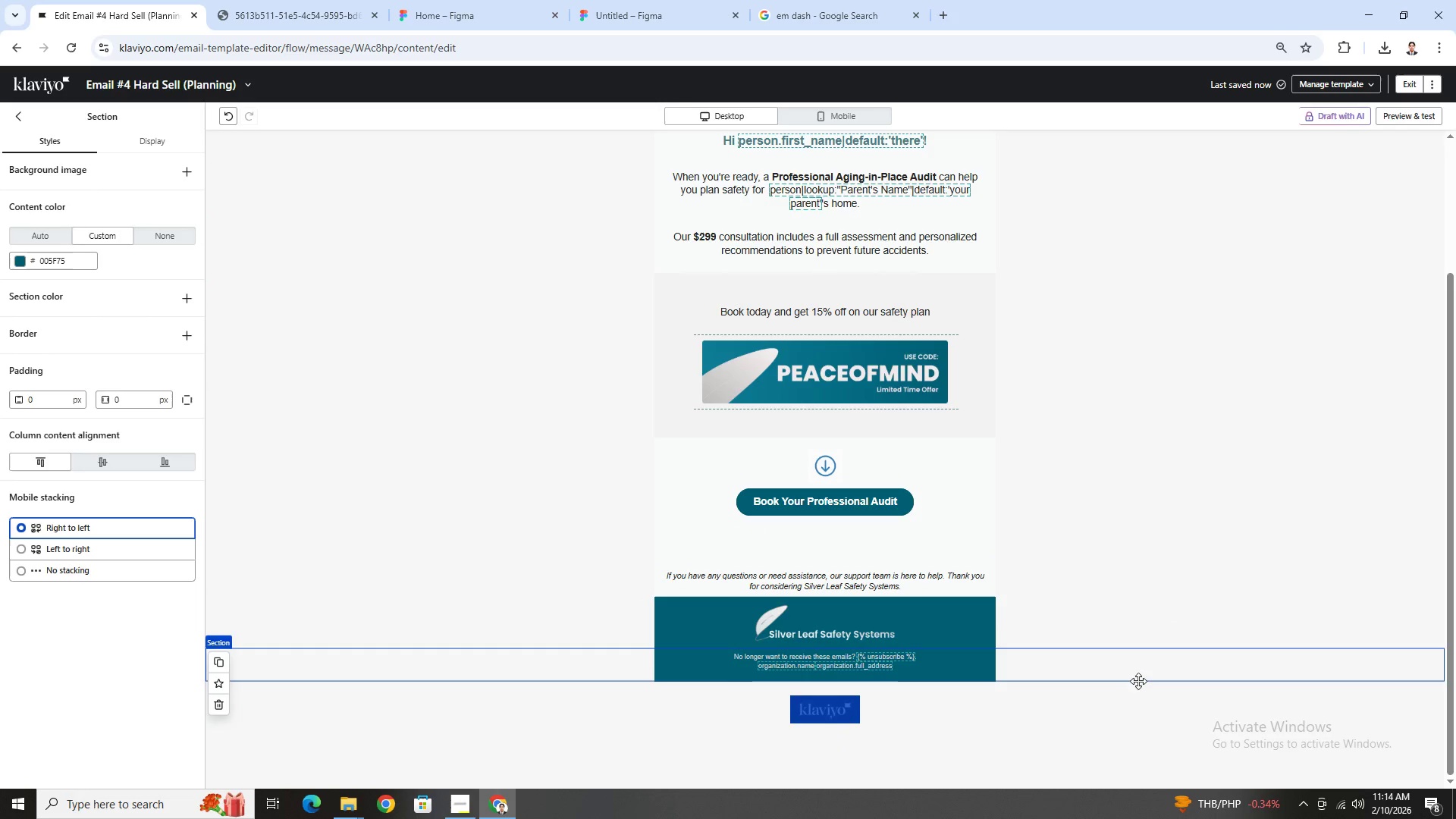 
scroll: coordinate [1177, 713], scroll_direction: up, amount: 1.0
 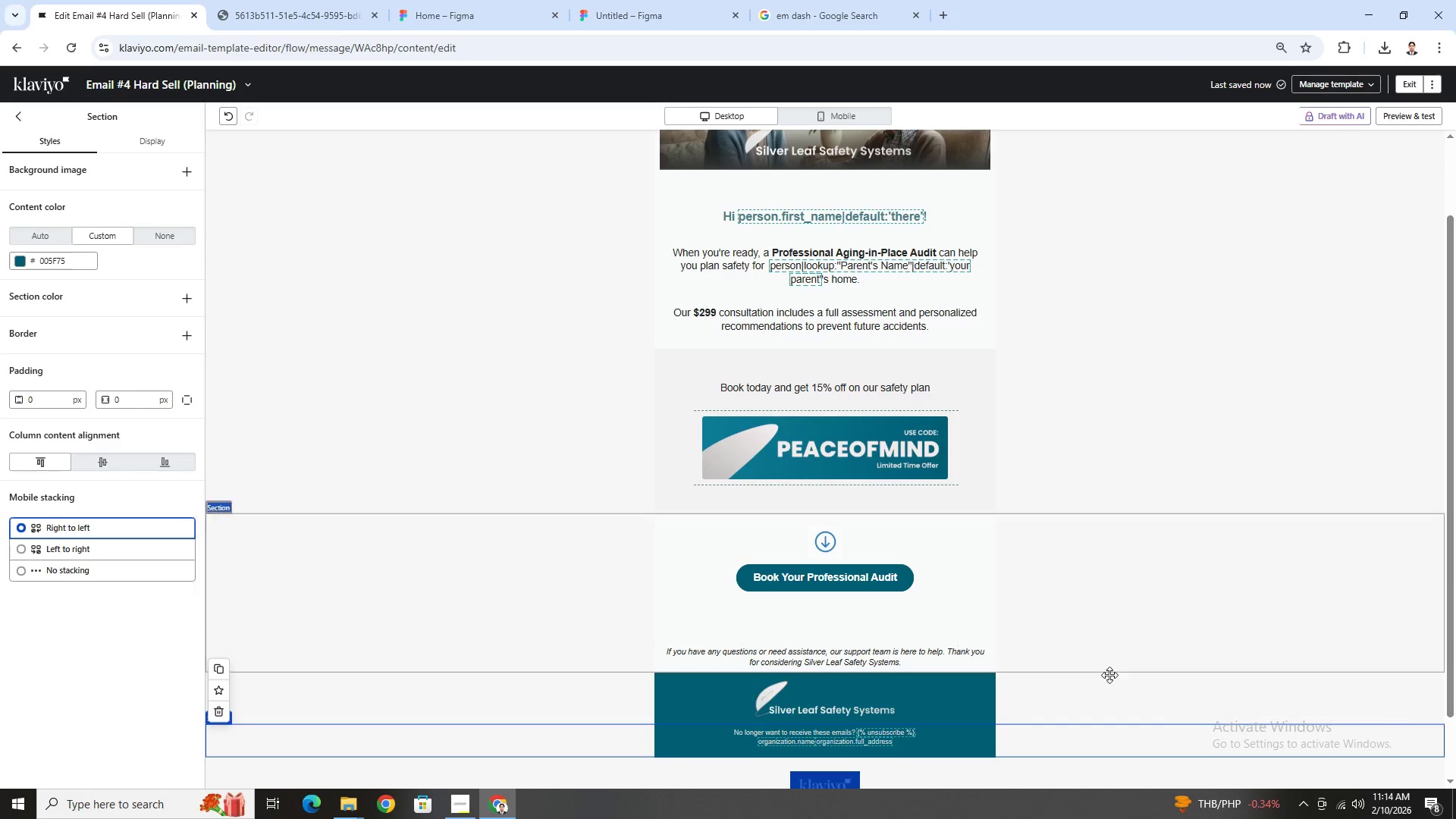 
left_click_drag(start_coordinate=[934, 663], to_coordinate=[934, 612])
 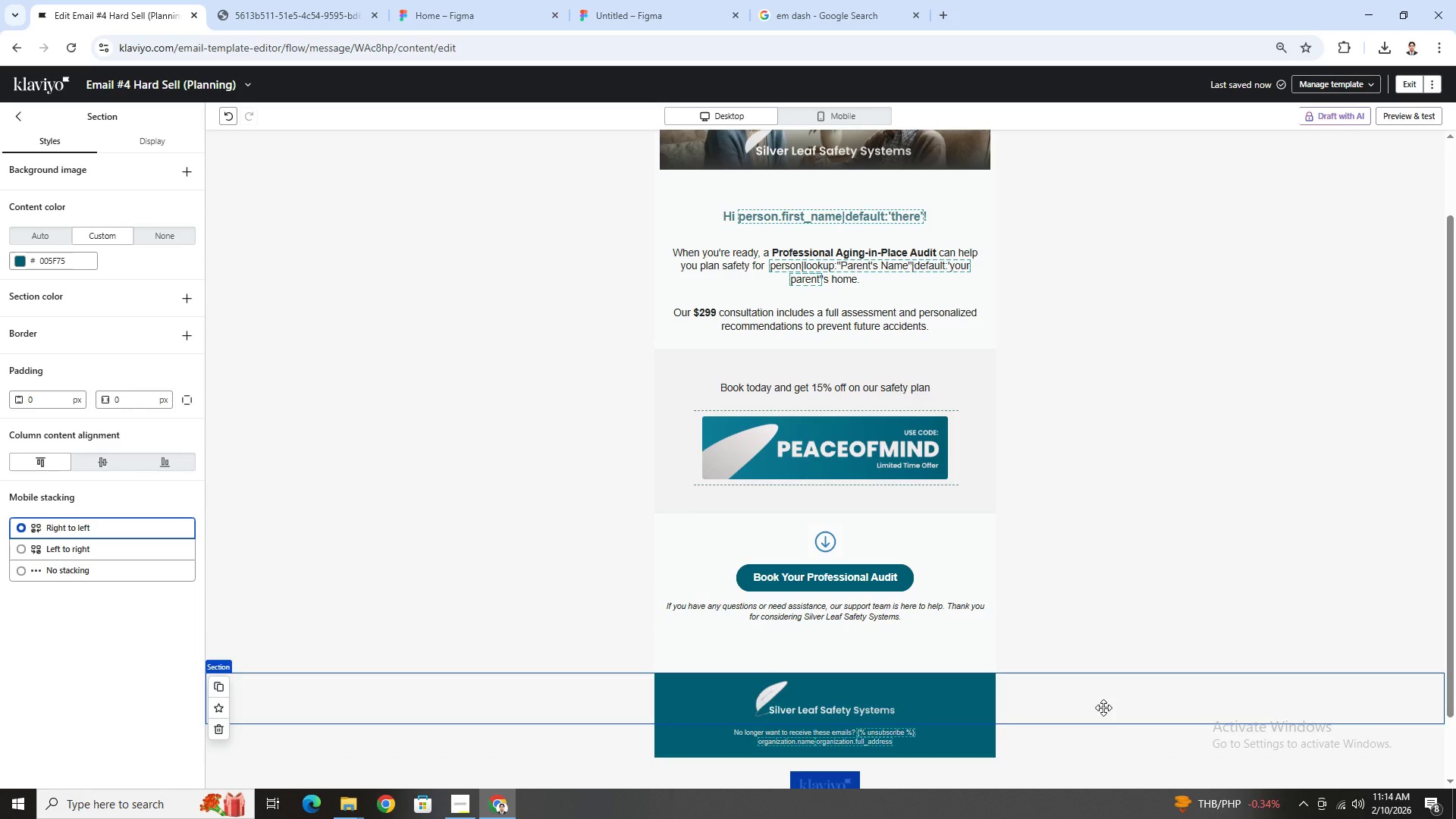 
left_click([899, 654])
 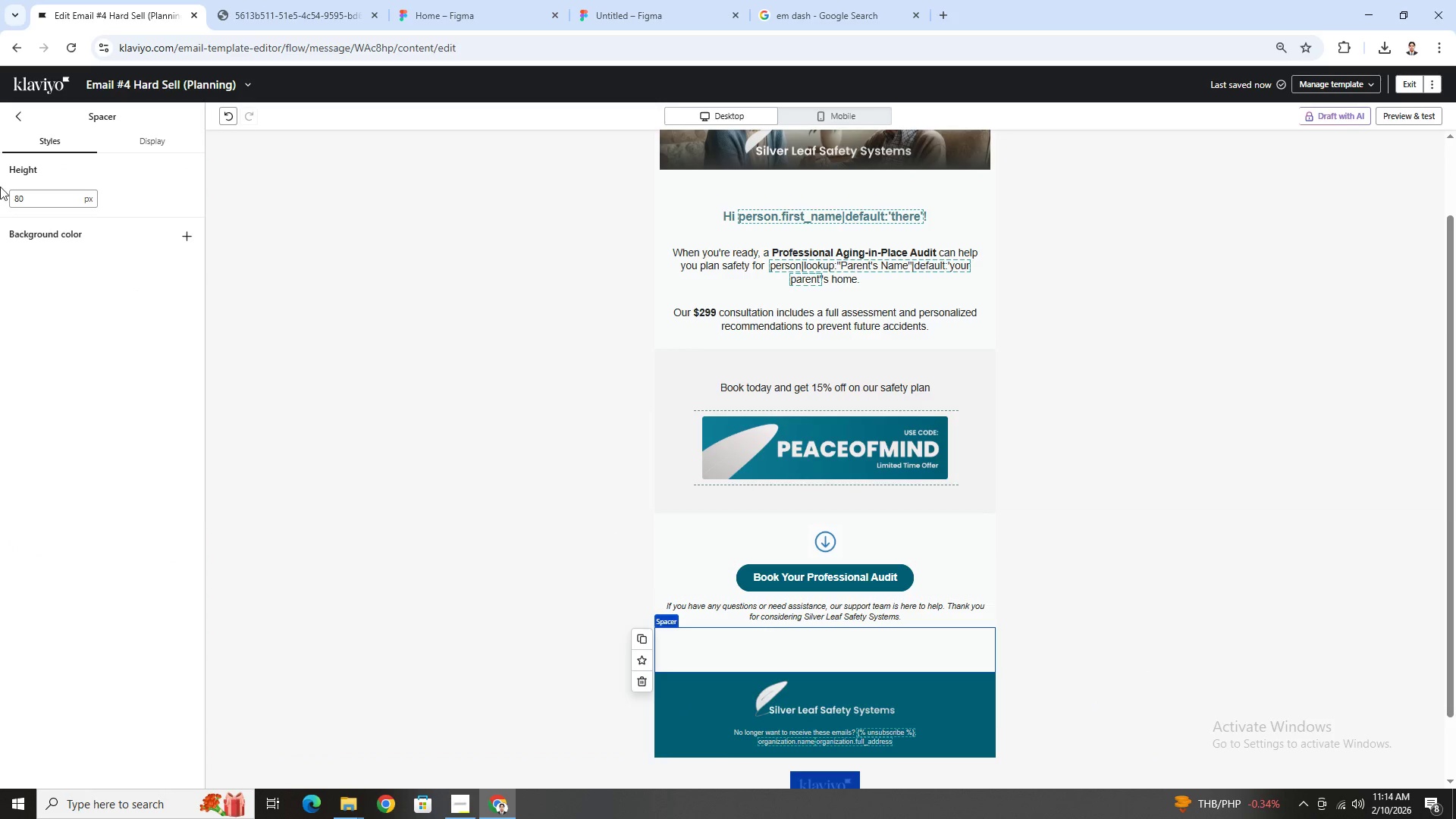 
double_click([44, 204])
 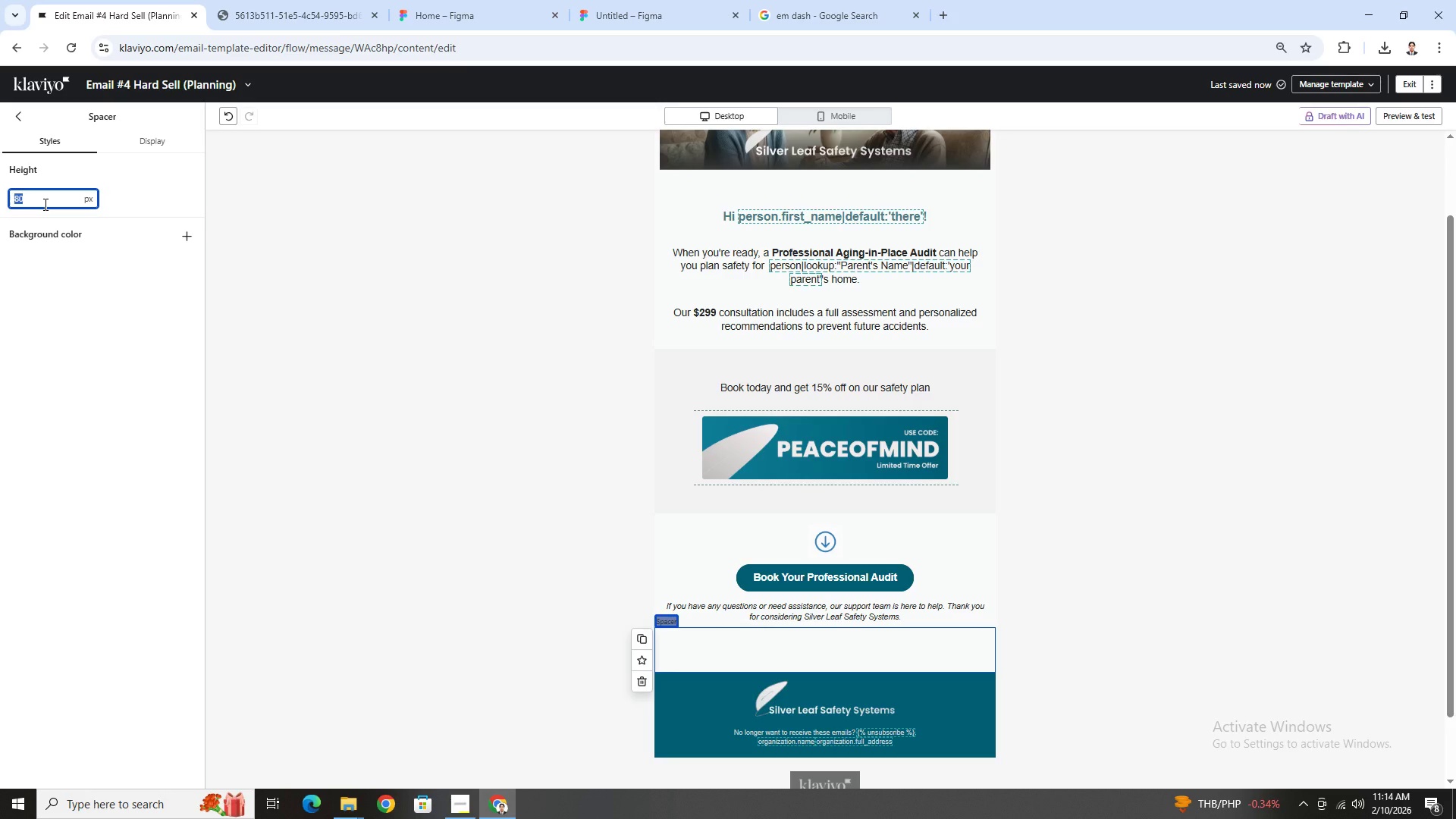 
type(20)
 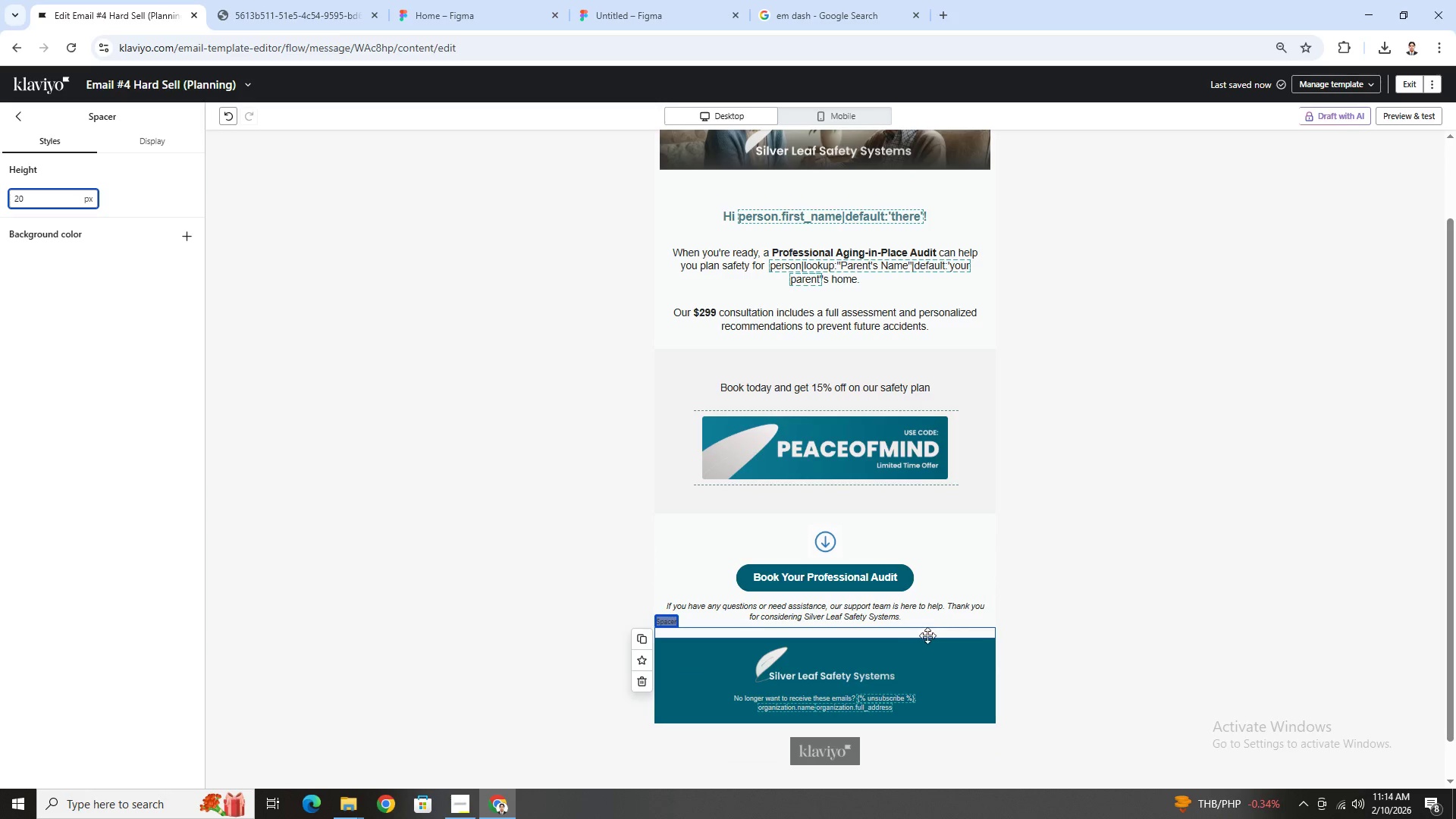 
left_click([1100, 600])
 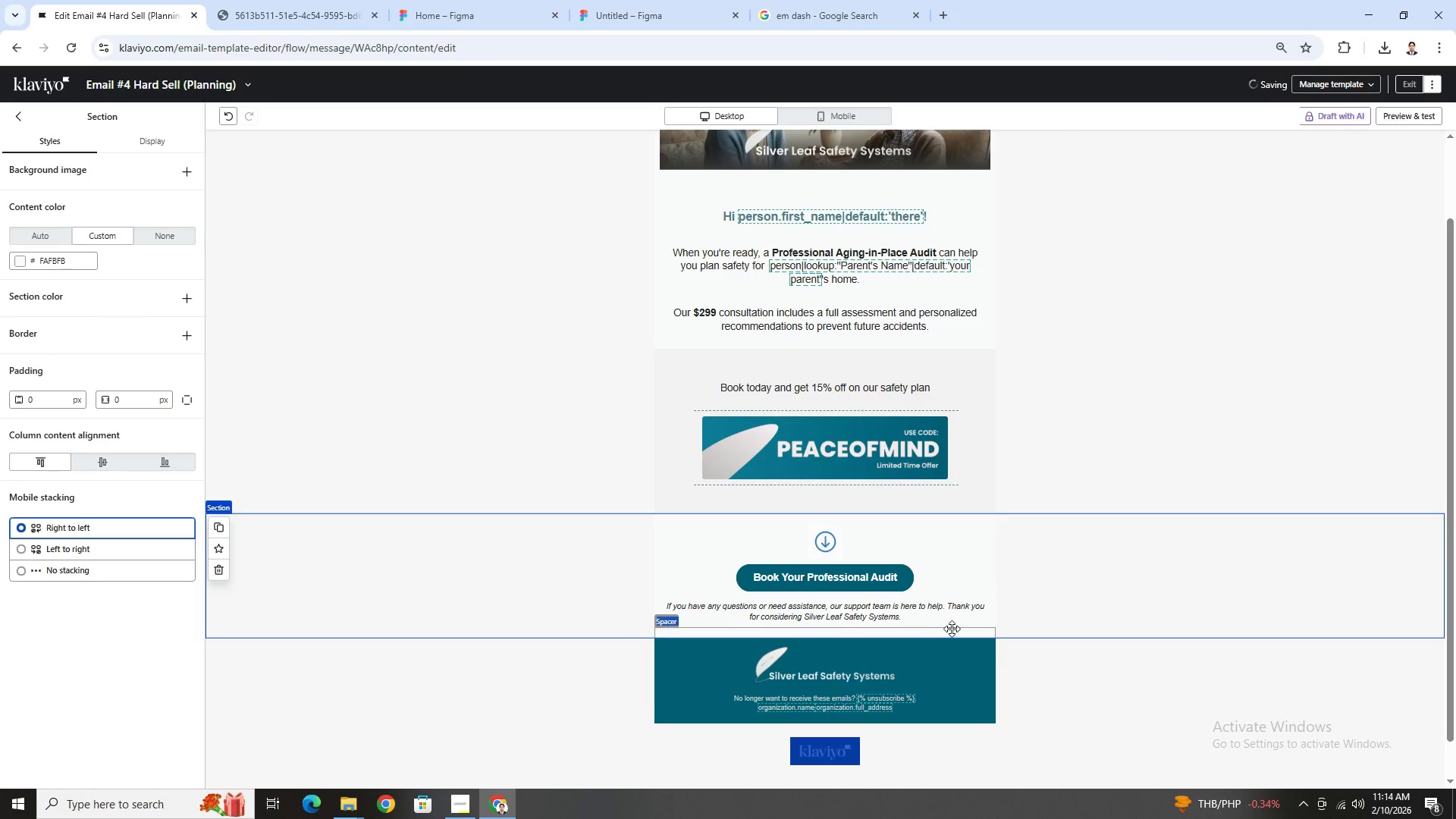 
left_click([951, 629])
 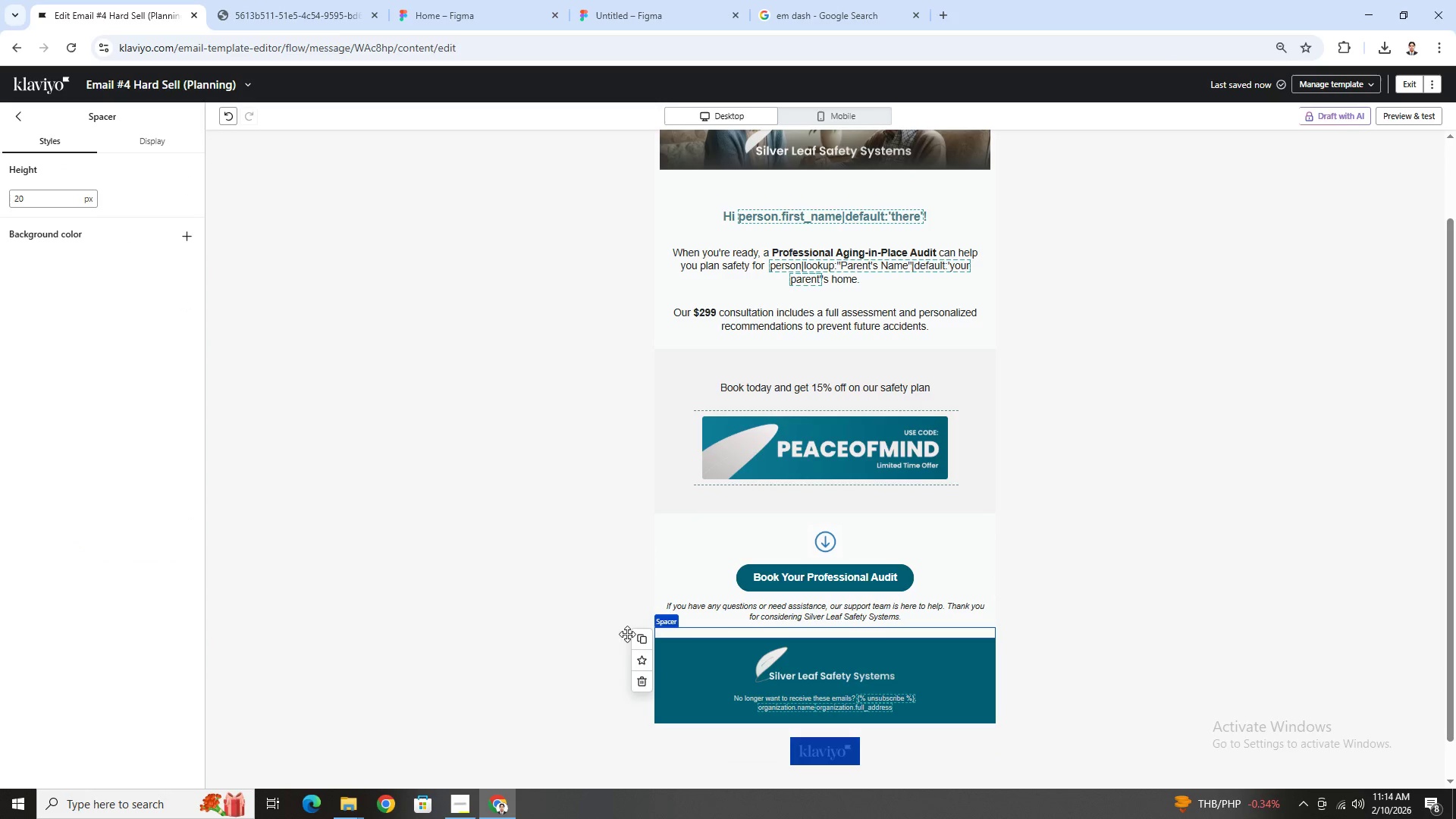 
left_click([634, 636])
 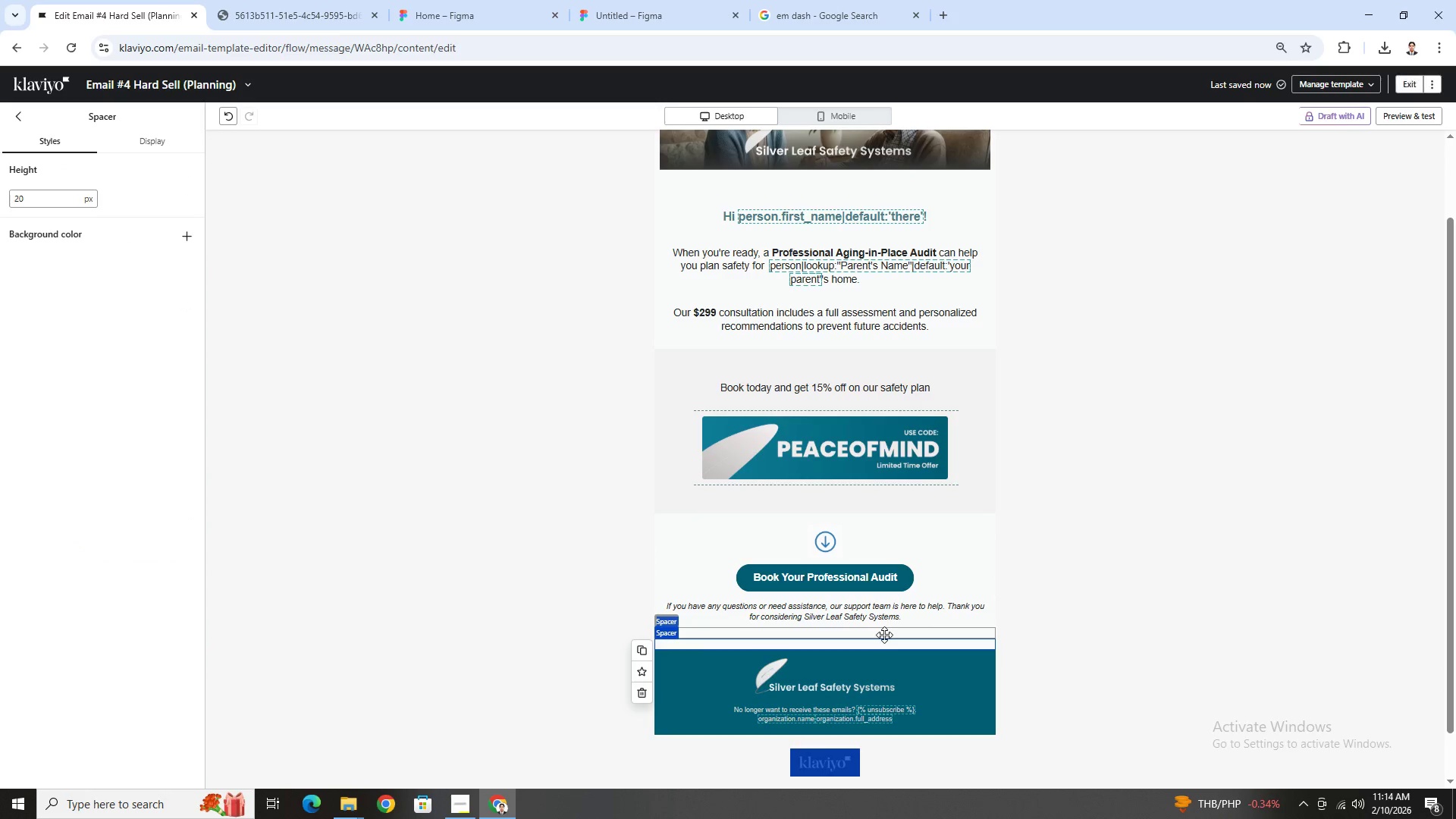 
left_click_drag(start_coordinate=[884, 635], to_coordinate=[890, 599])
 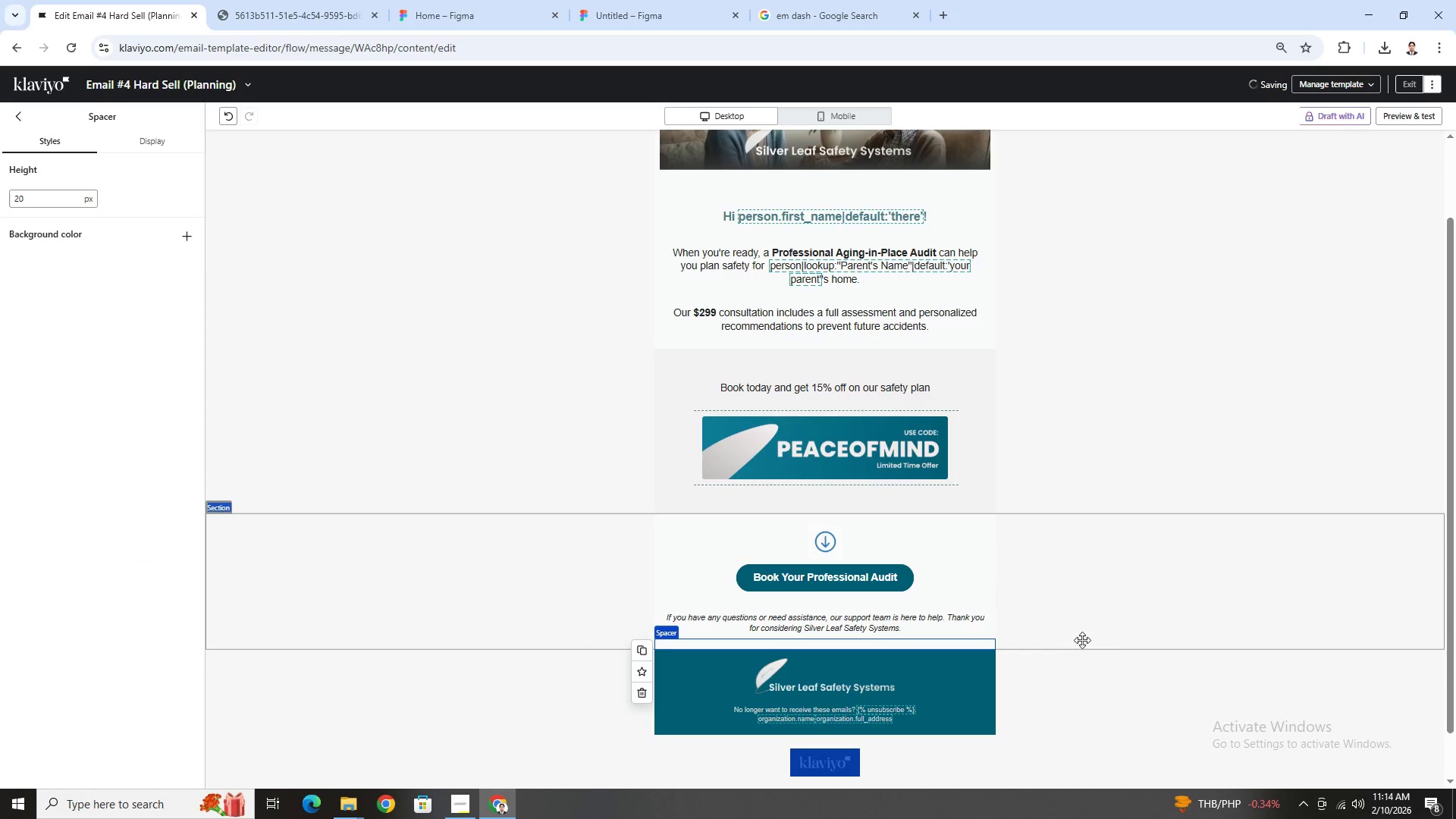 
left_click([1103, 642])
 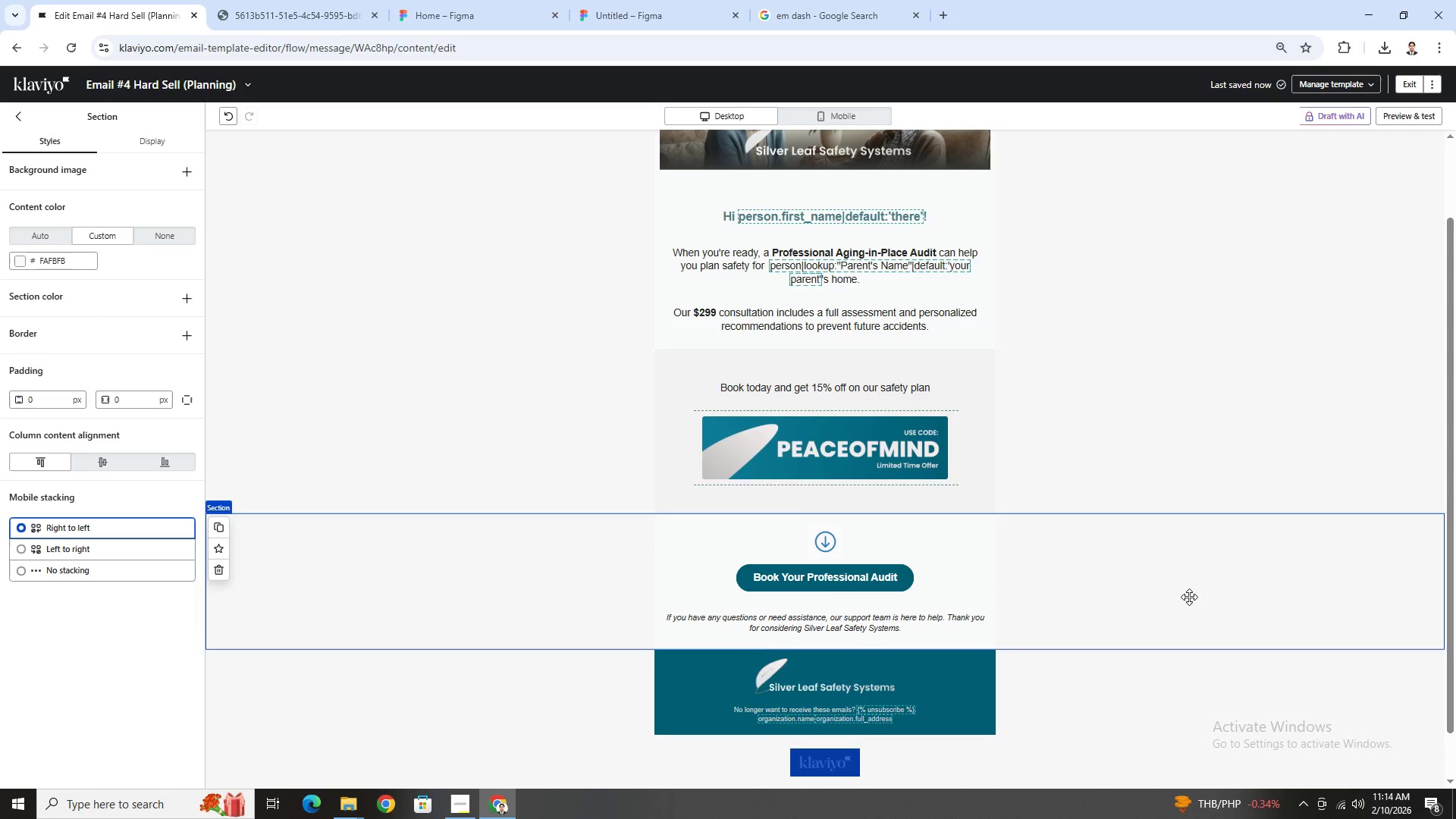 
scroll: coordinate [1187, 594], scroll_direction: up, amount: 2.0
 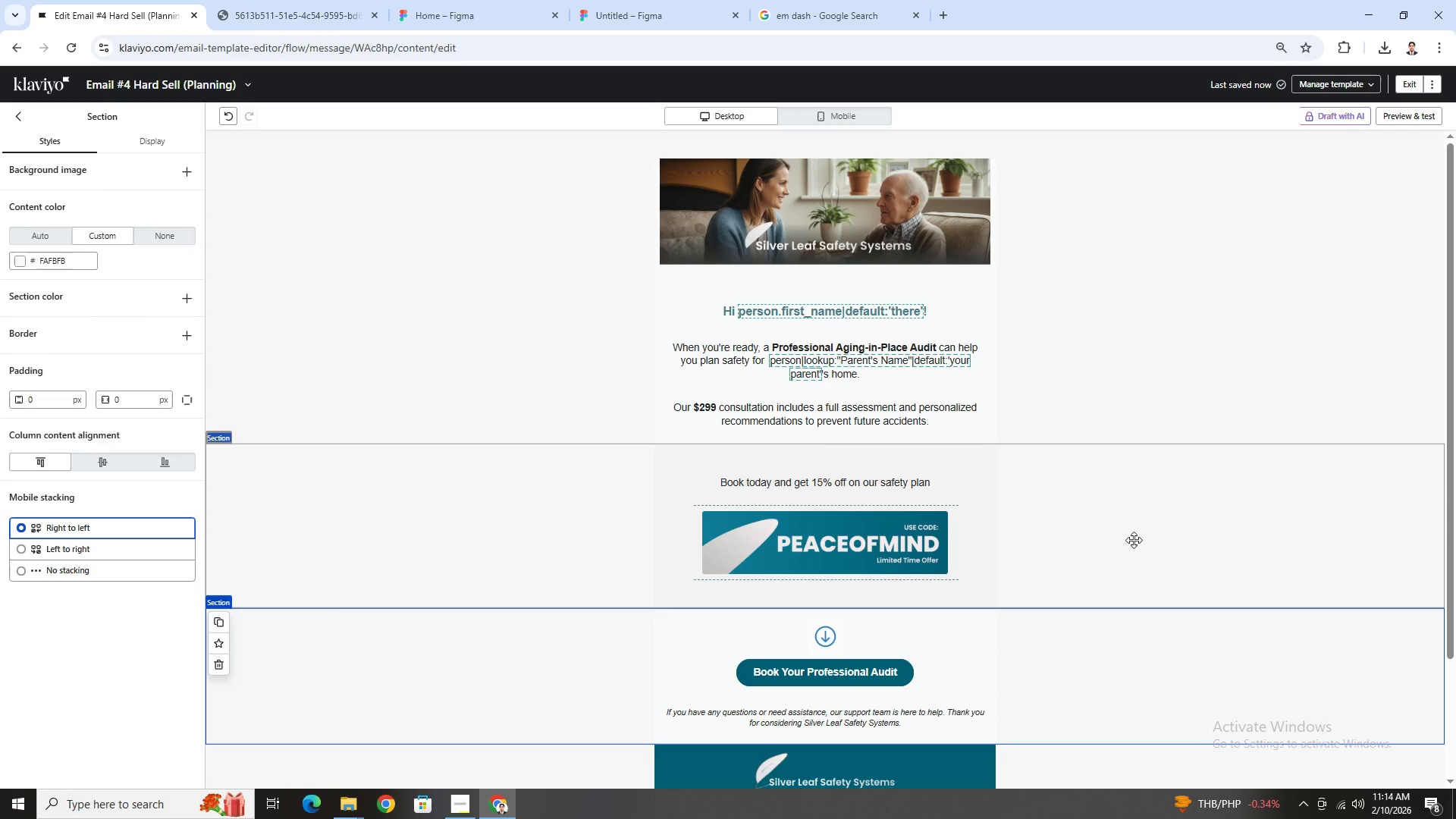 
left_click([1130, 522])
 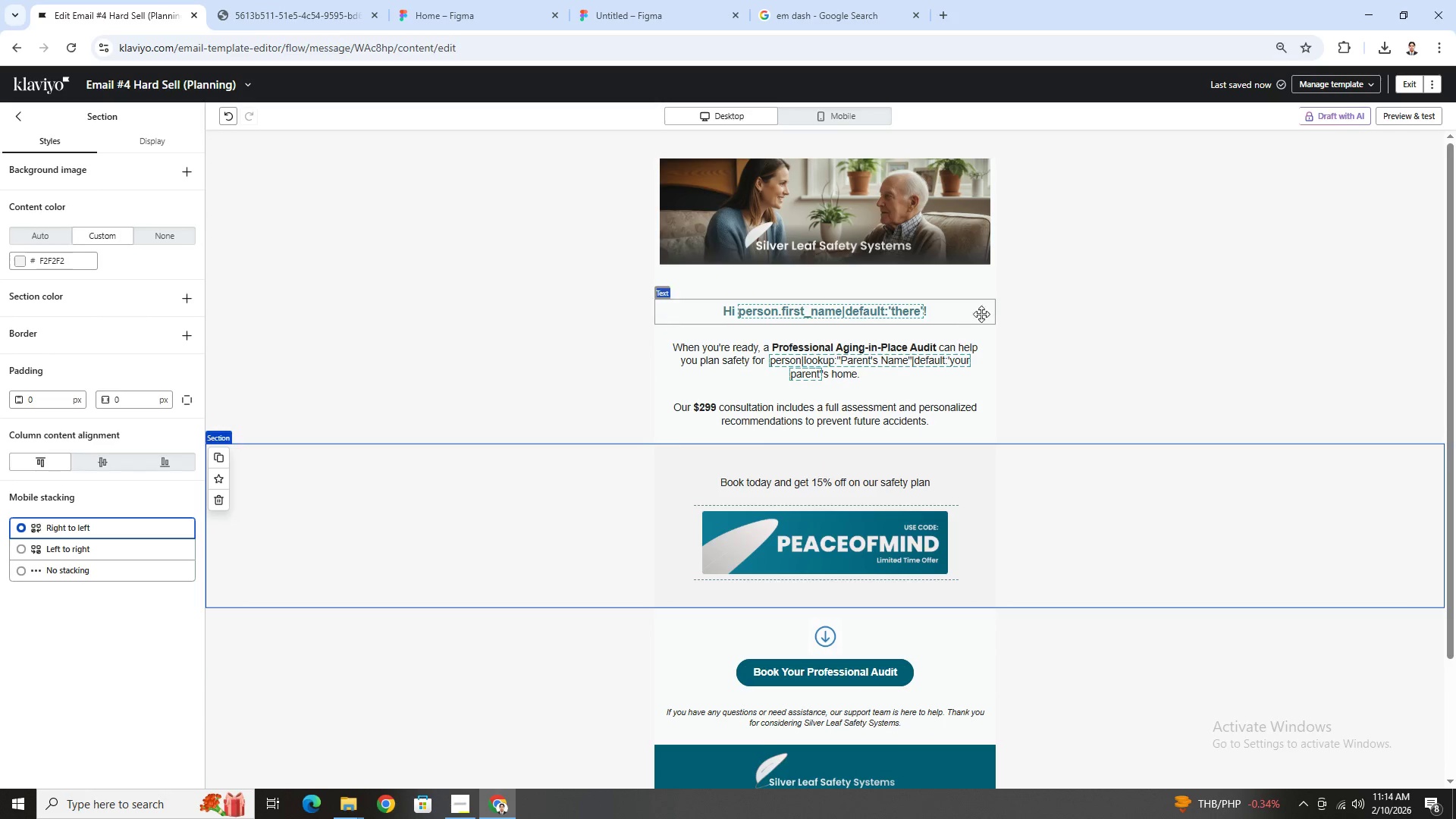 
left_click([973, 303])
 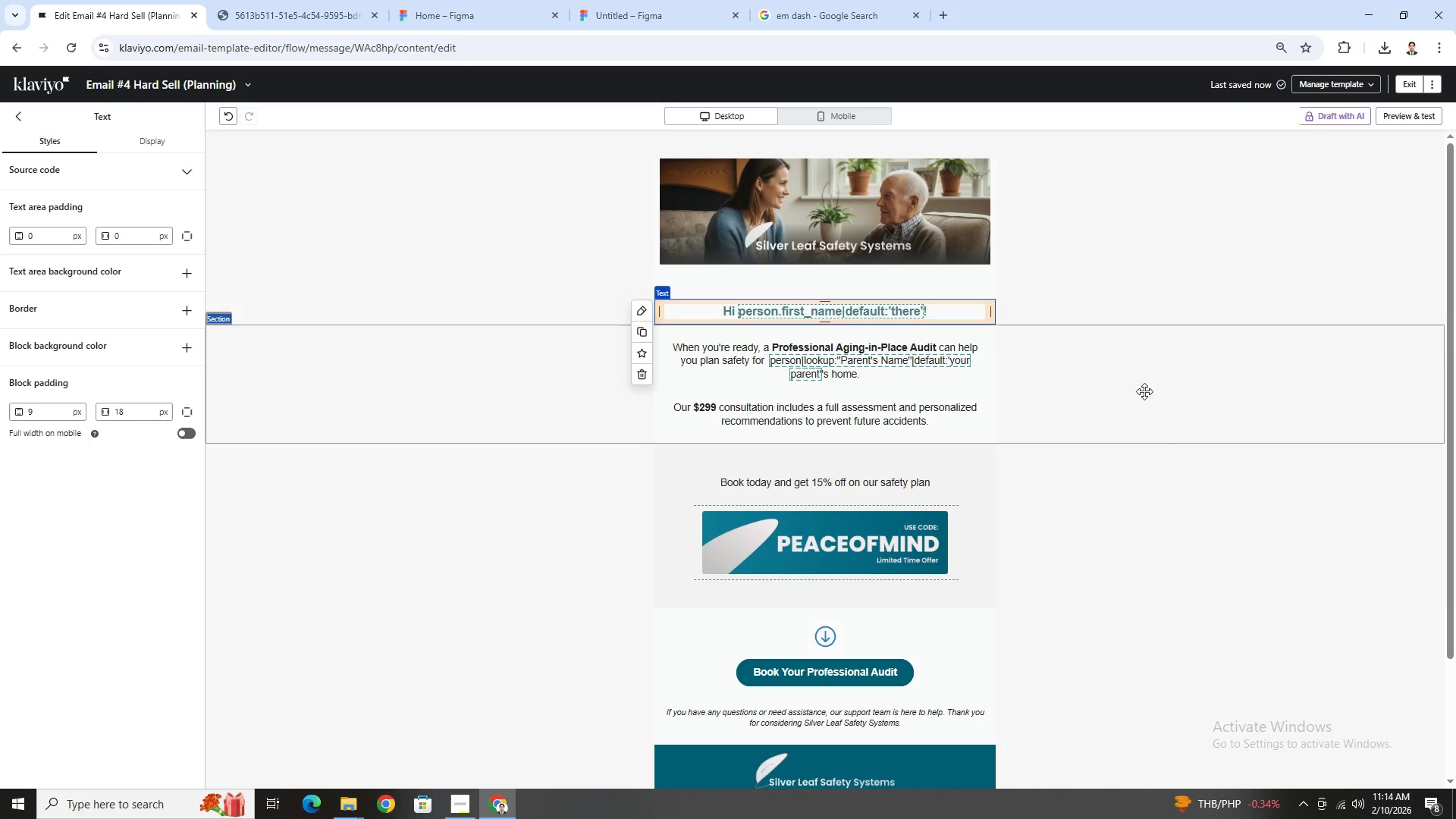 
scroll: coordinate [1162, 469], scroll_direction: down, amount: 2.0
 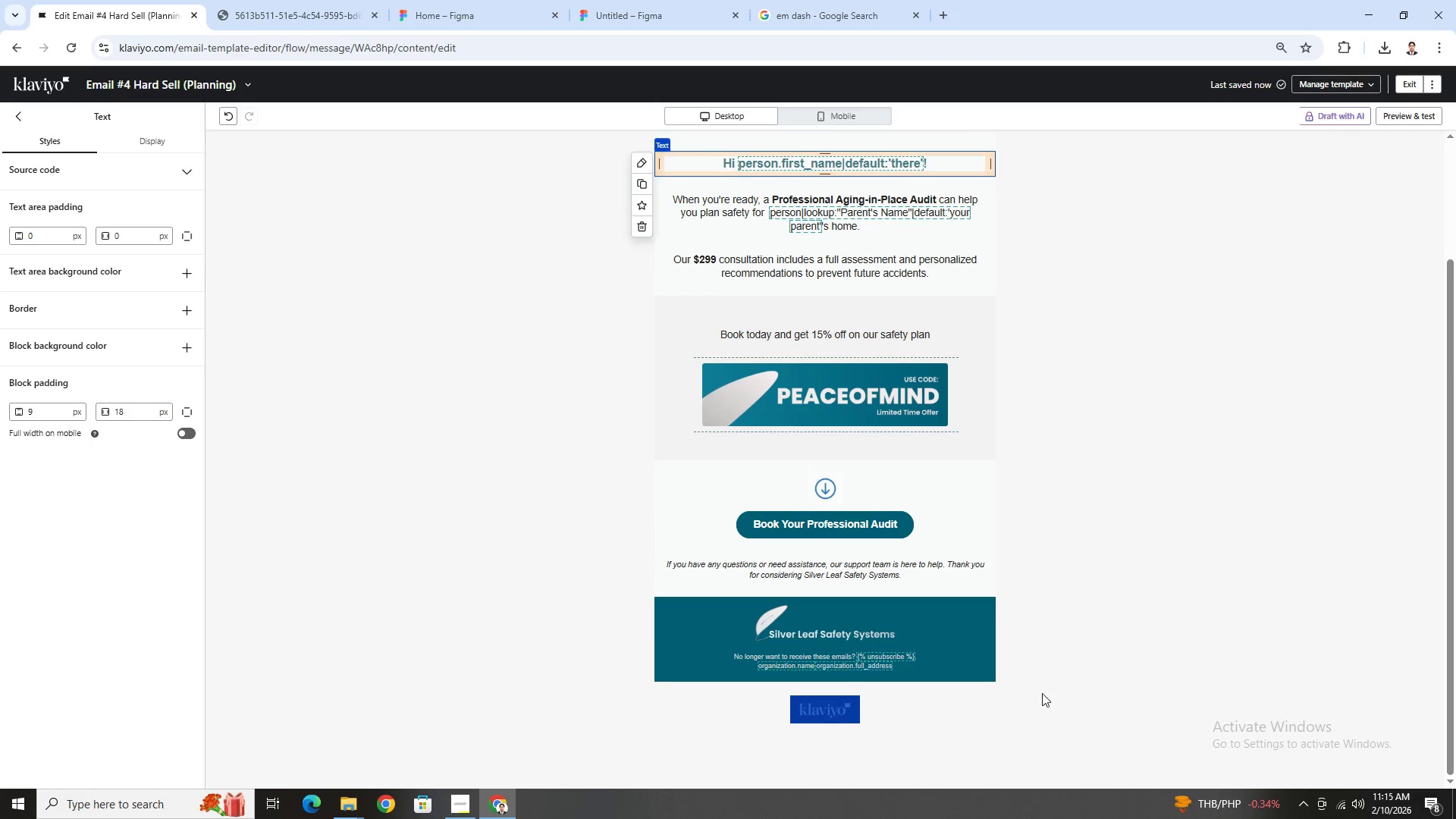 
scroll: coordinate [1009, 337], scroll_direction: up, amount: 4.0
 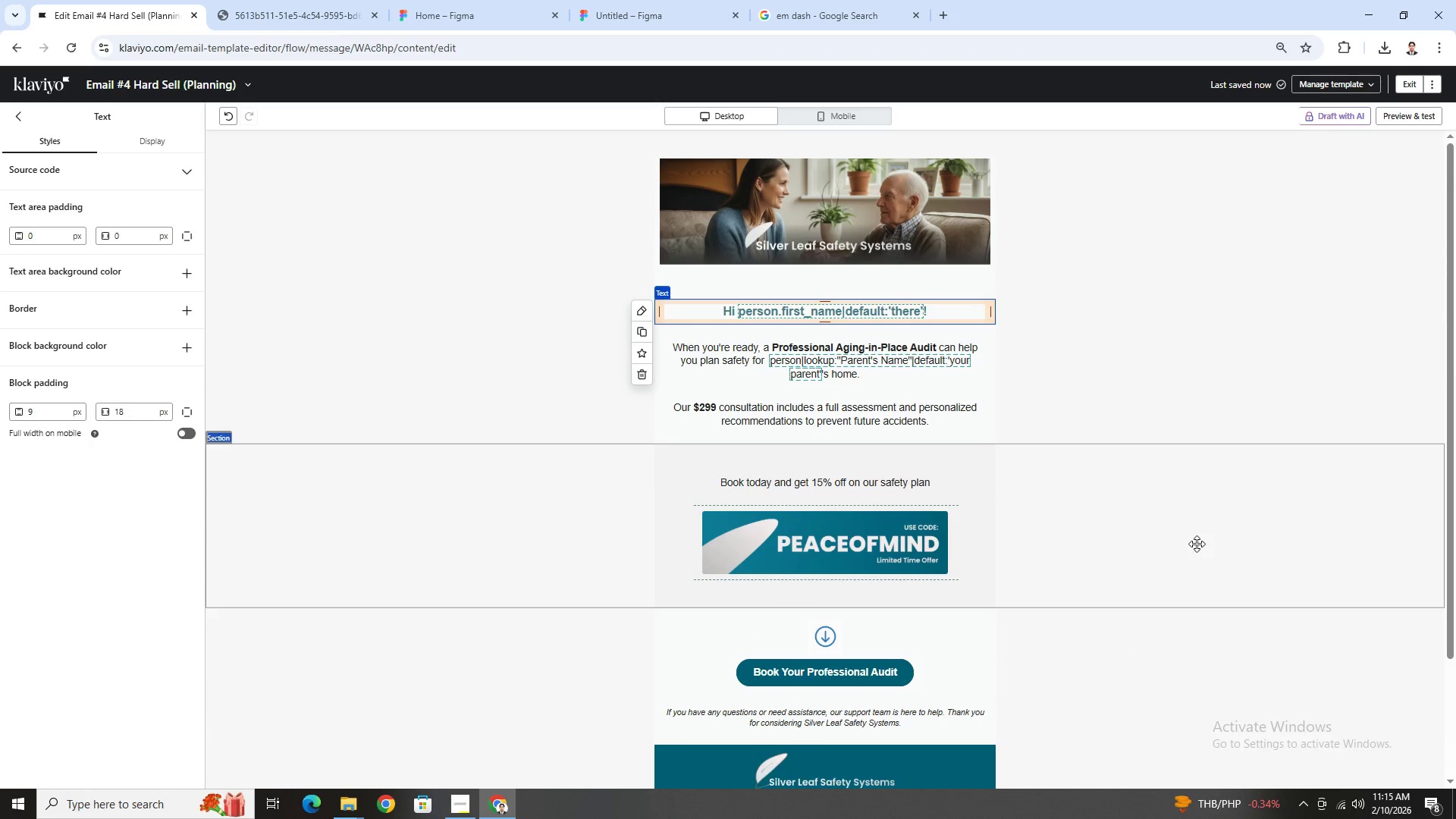 
wait(8.93)
 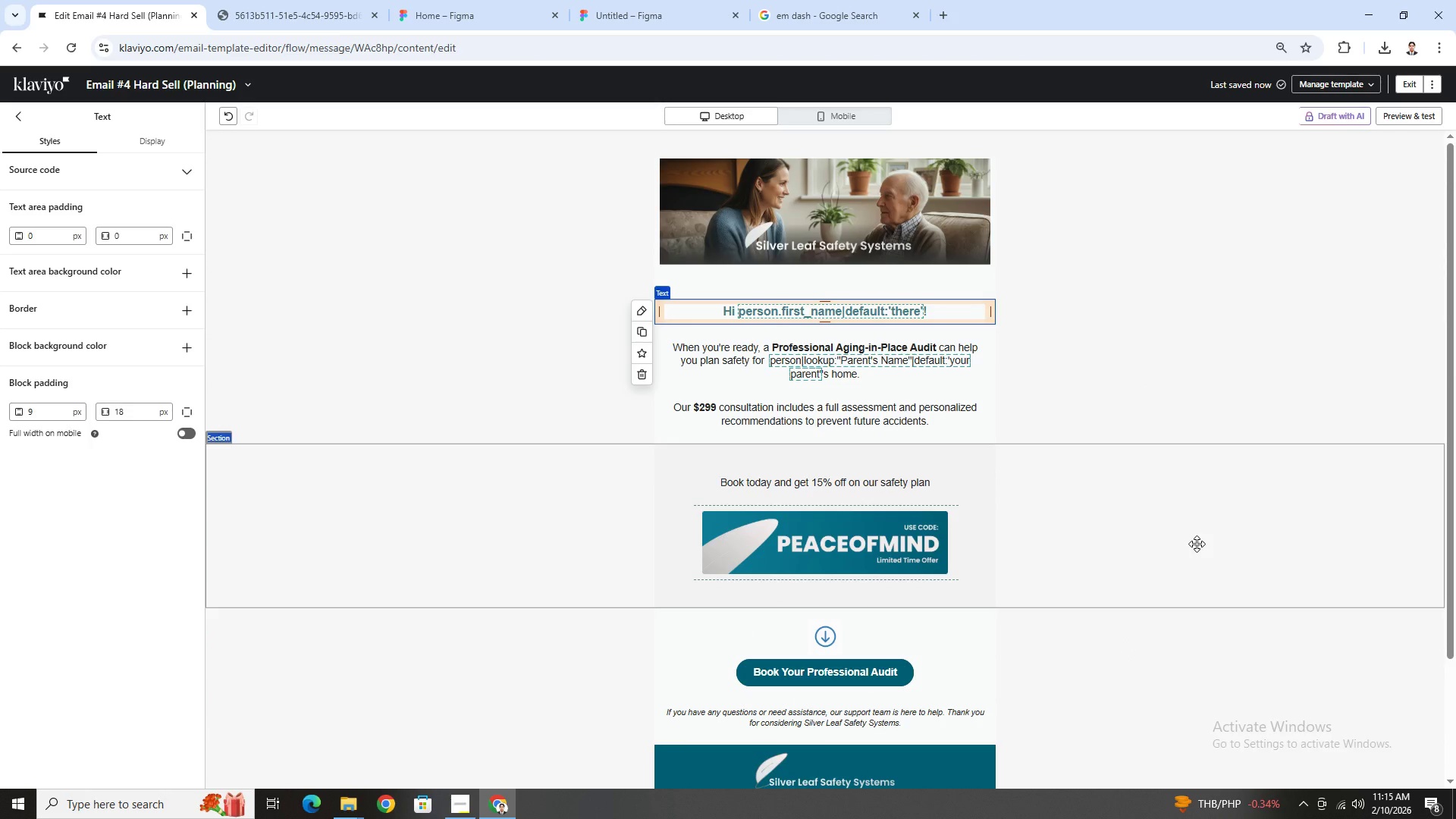 
double_click([859, 490])
 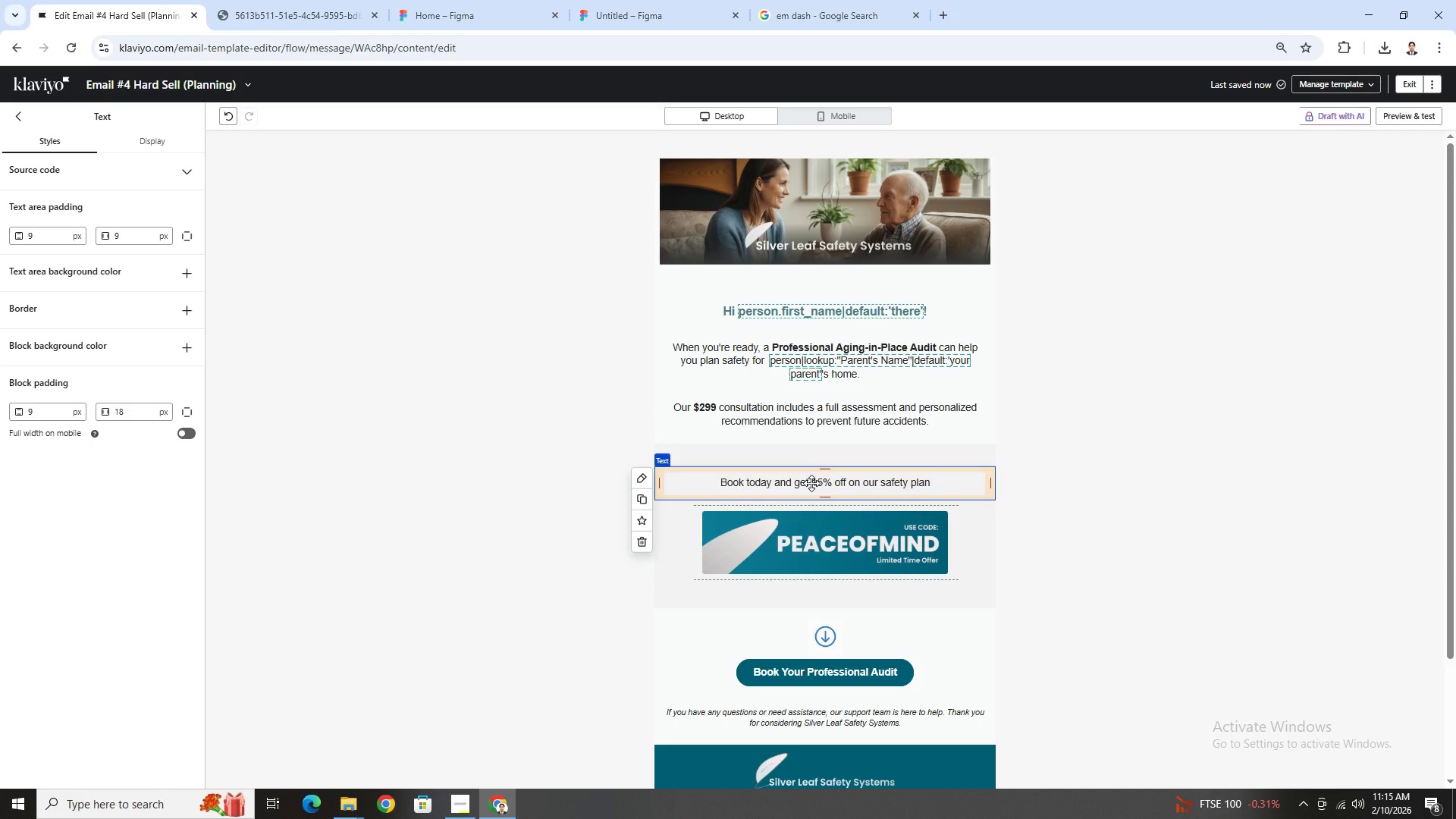 
double_click([811, 483])
 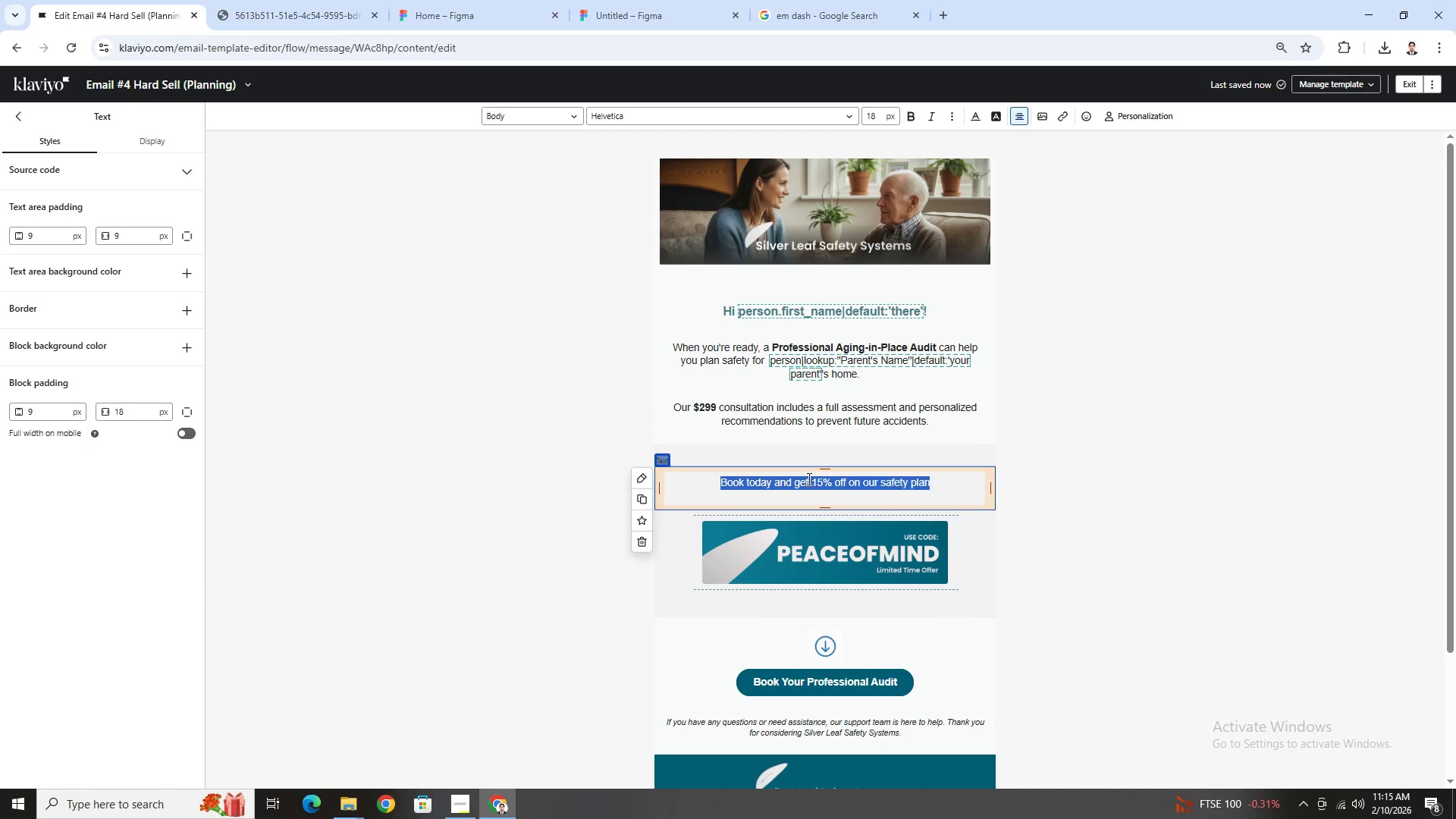 
left_click([808, 479])
 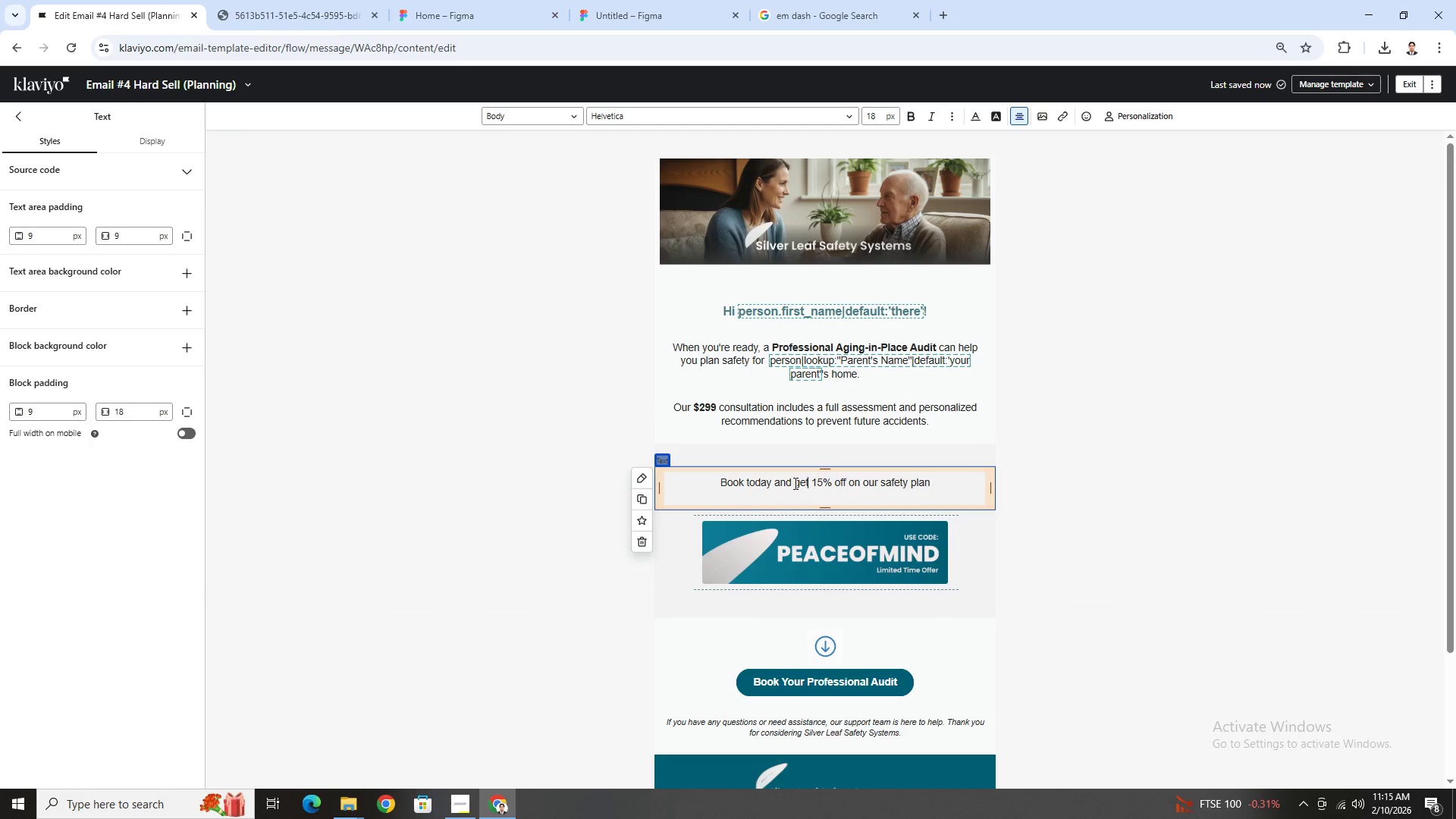 
left_click_drag(start_coordinate=[794, 483], to_coordinate=[830, 481])
 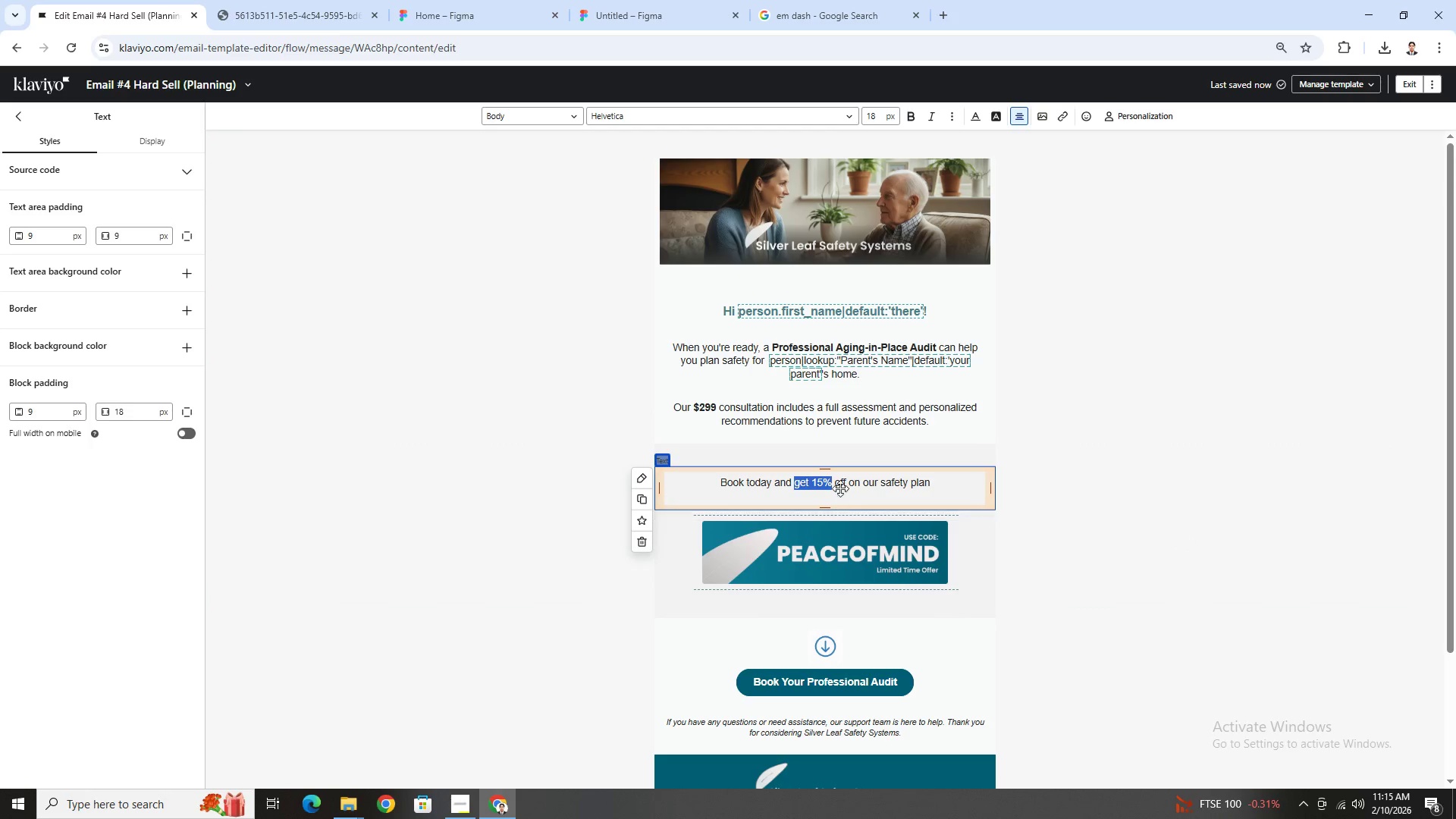 
left_click([840, 485])
 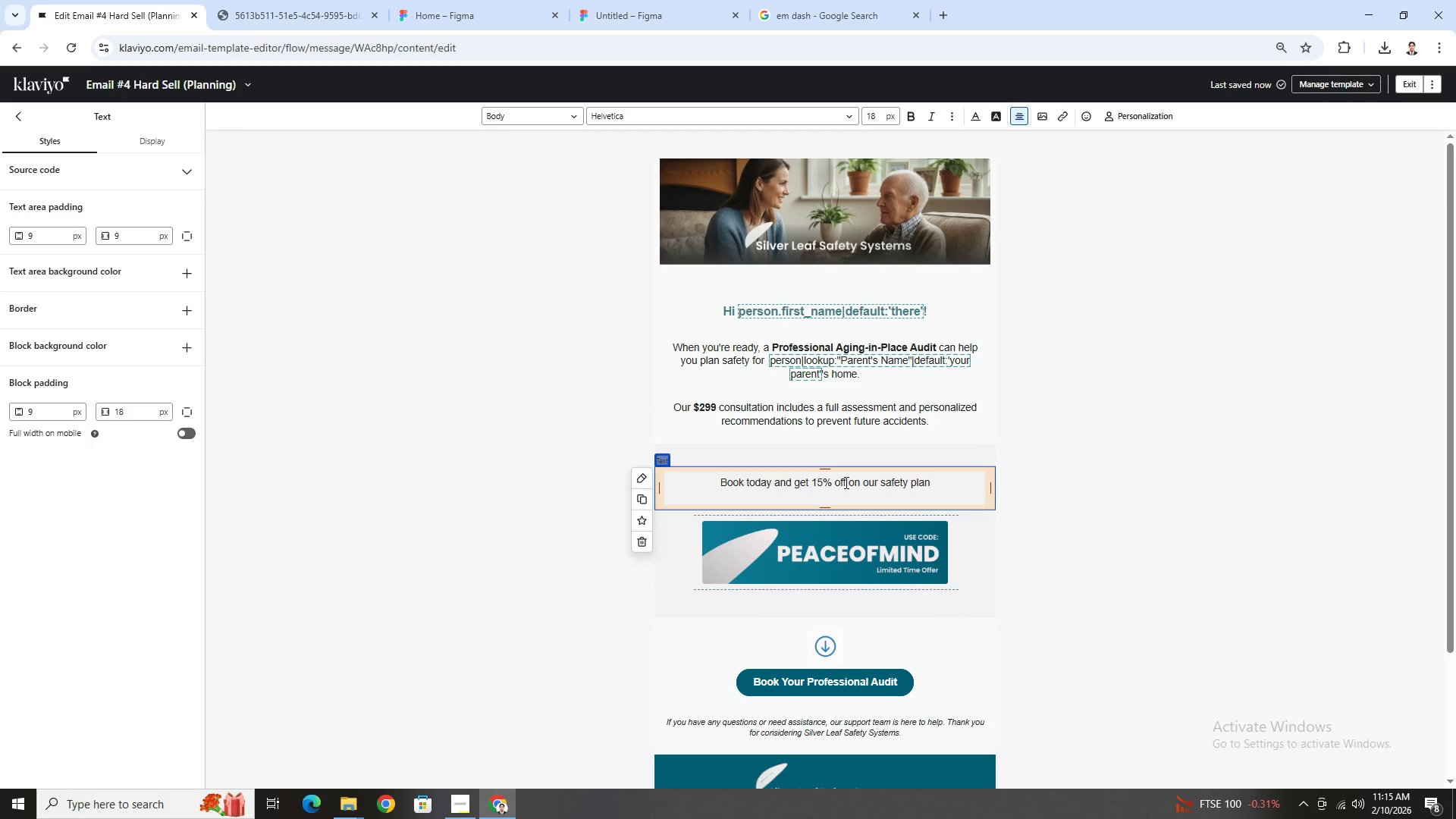 
left_click_drag(start_coordinate=[845, 482], to_coordinate=[811, 485])
 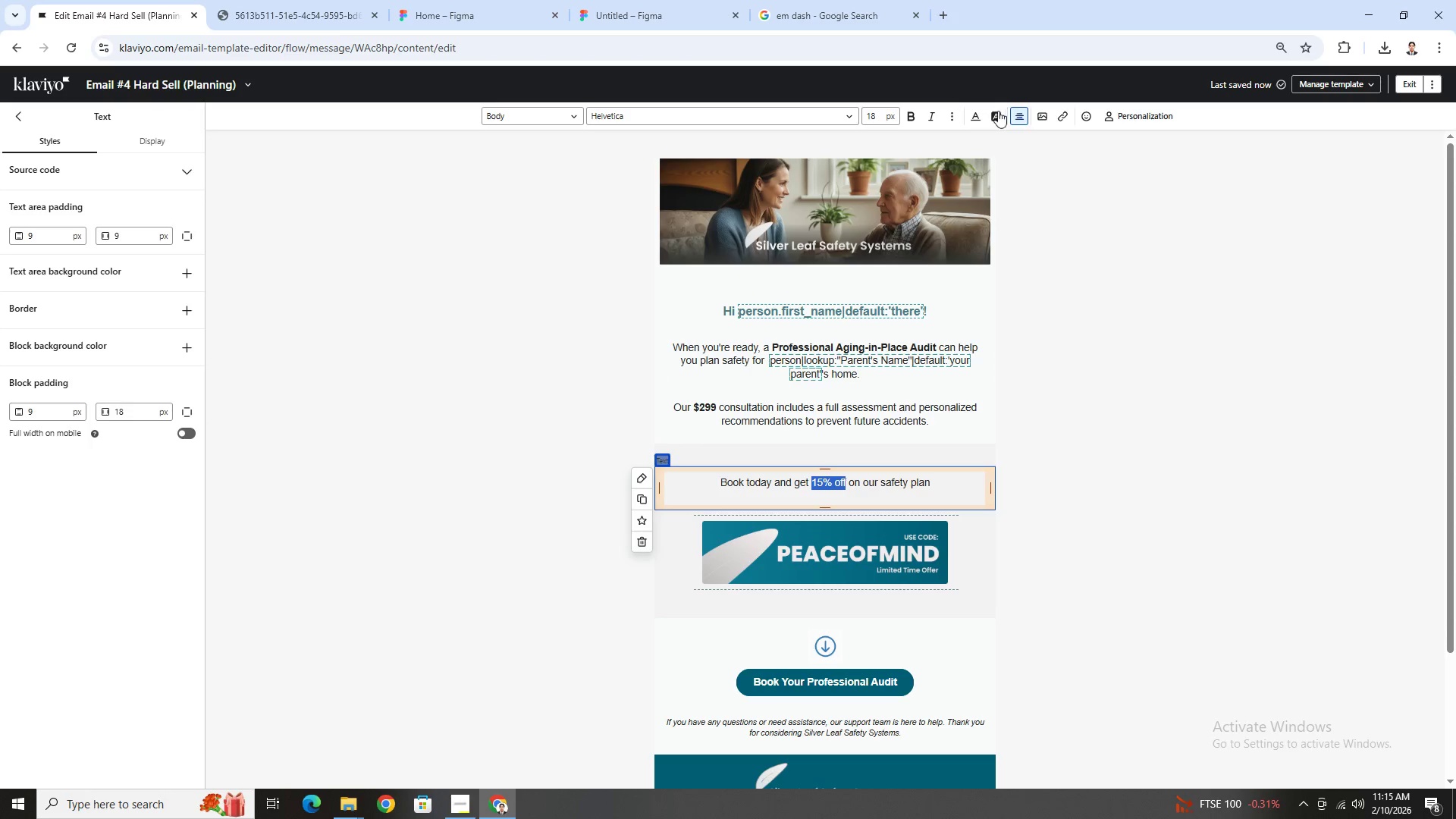 
left_click([913, 114])
 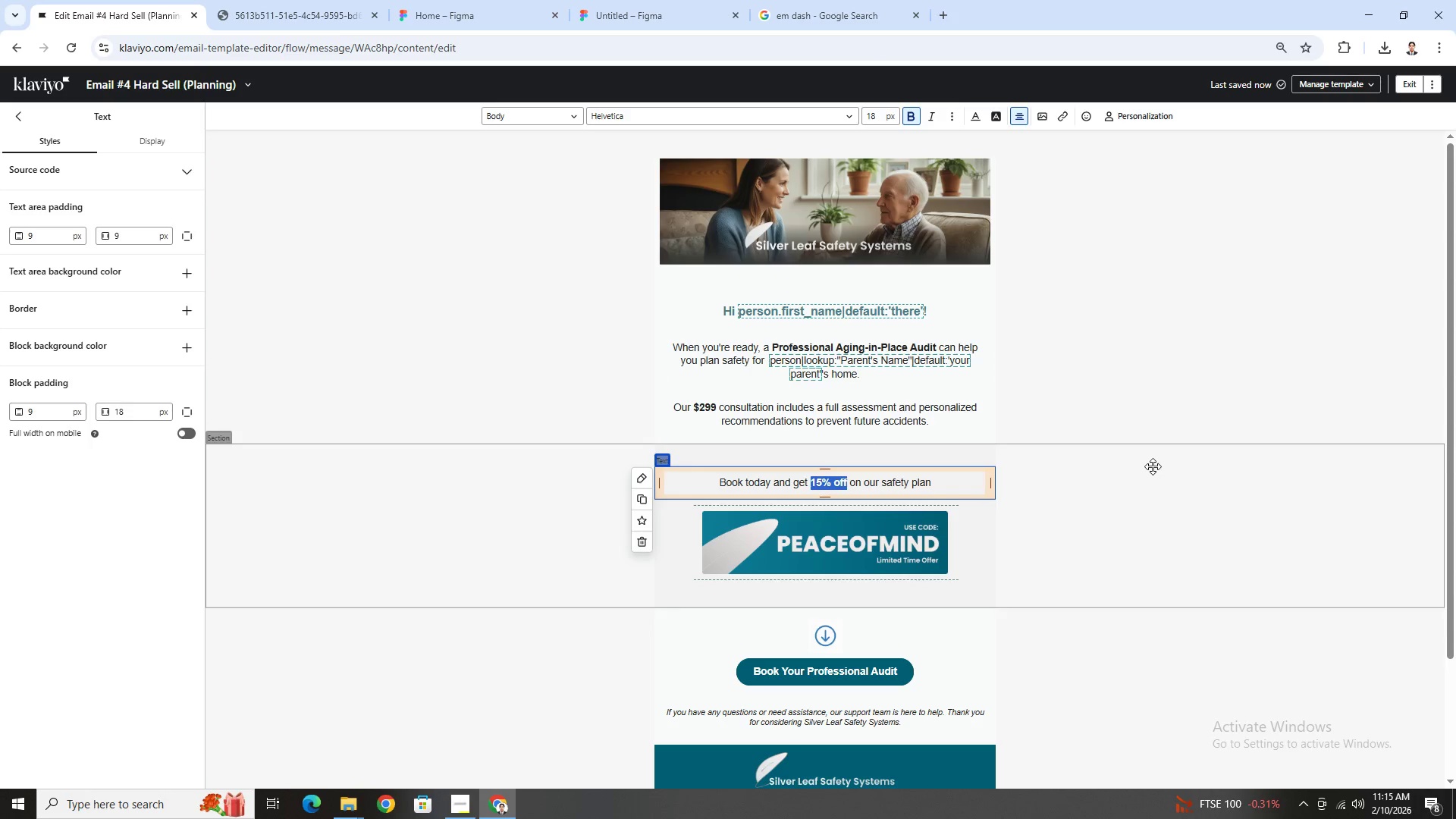 
left_click([1153, 467])
 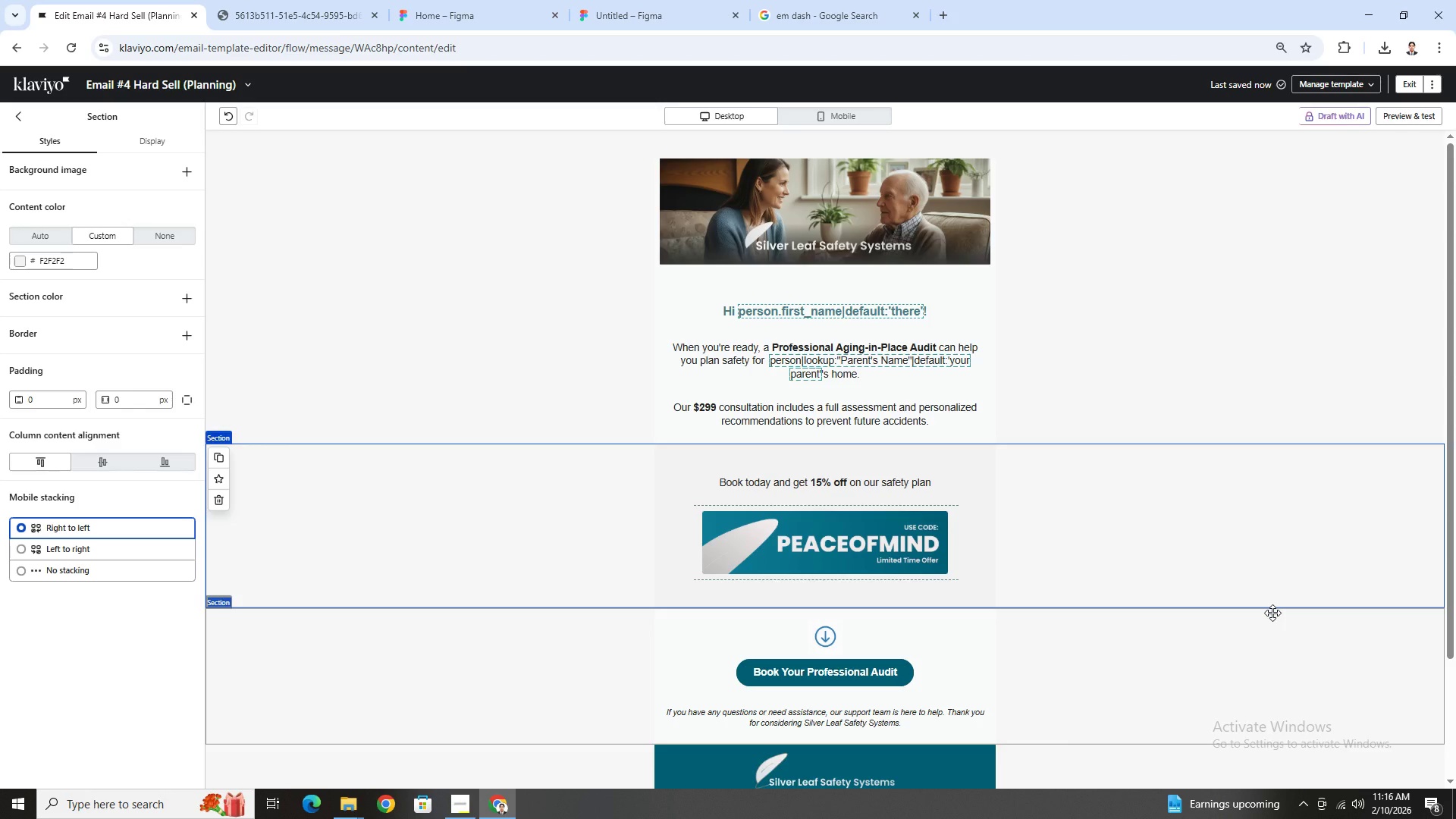 
wait(75.03)
 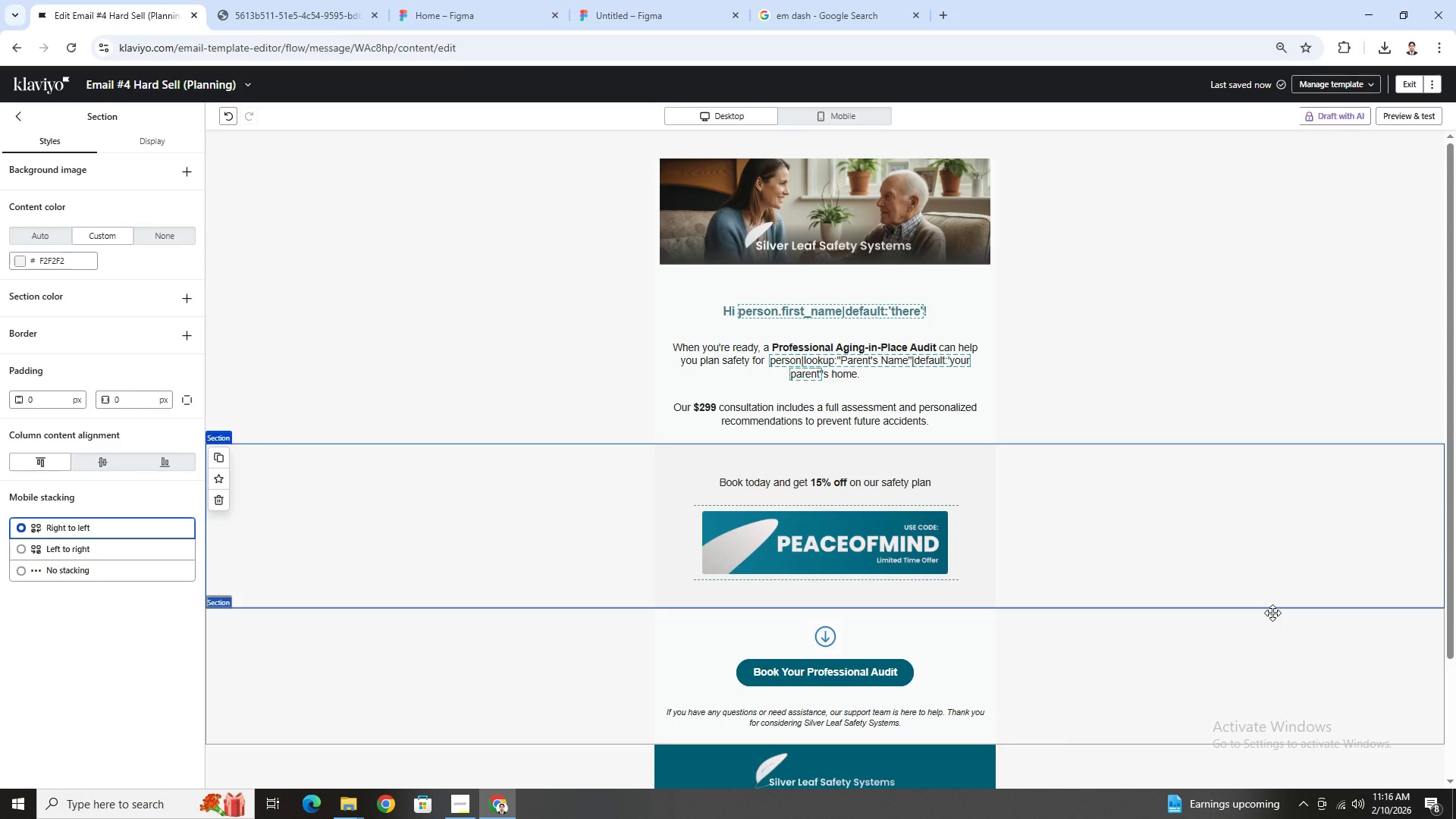 
scroll: coordinate [1187, 525], scroll_direction: down, amount: 1.0
 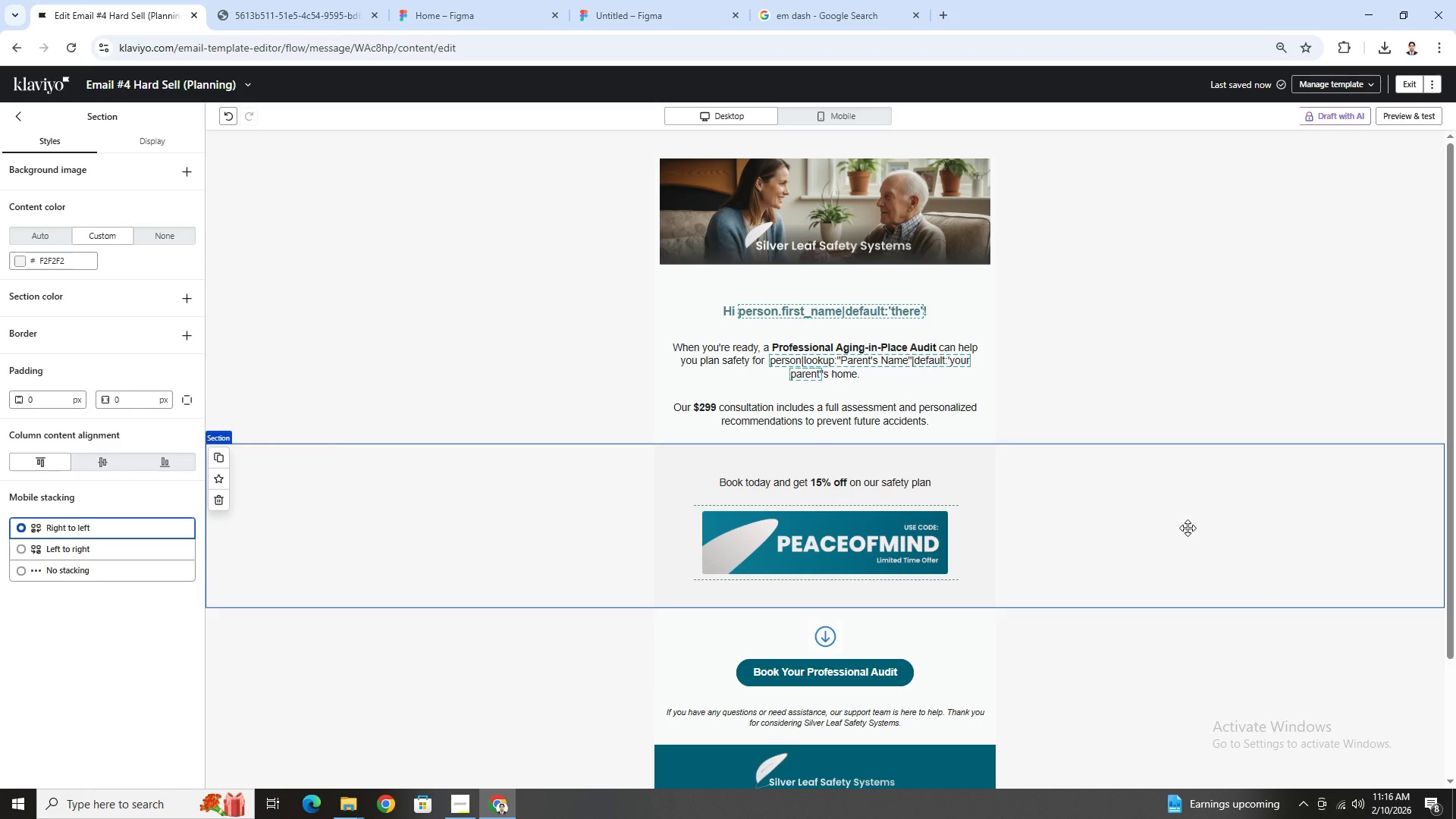 
wait(22.43)
 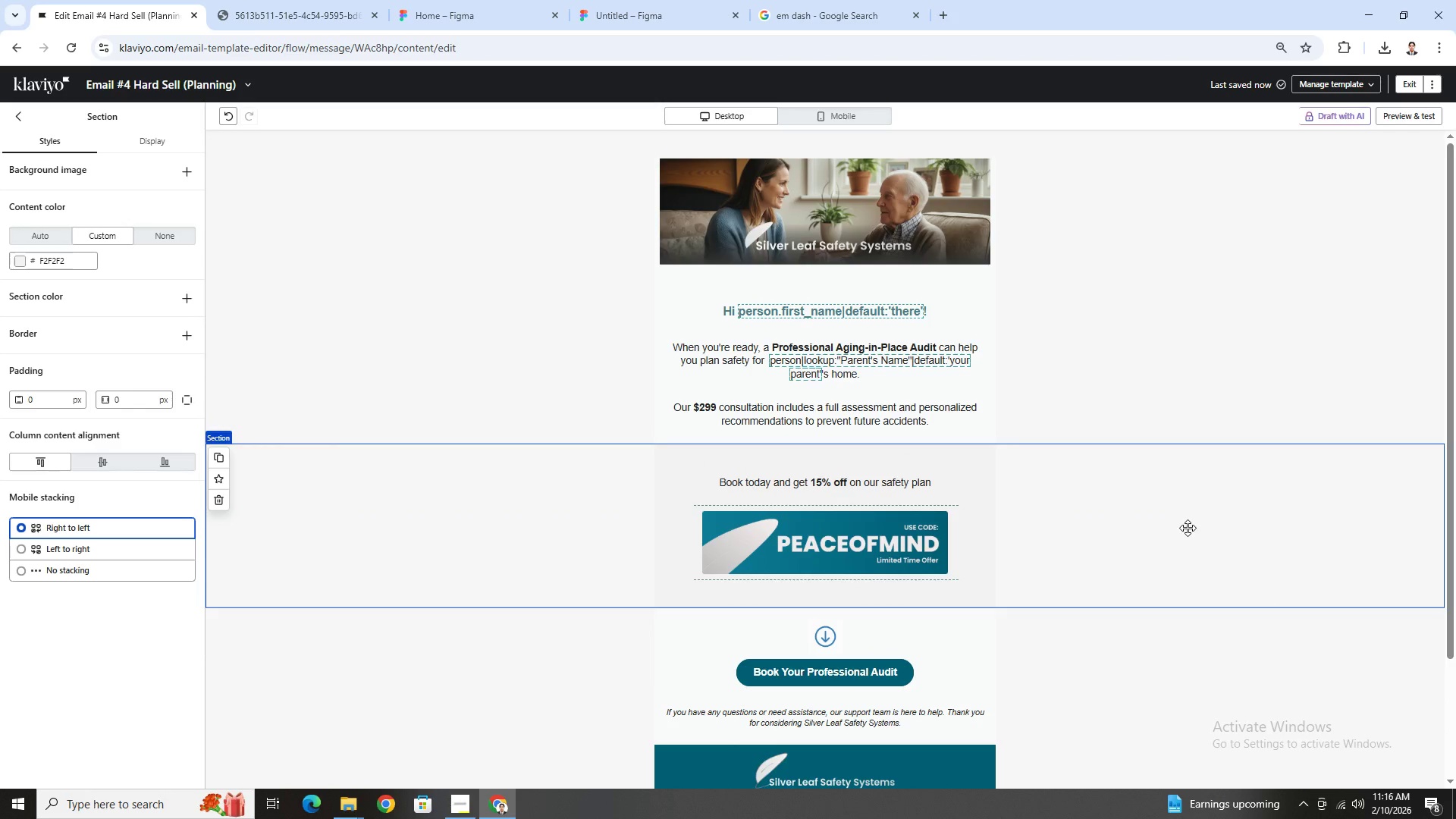 
scroll: coordinate [1194, 504], scroll_direction: down, amount: 2.0
 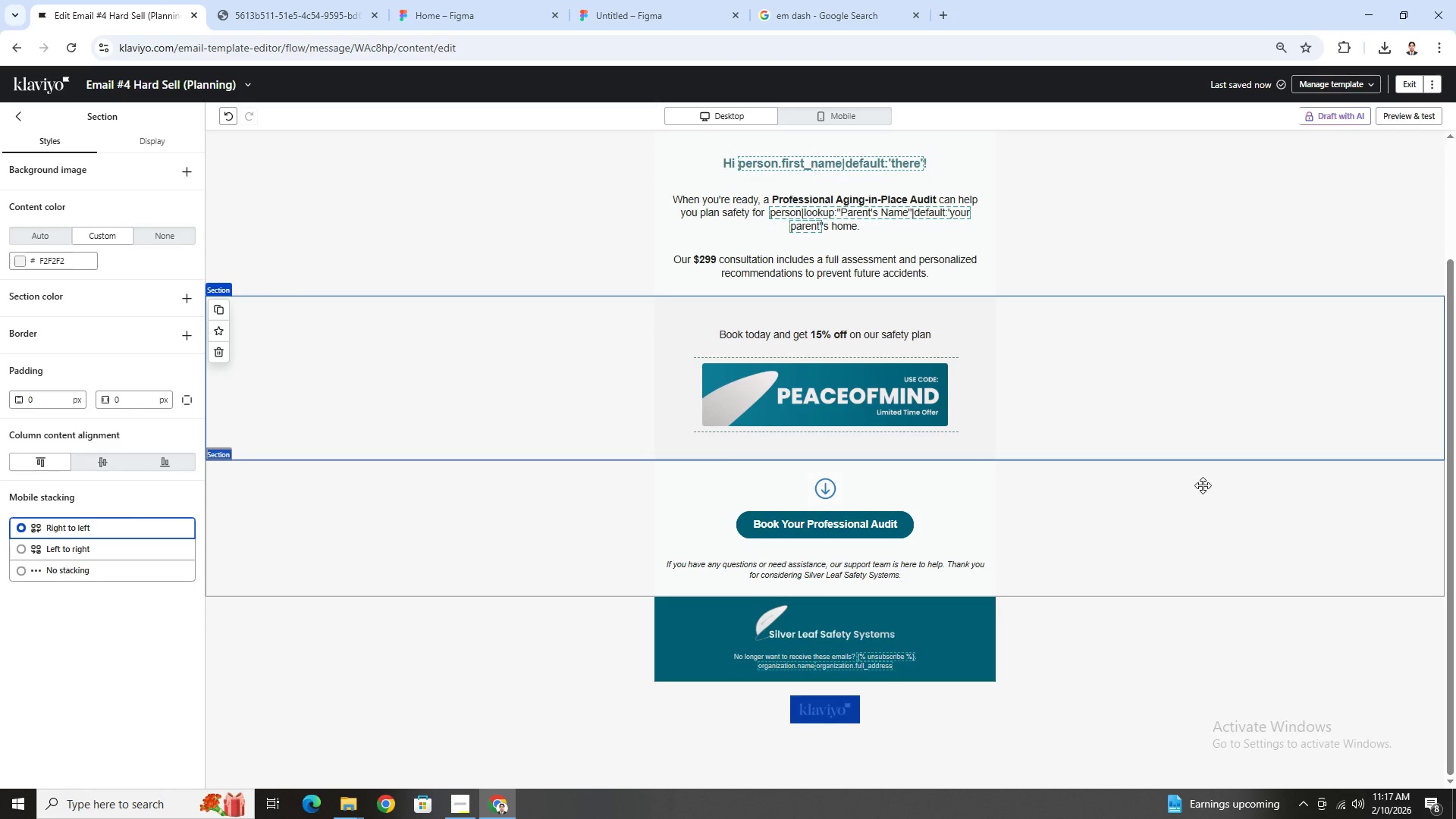 
left_click([1179, 494])
 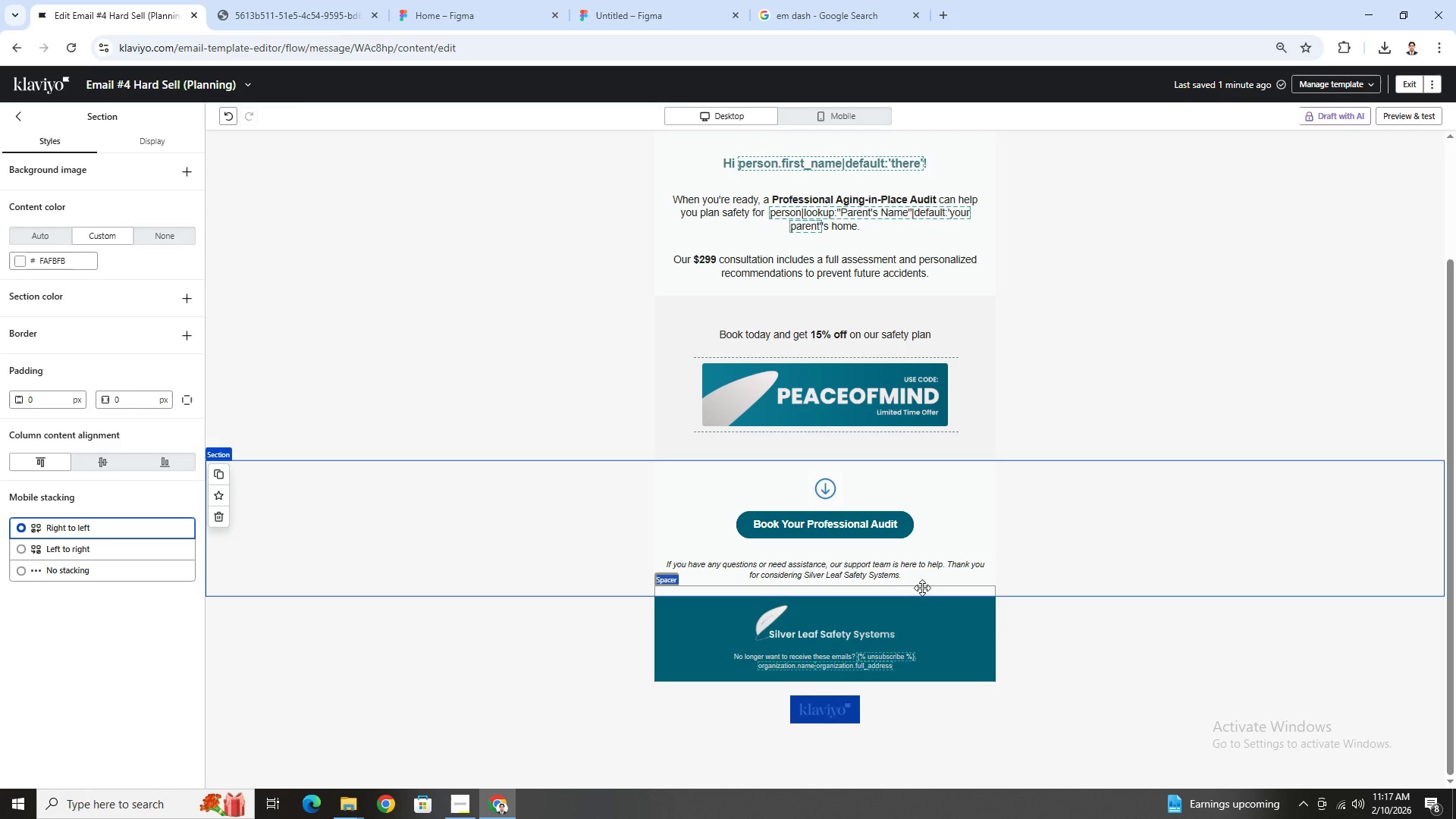 
scroll: coordinate [598, 295], scroll_direction: up, amount: 2.0
 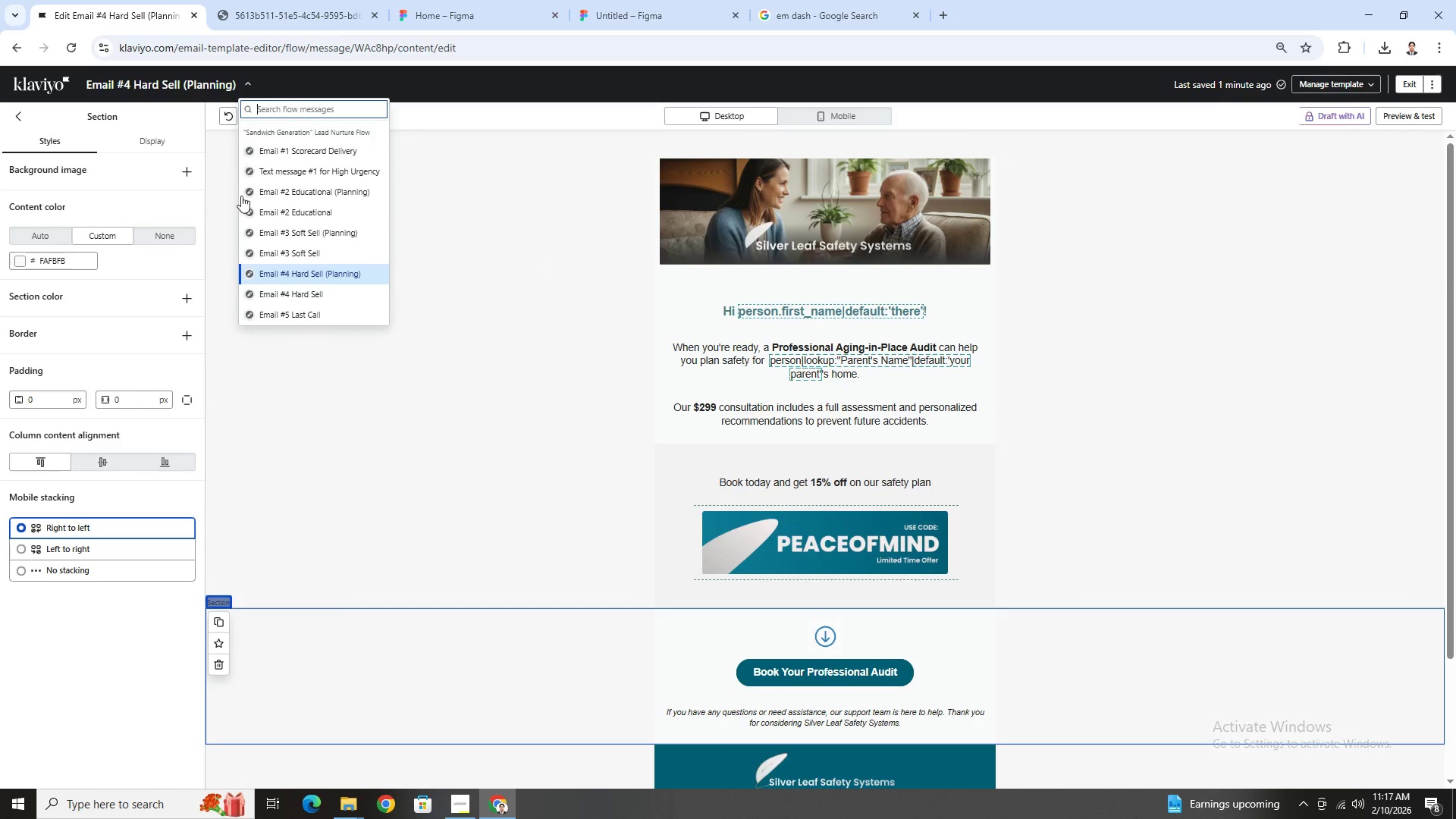 
left_click([310, 256])
 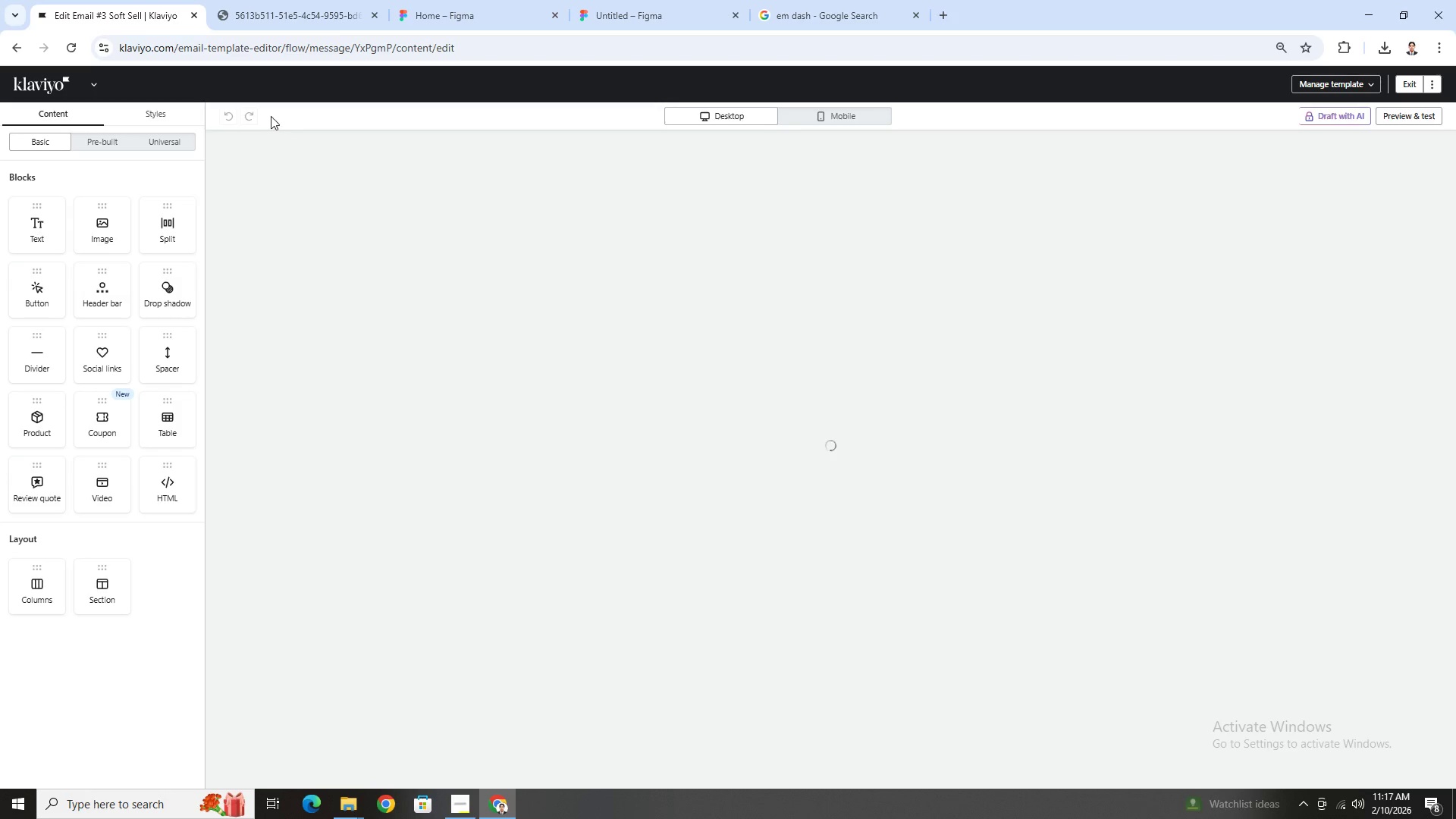 
wait(7.11)
 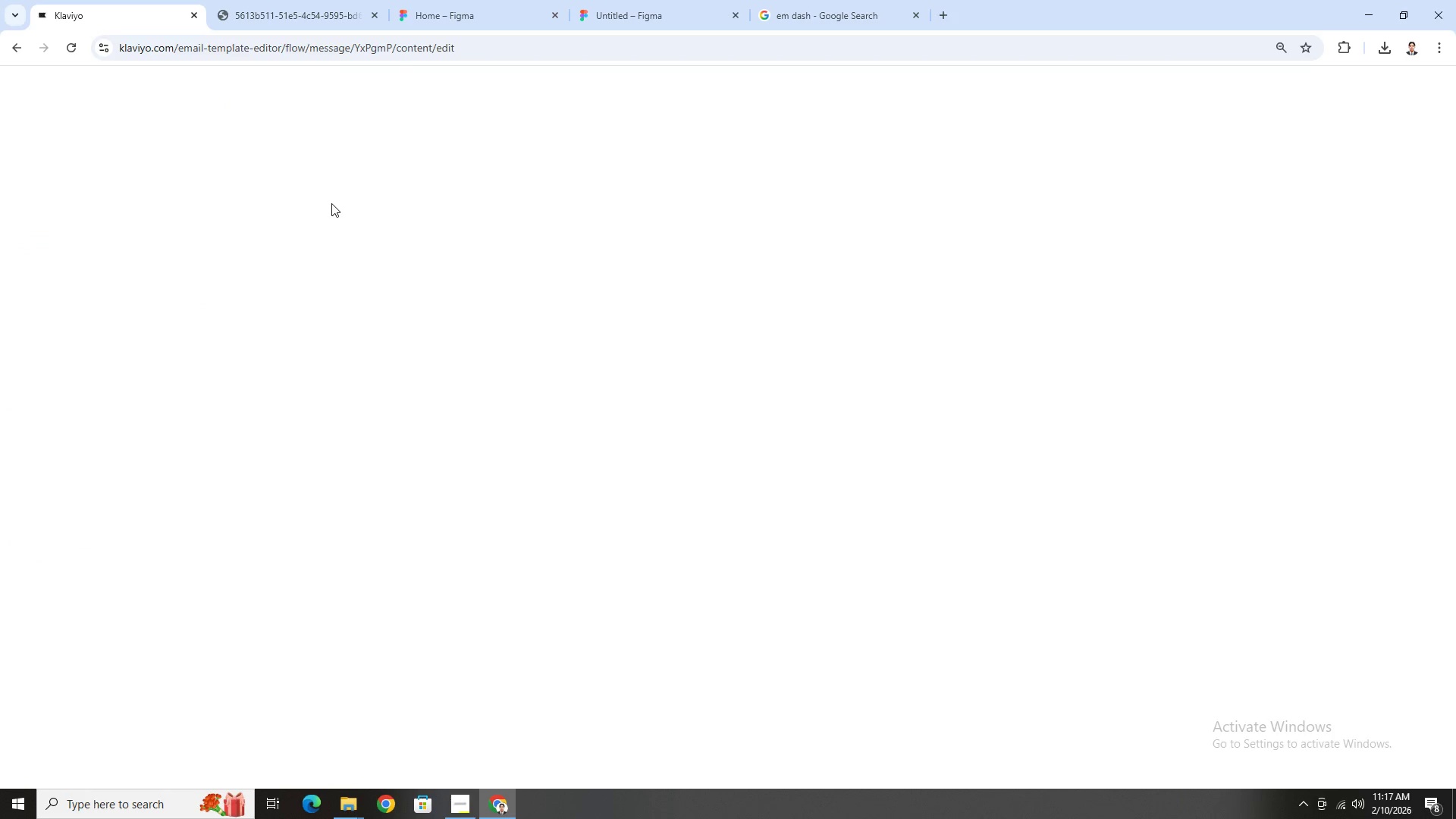 
scroll: coordinate [666, 331], scroll_direction: down, amount: 4.0
 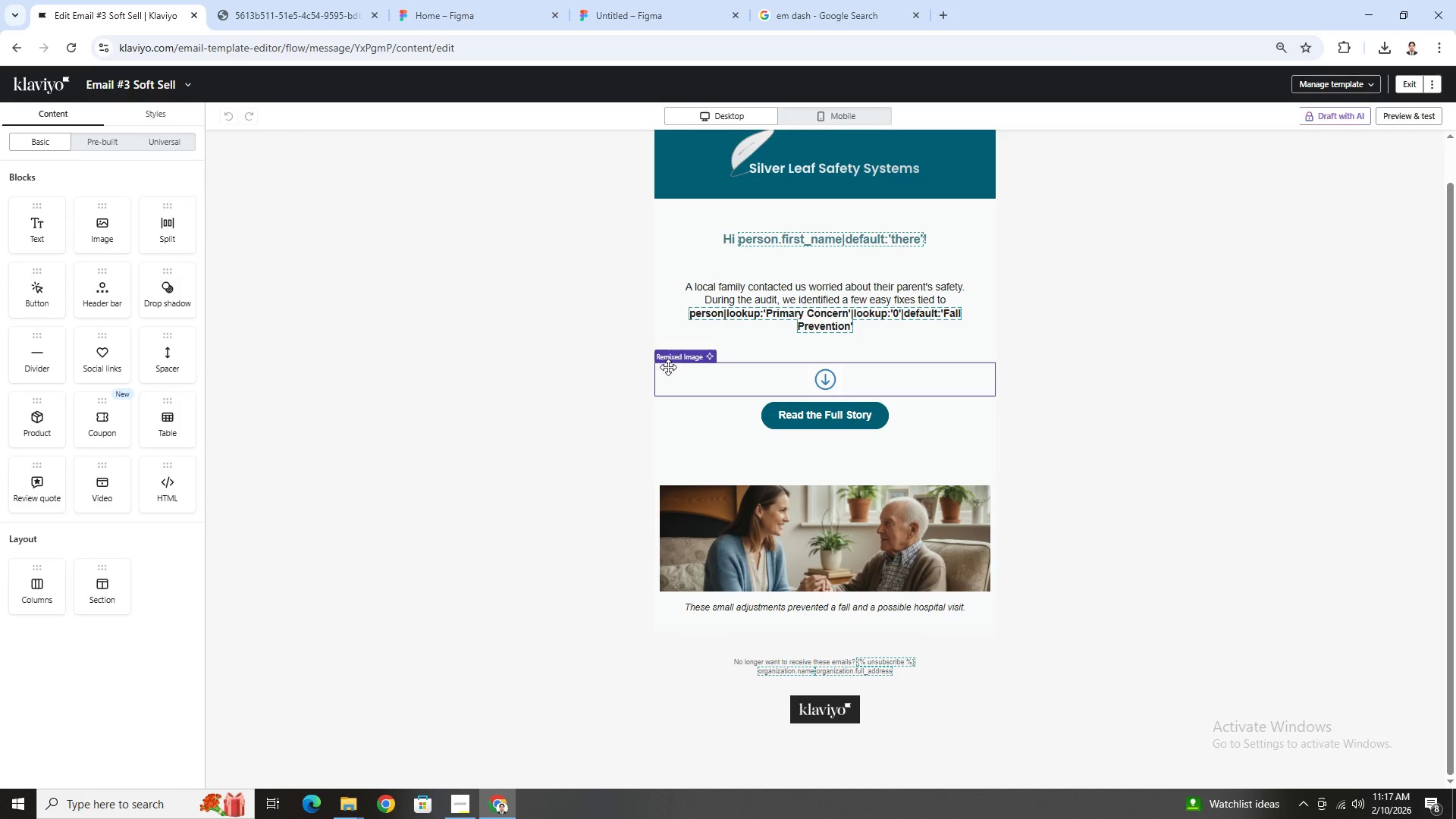 
scroll: coordinate [670, 367], scroll_direction: up, amount: 2.0
 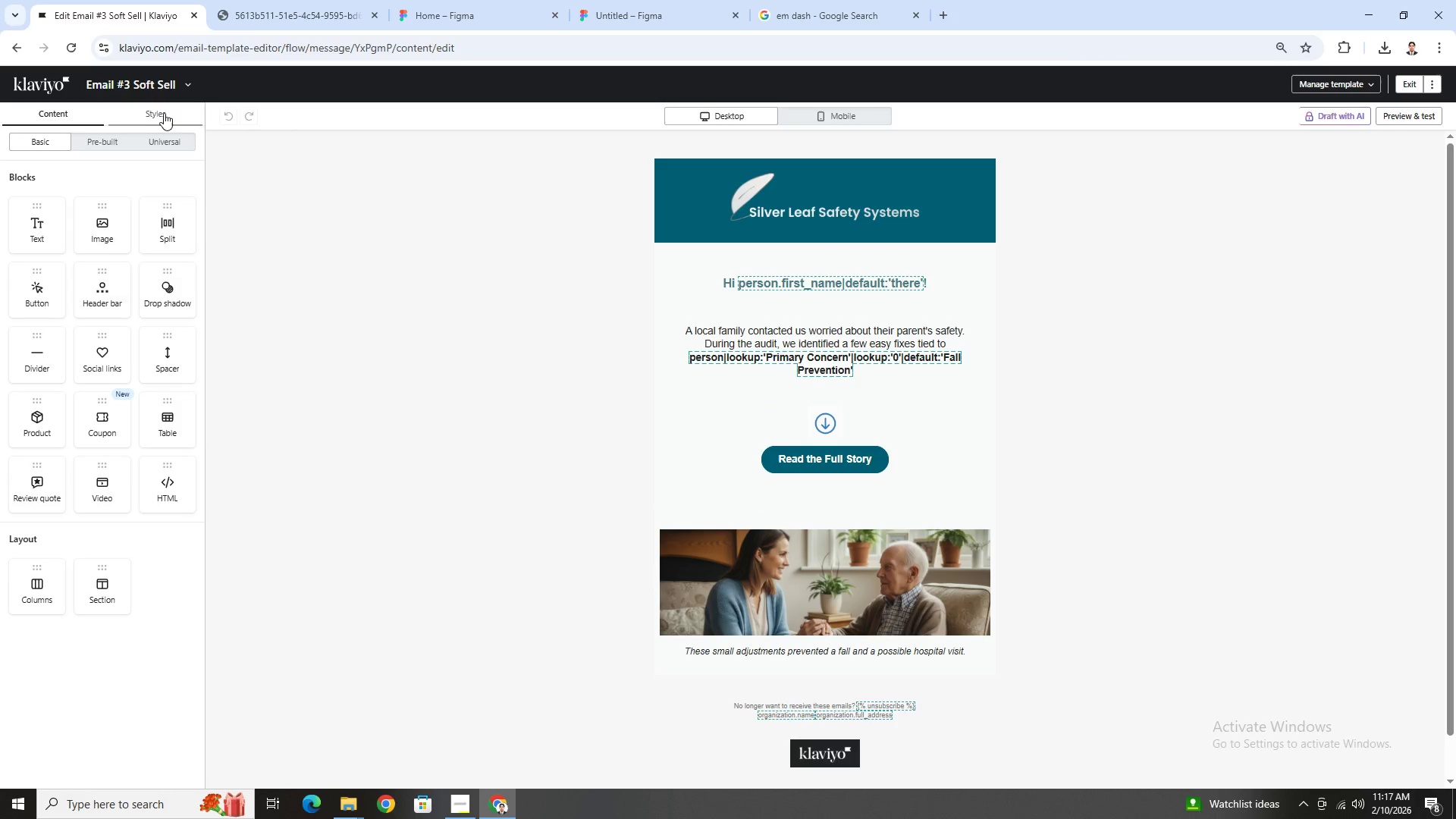 
left_click([182, 80])
 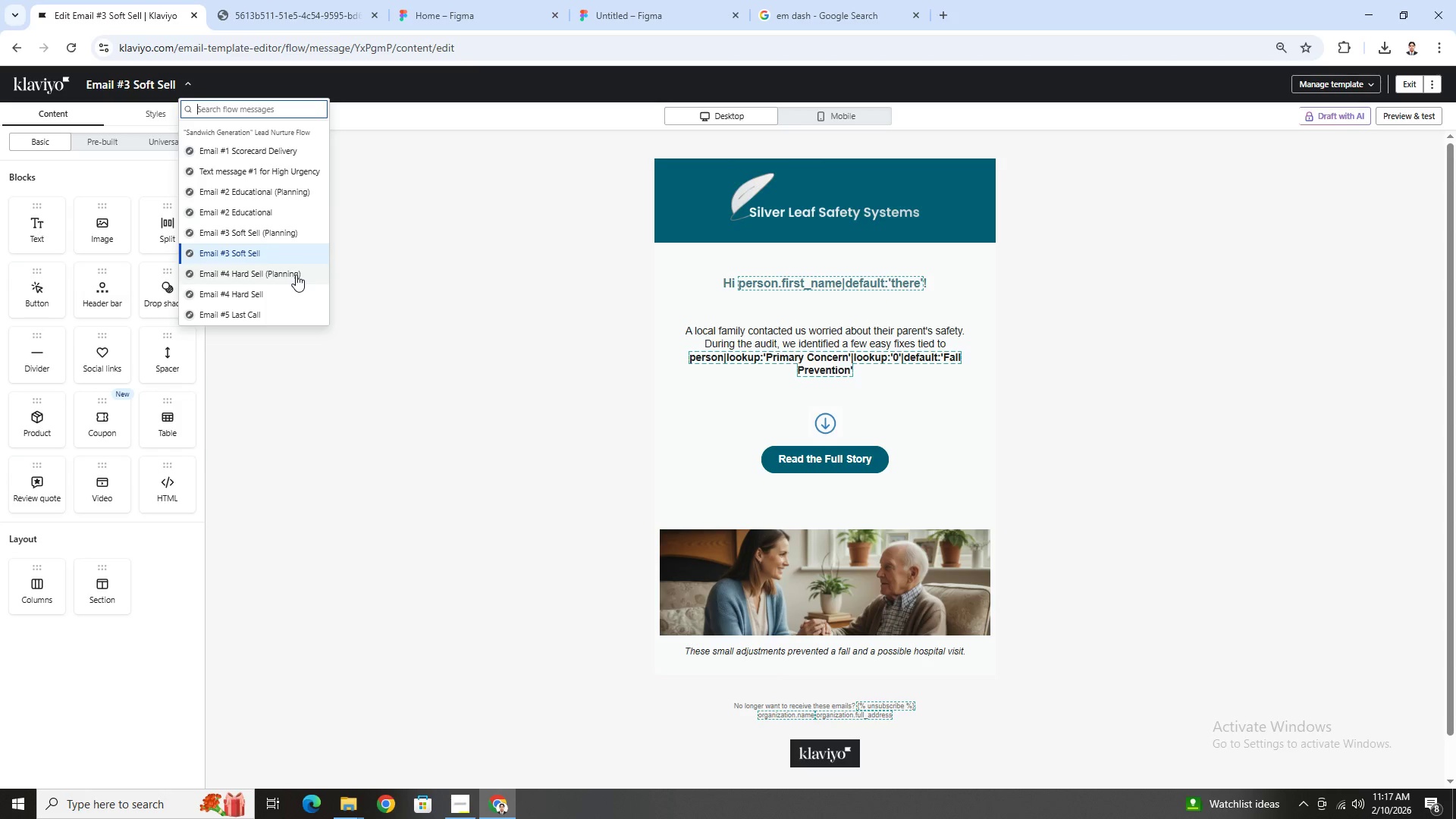 
wait(7.5)
 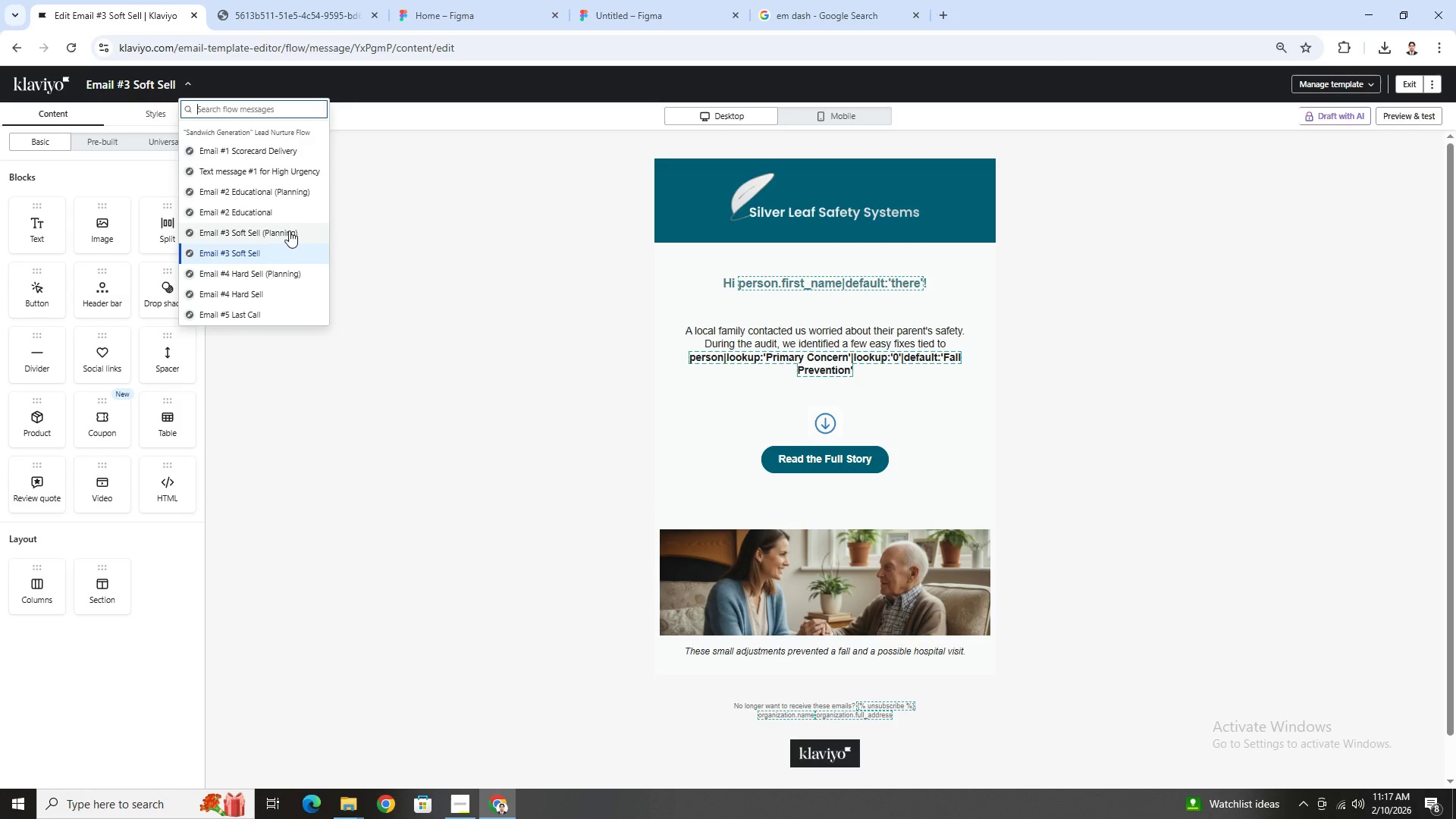 
left_click([295, 287])
 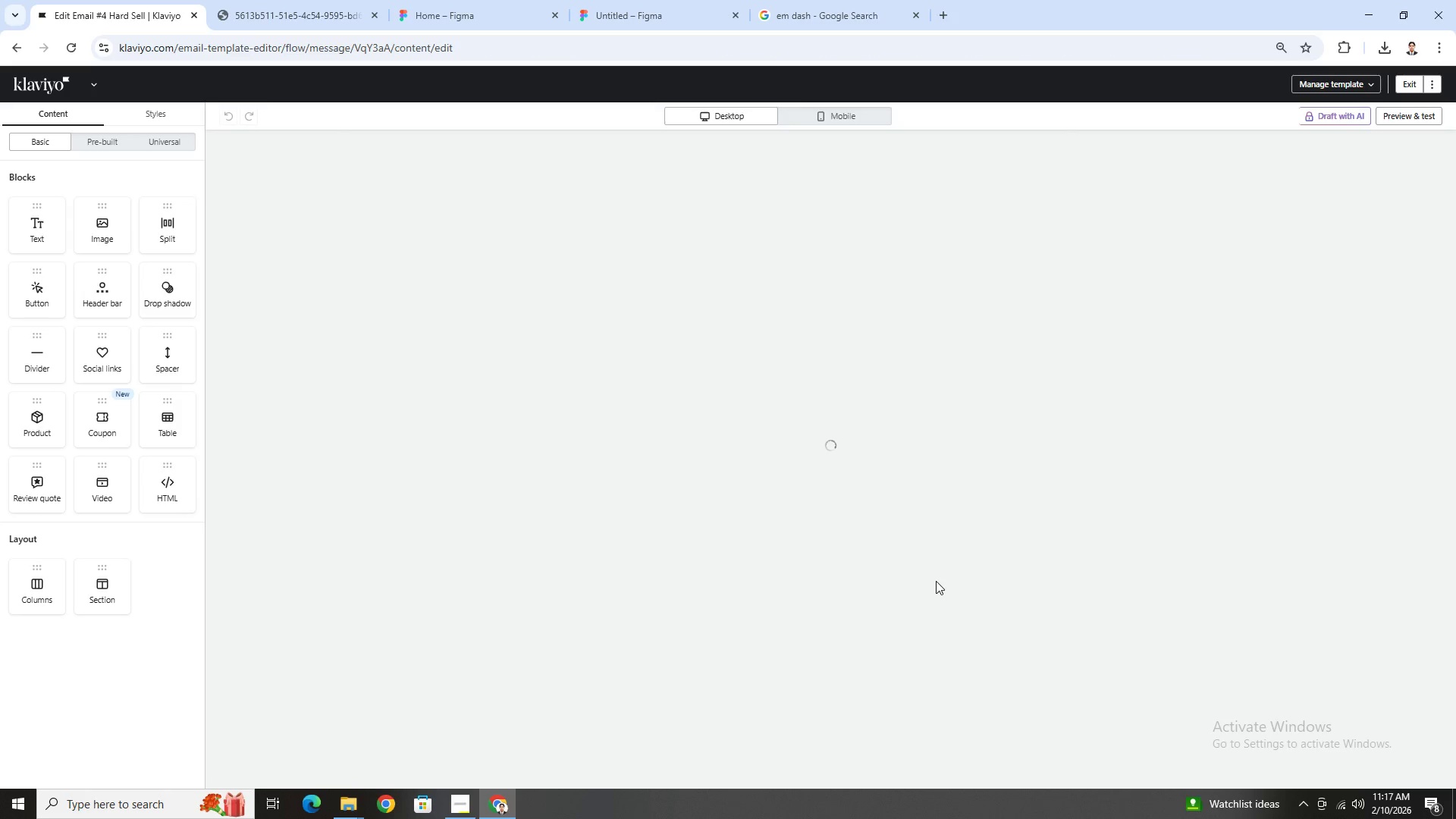 
wait(5.19)
 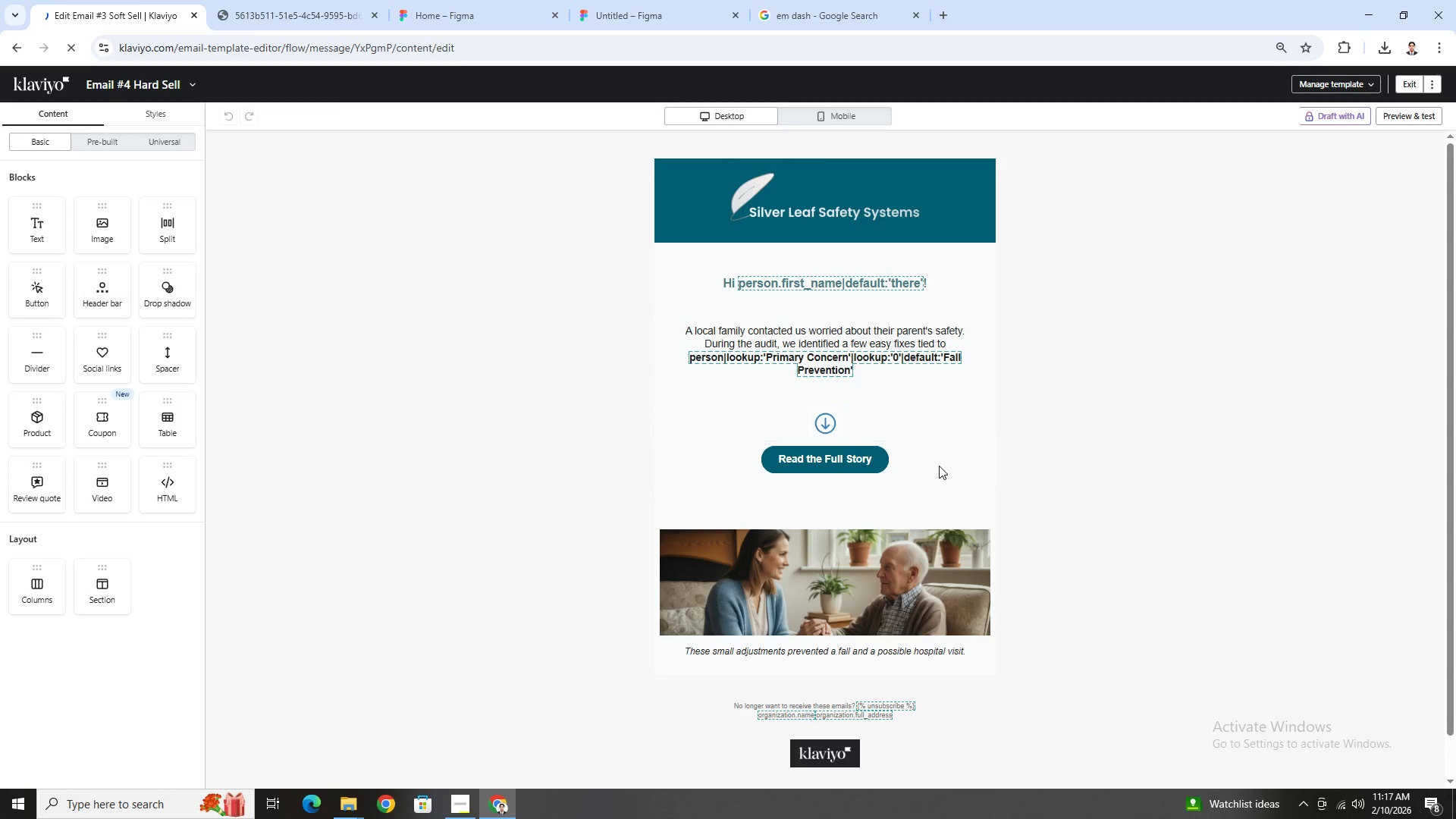 
scroll: coordinate [953, 573], scroll_direction: down, amount: 3.0
 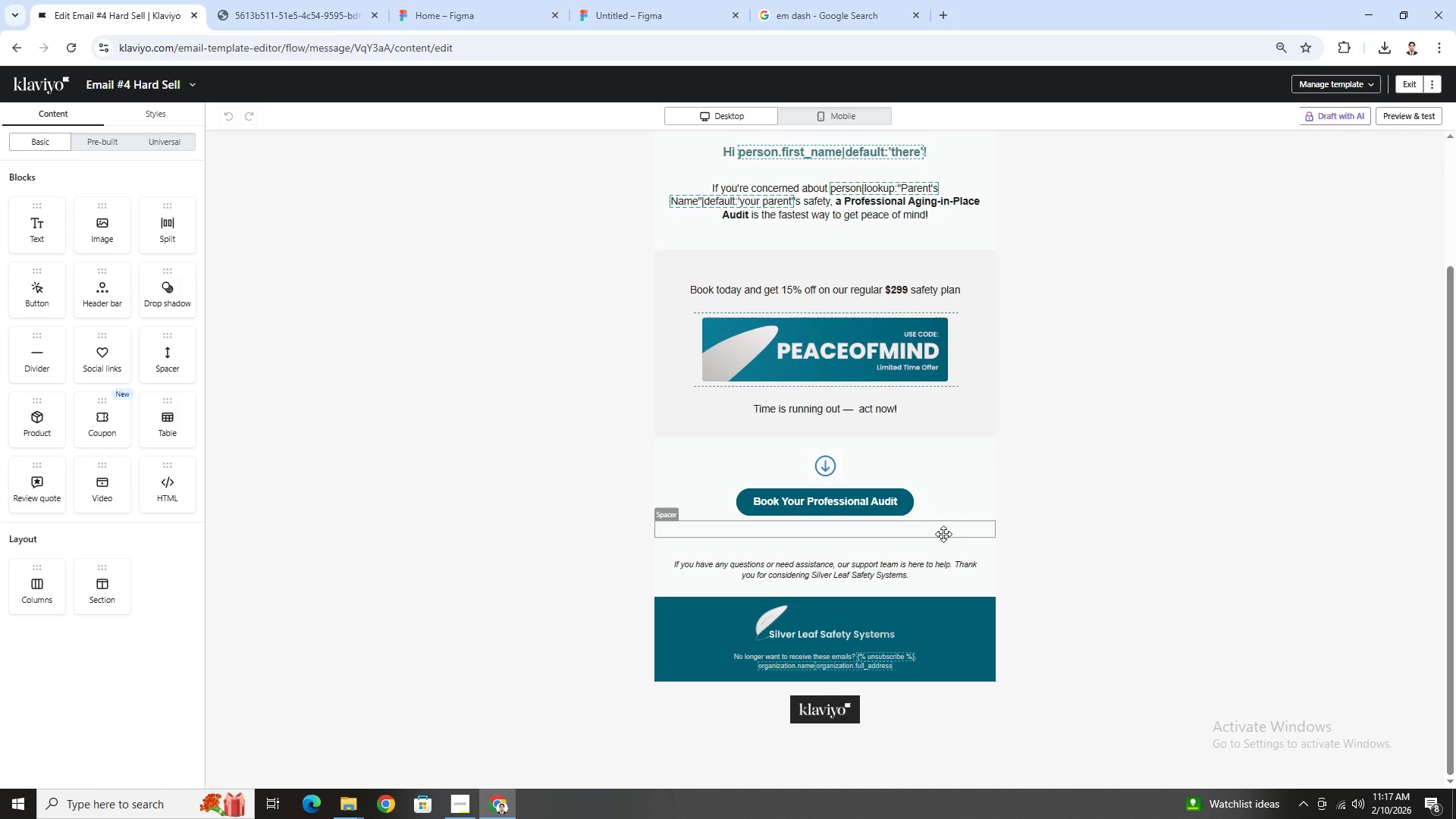 
left_click([943, 532])
 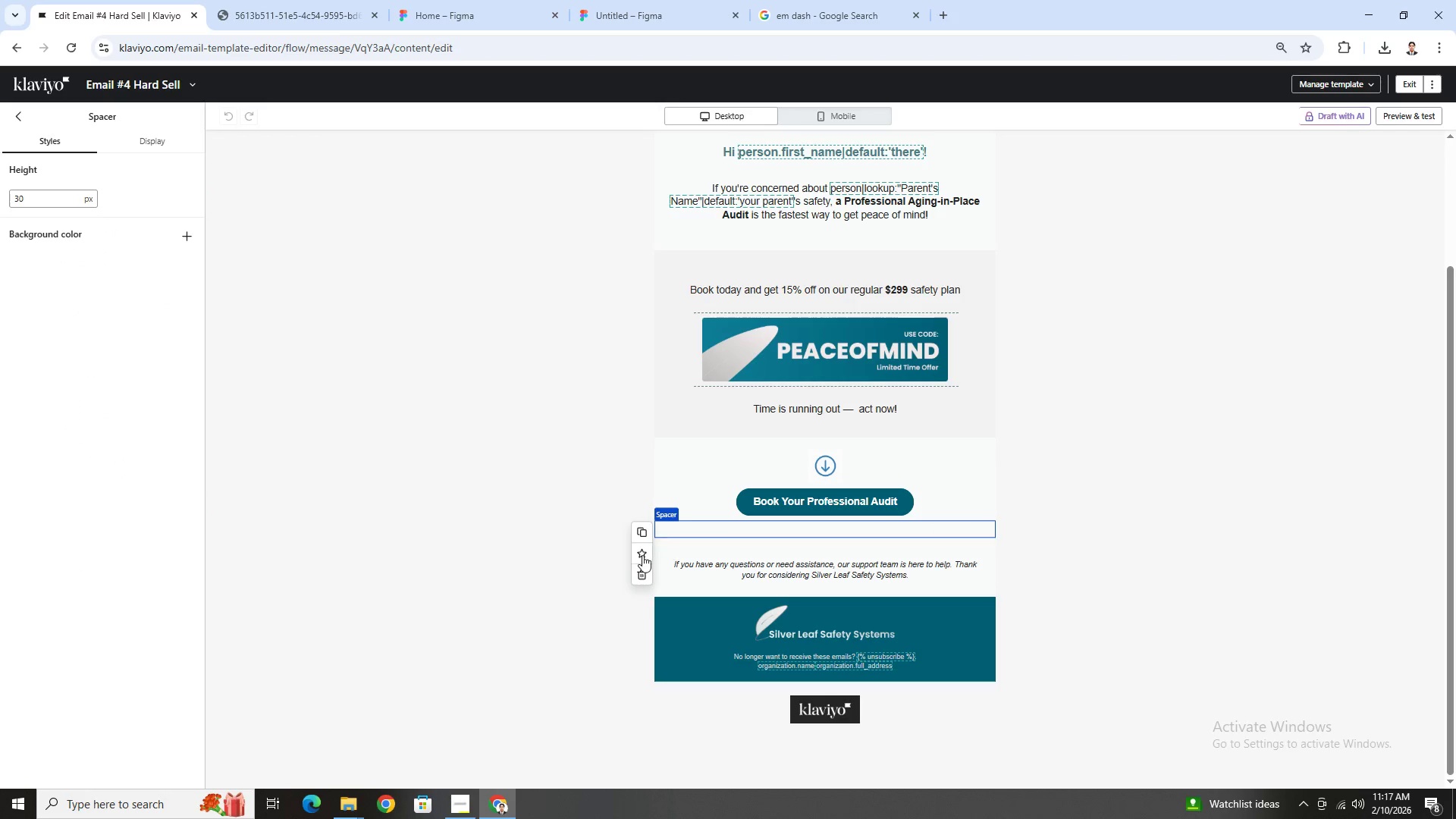 
left_click([642, 573])
 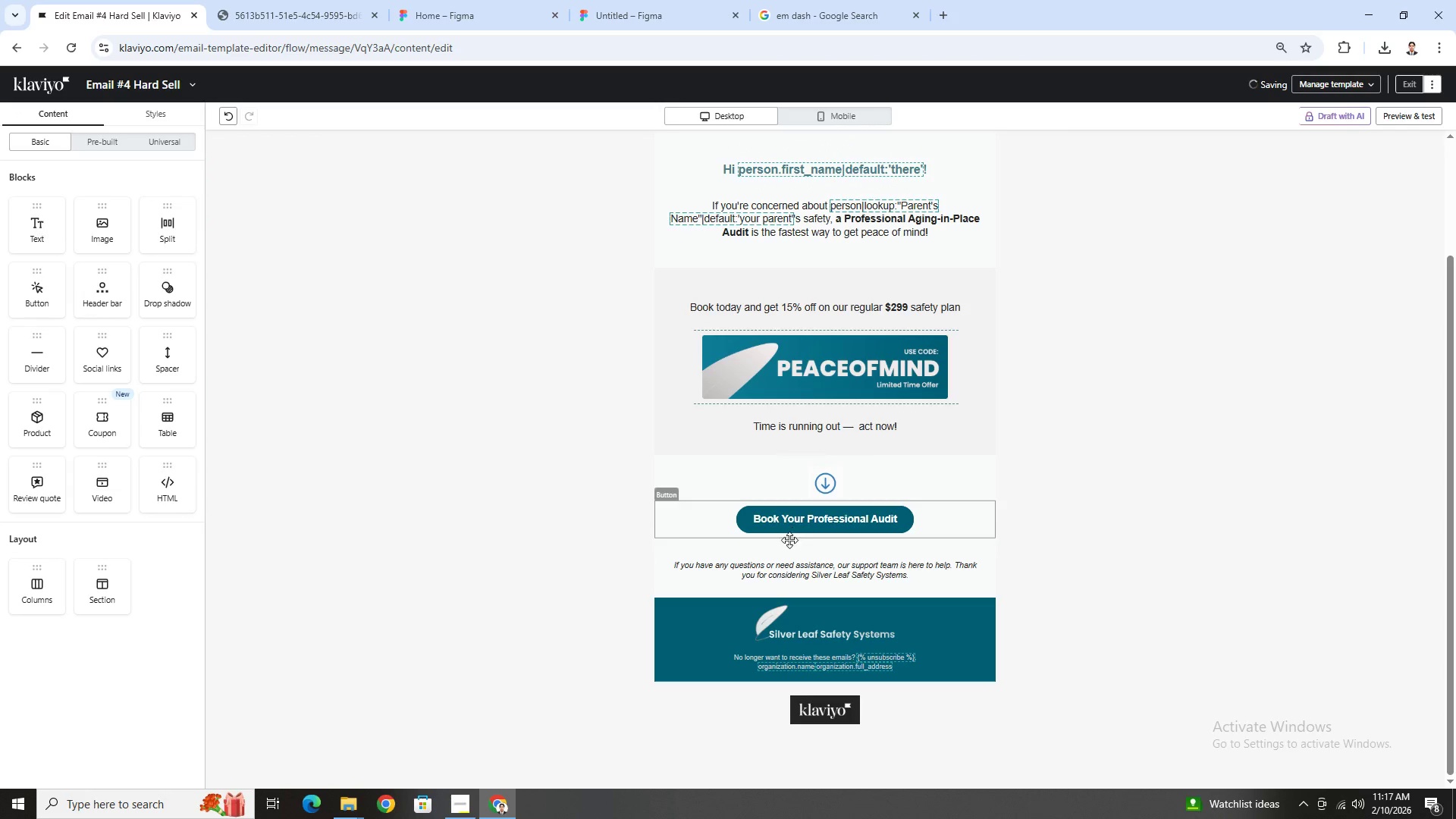 
left_click([789, 544])
 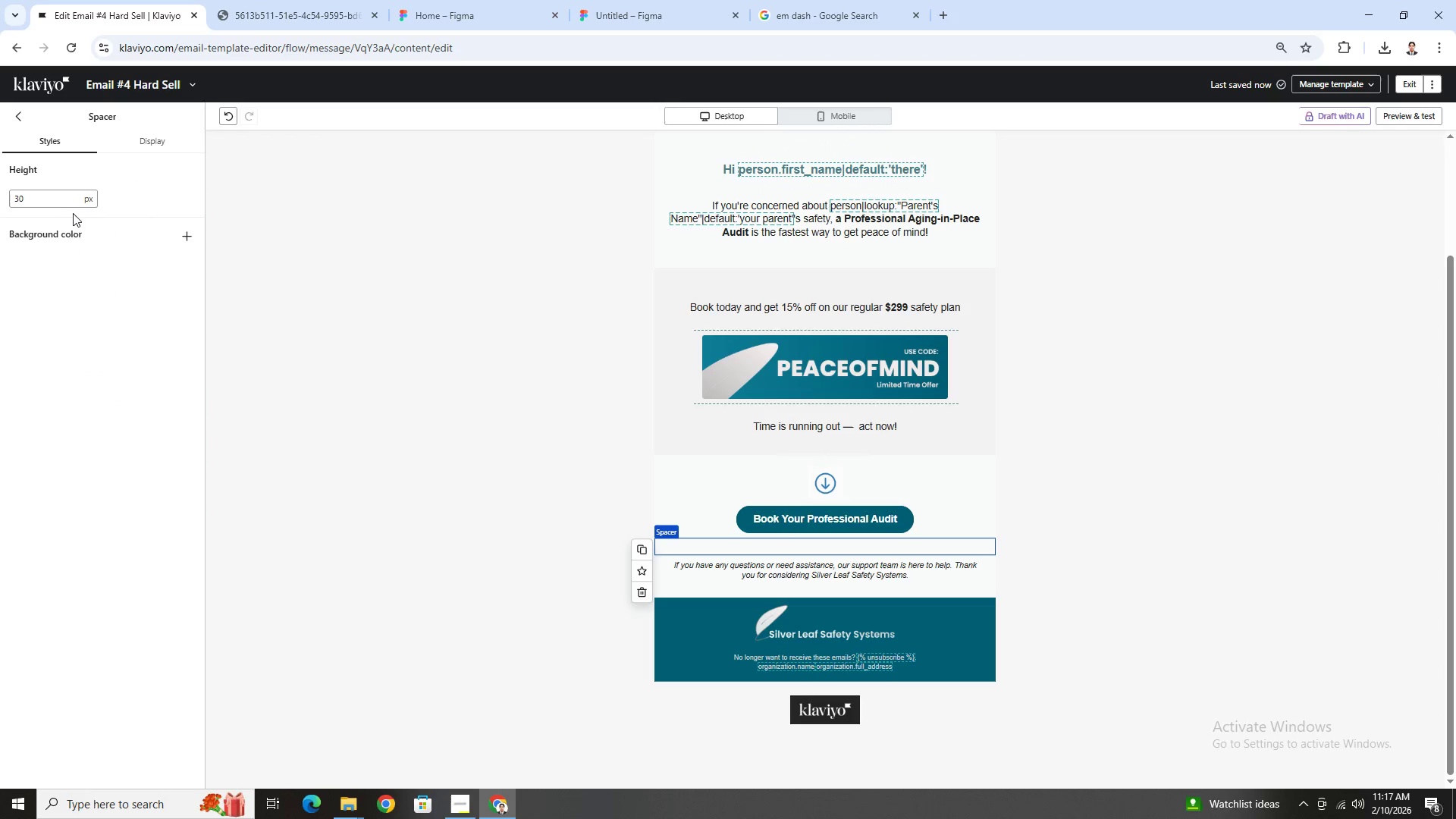 
double_click([65, 202])
 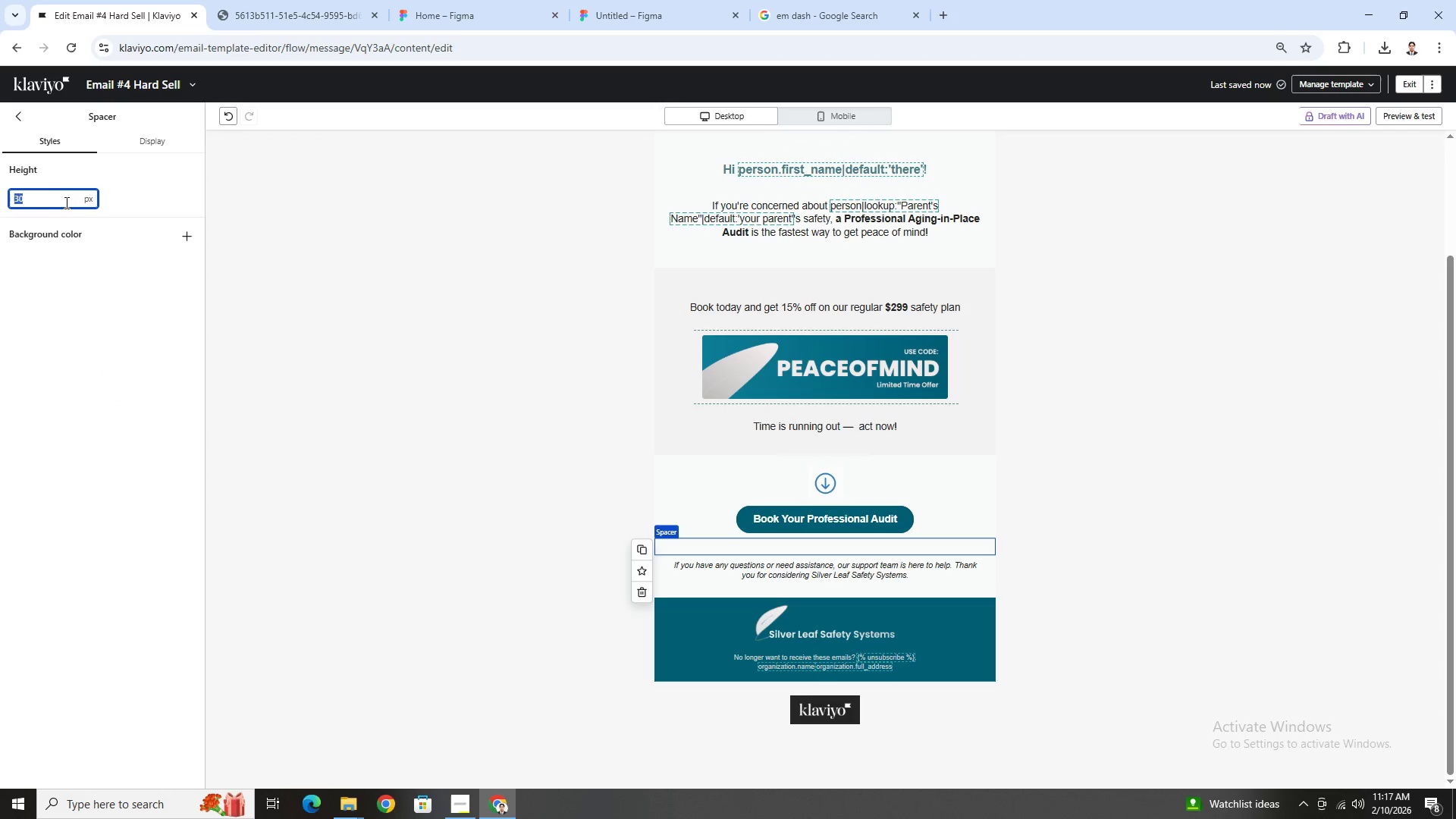 
key(Numpad2)
 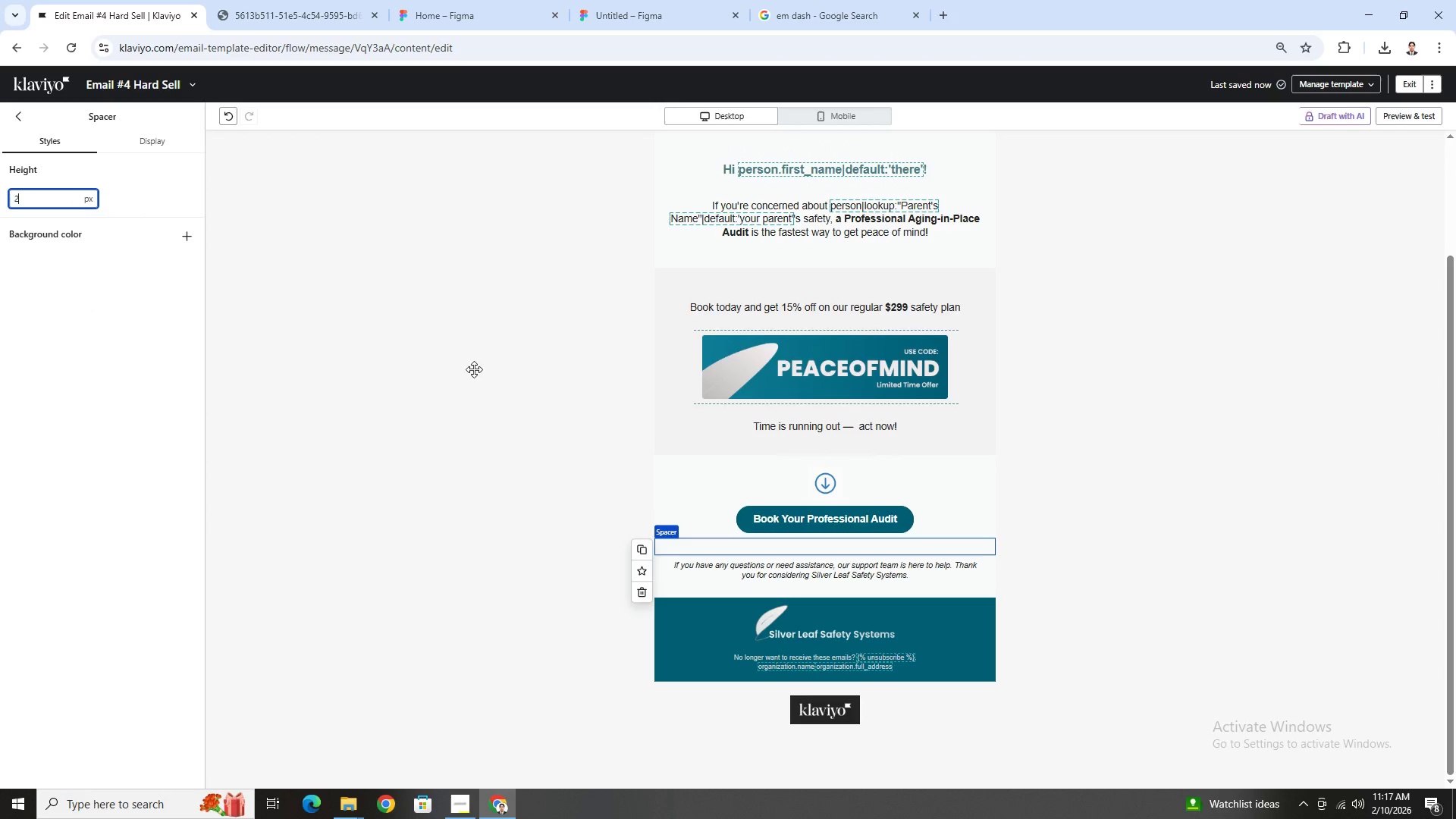 
key(Numpad0)
 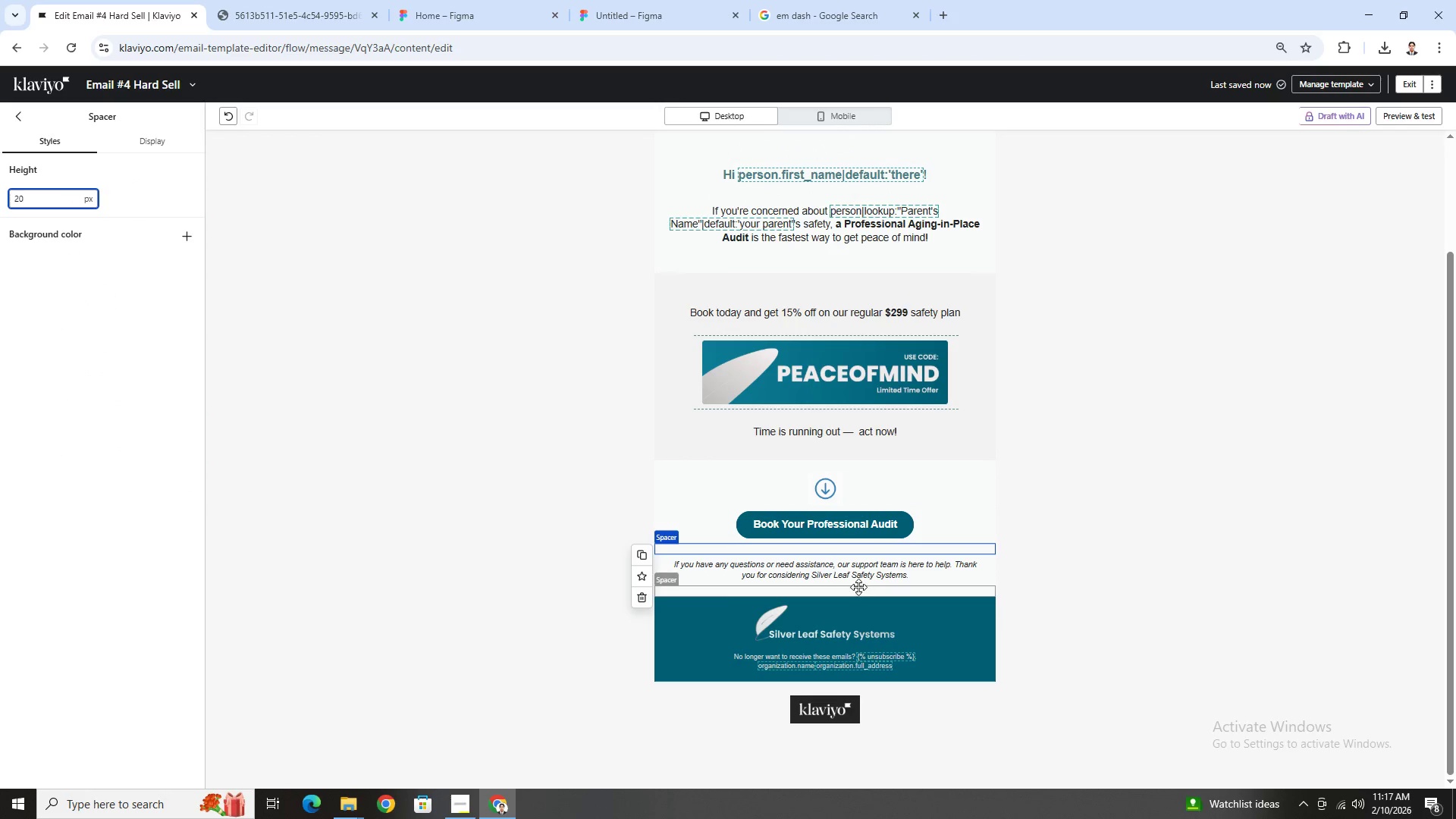 
left_click([858, 585])
 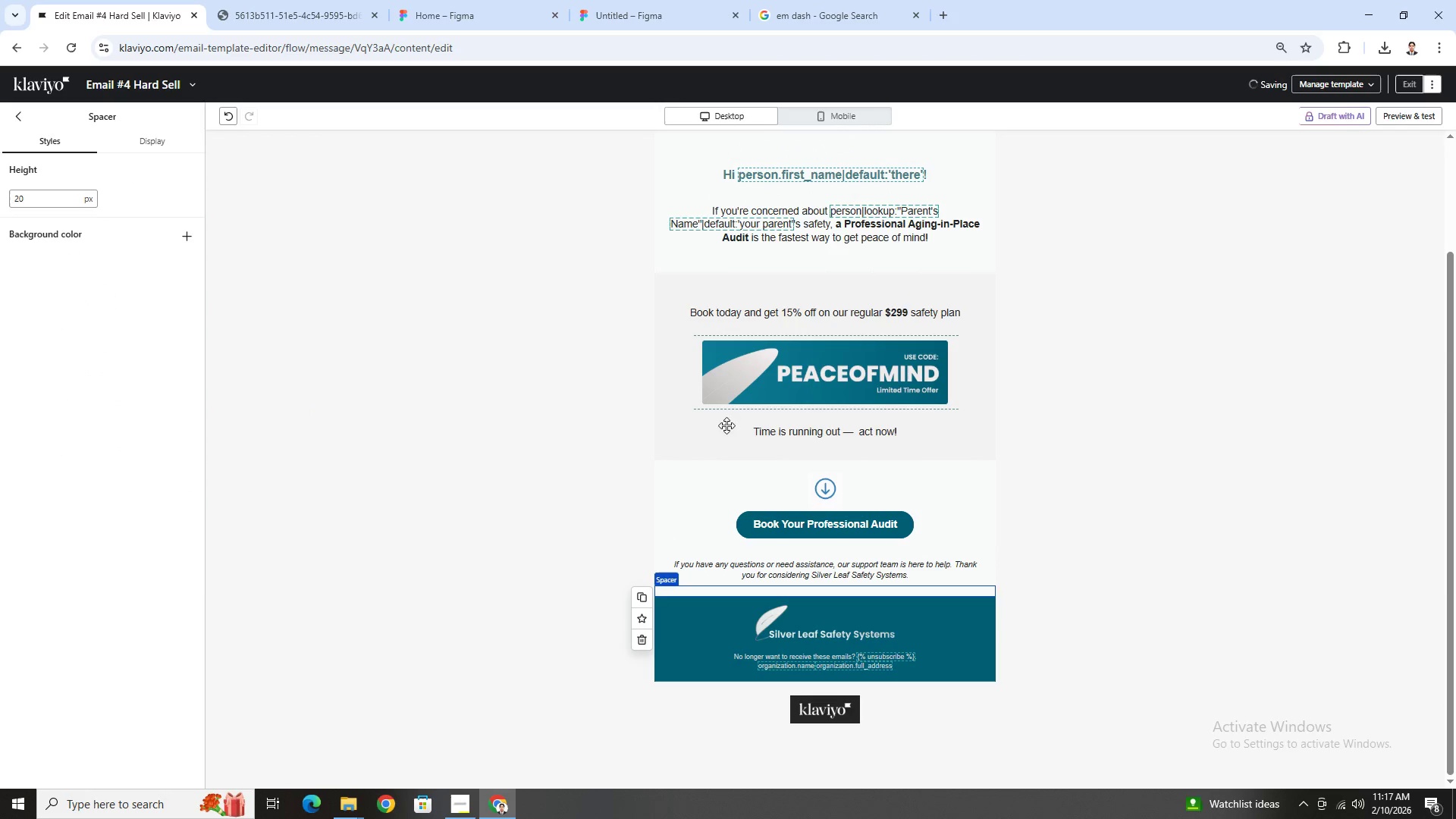 
left_click([1277, 563])
 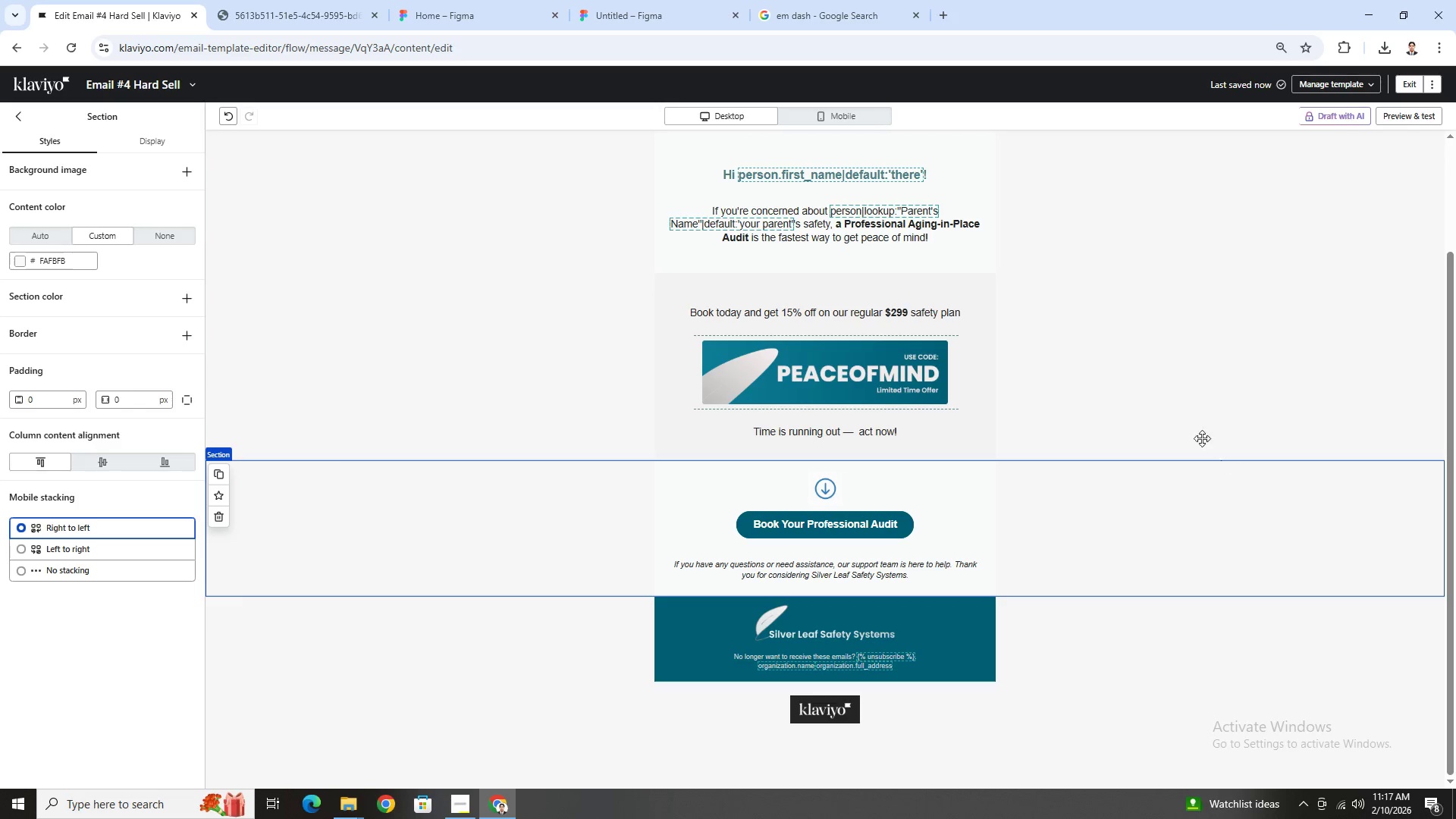 
left_click([1191, 406])
 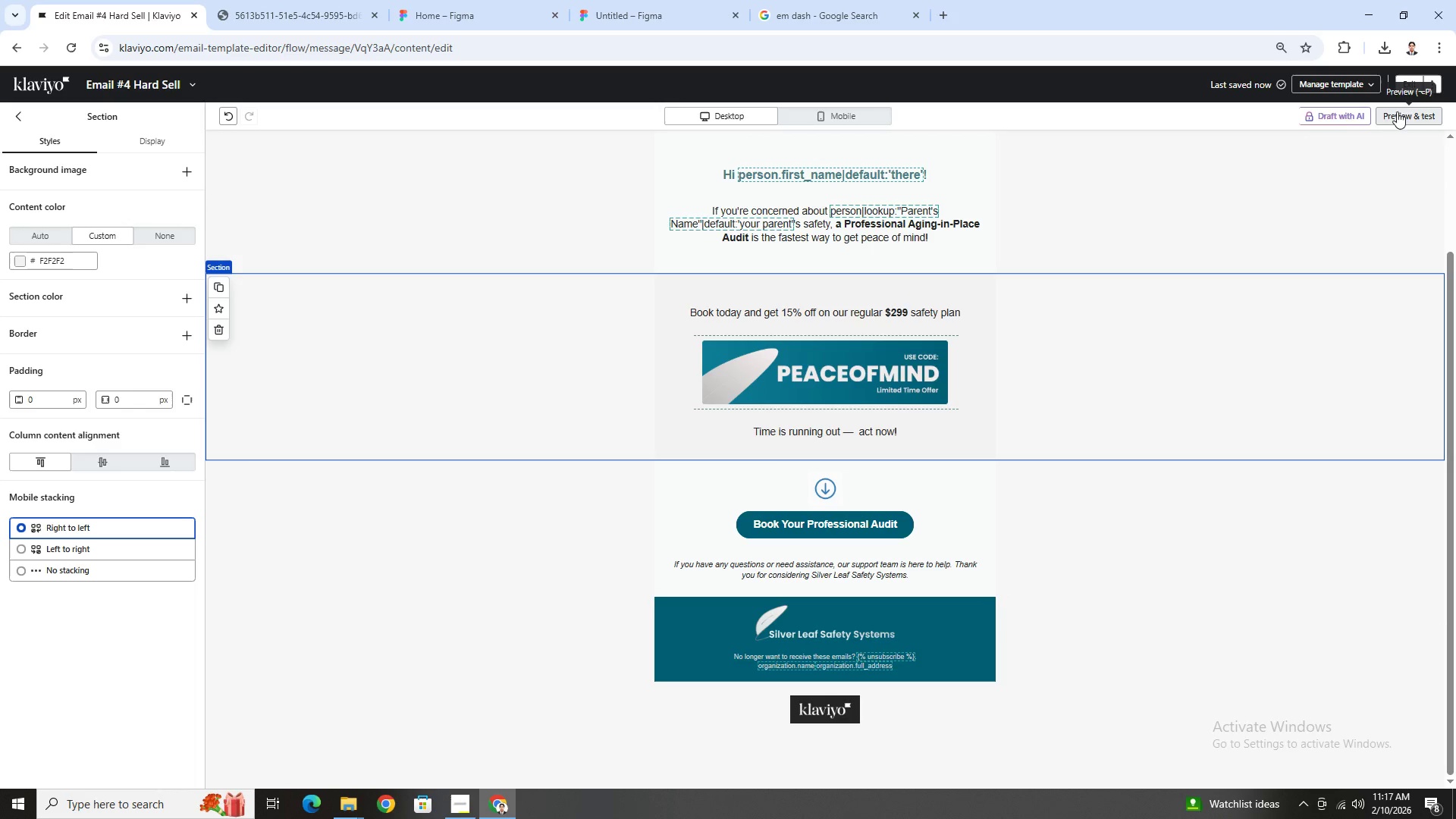 
scroll: coordinate [1397, 196], scroll_direction: up, amount: 3.0
 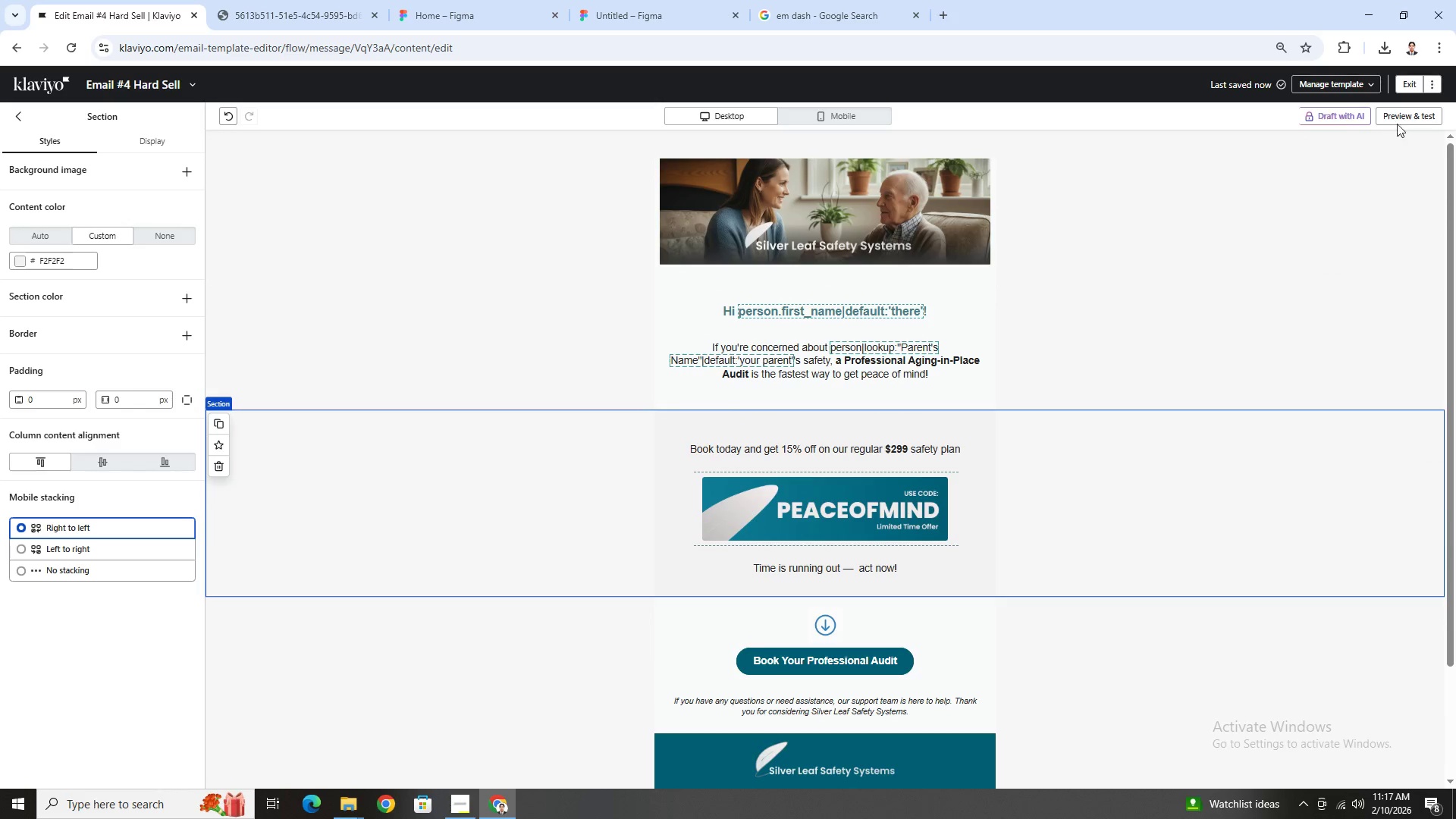 
left_click([1398, 120])
 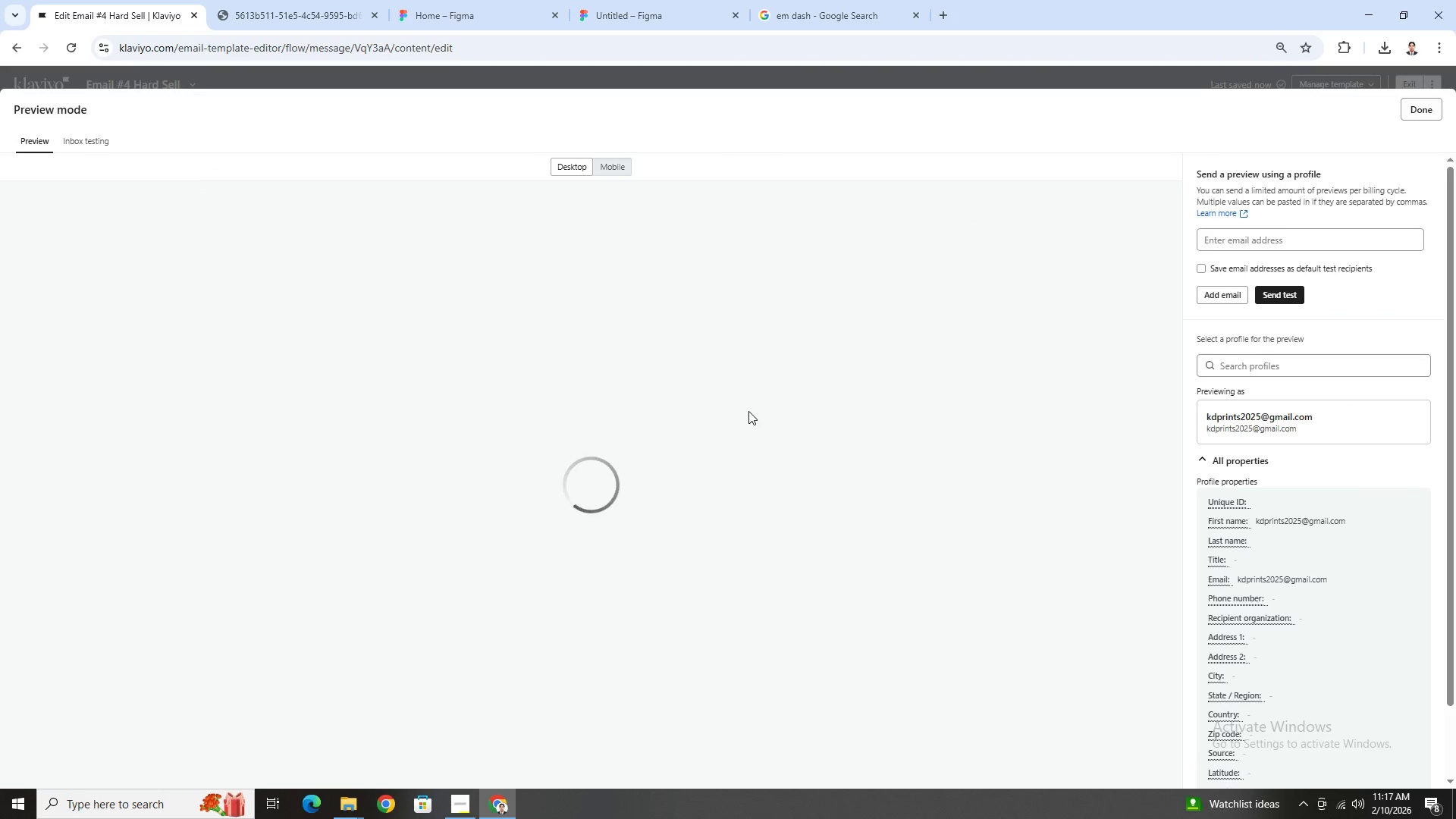 
scroll: coordinate [723, 466], scroll_direction: down, amount: 4.0
 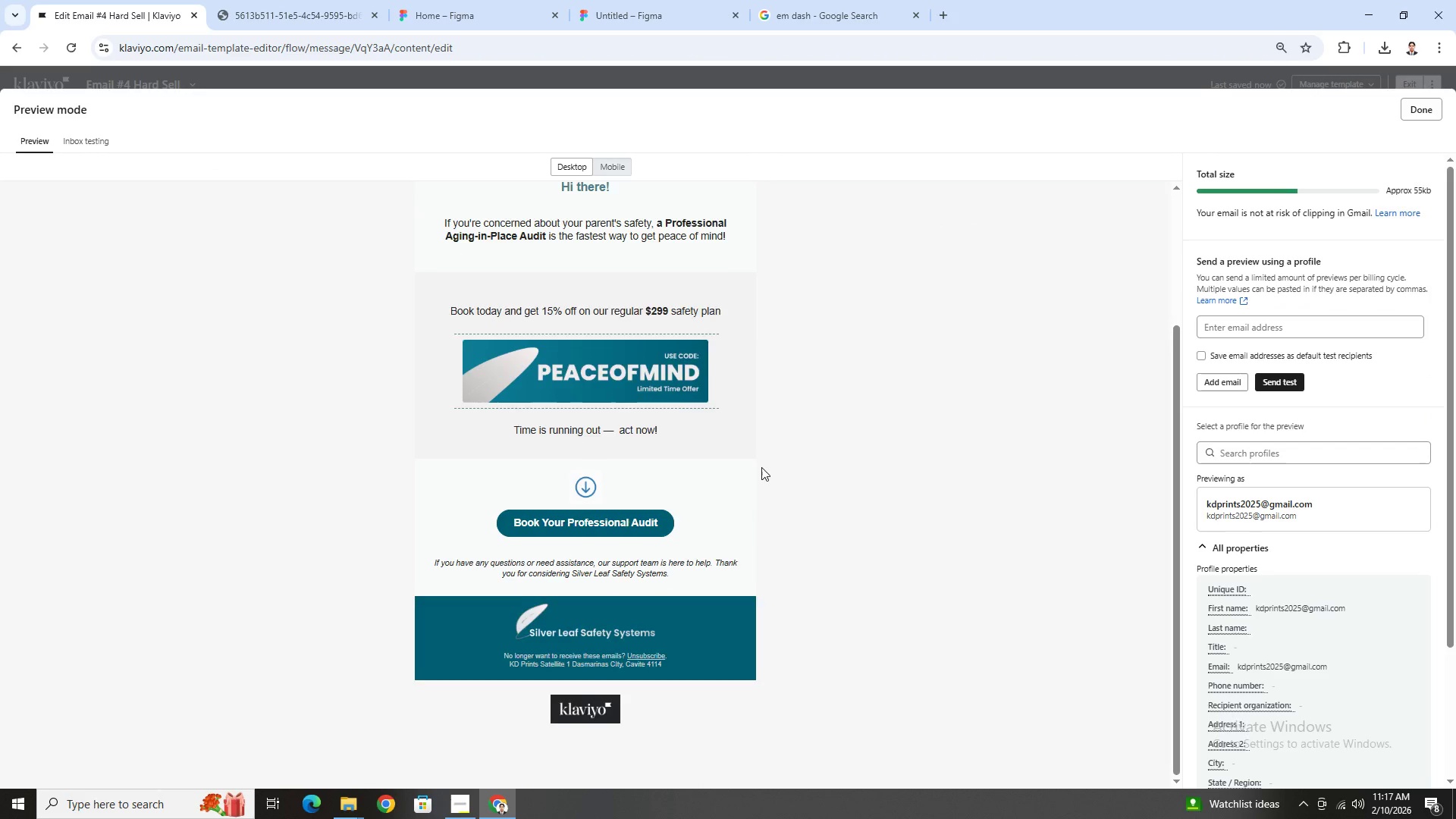 
scroll: coordinate [761, 467], scroll_direction: up, amount: 1.0
 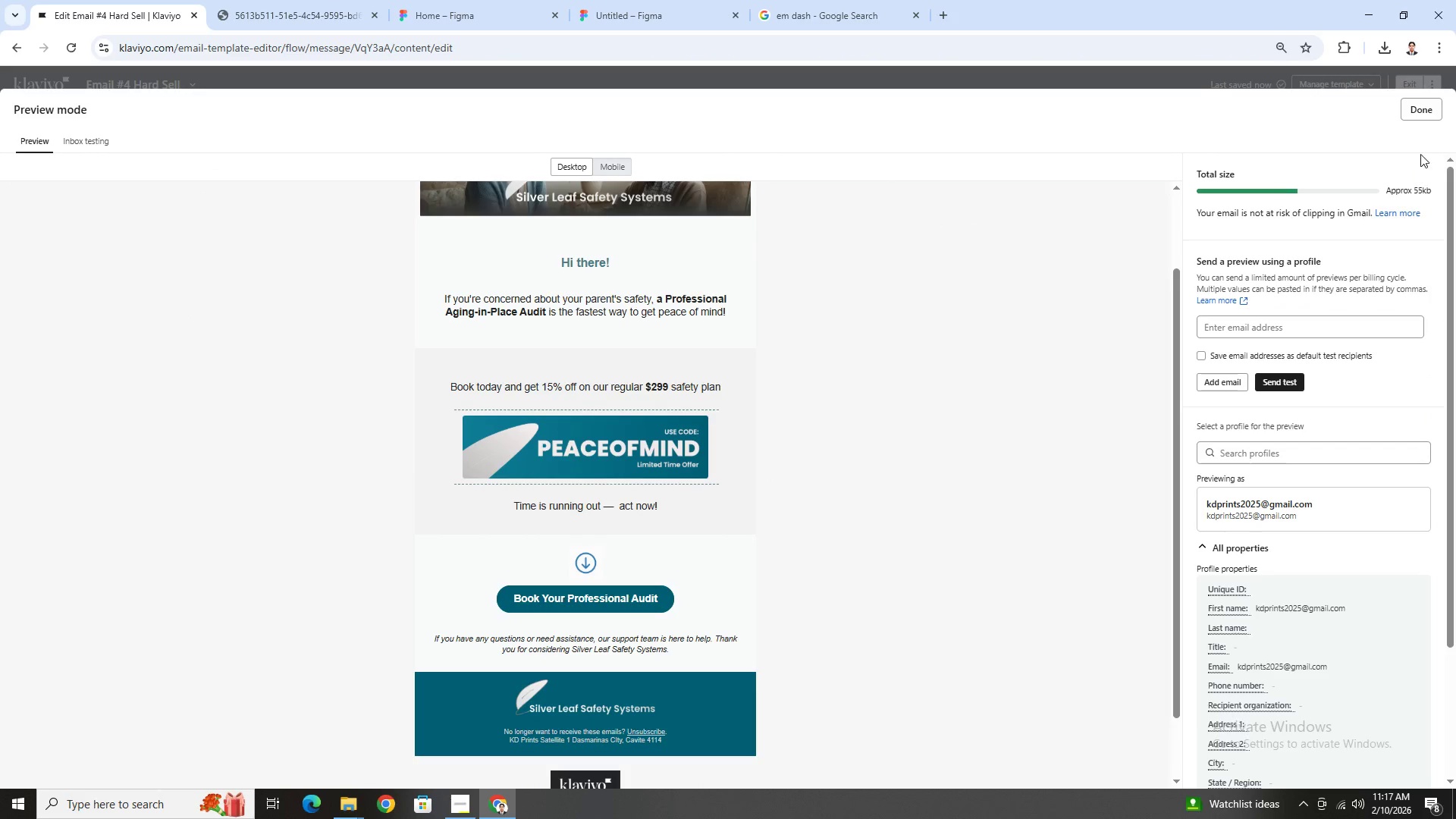 
left_click([1426, 111])
 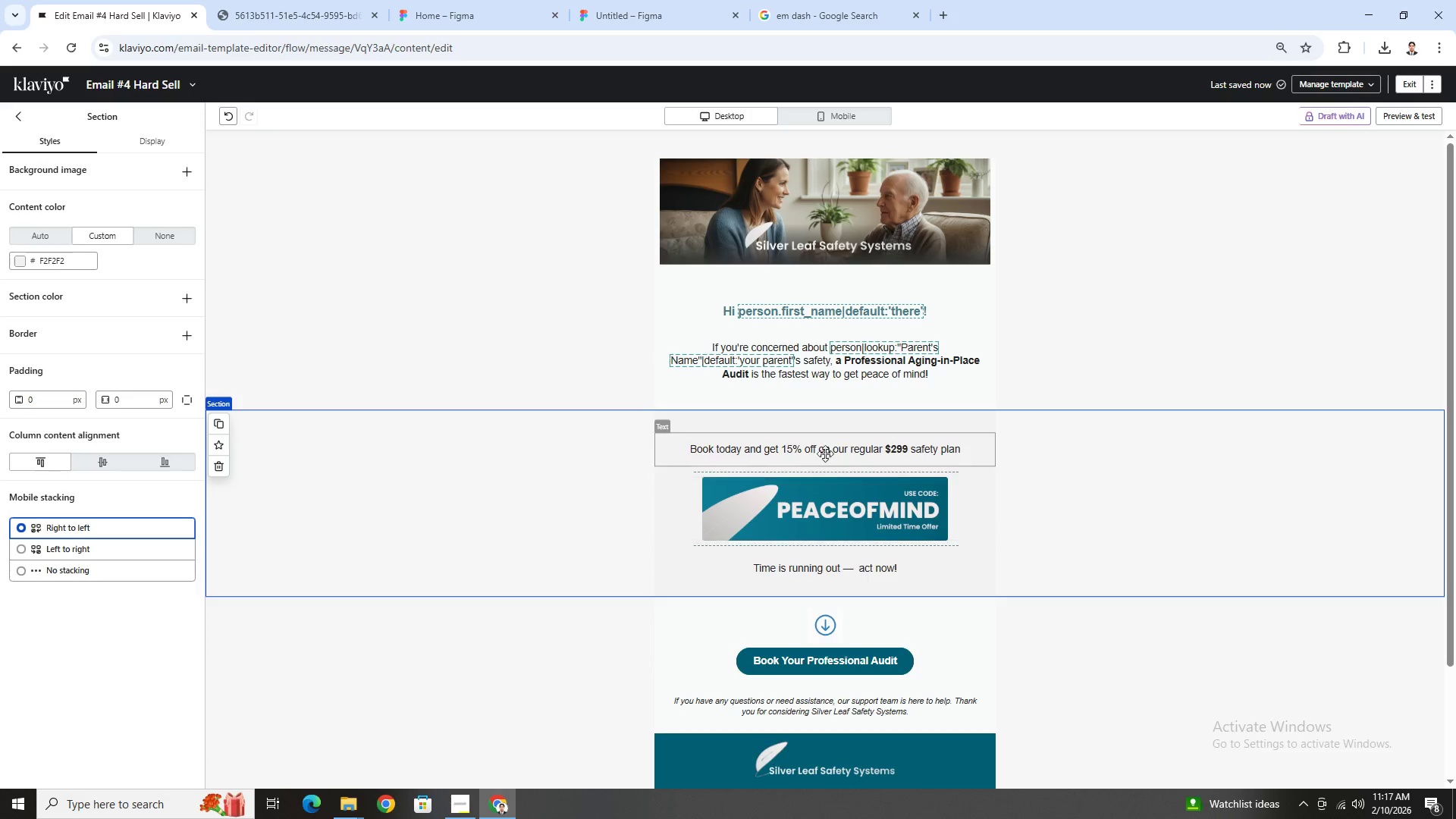 
double_click([825, 450])
 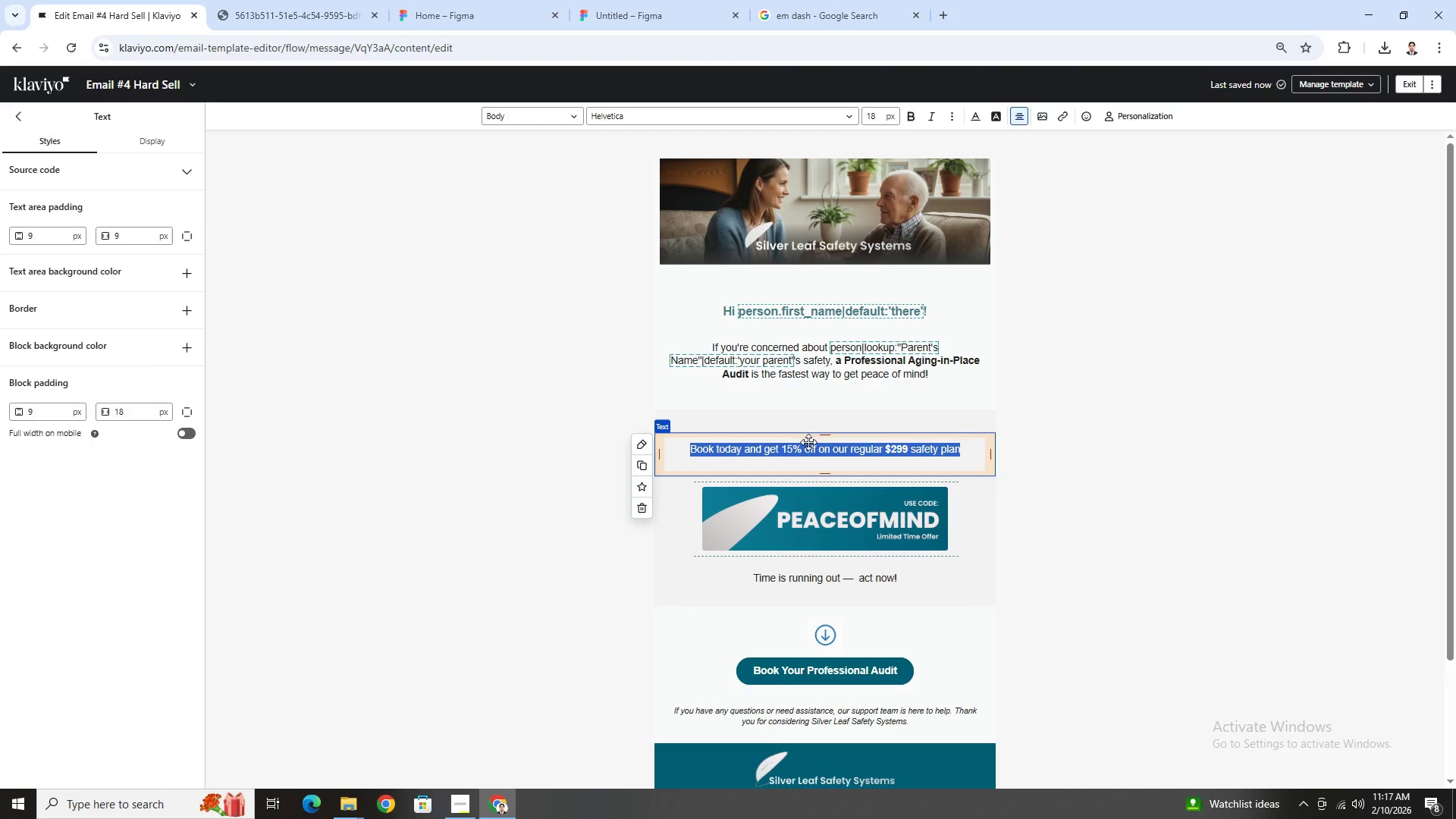 
left_click([808, 450])
 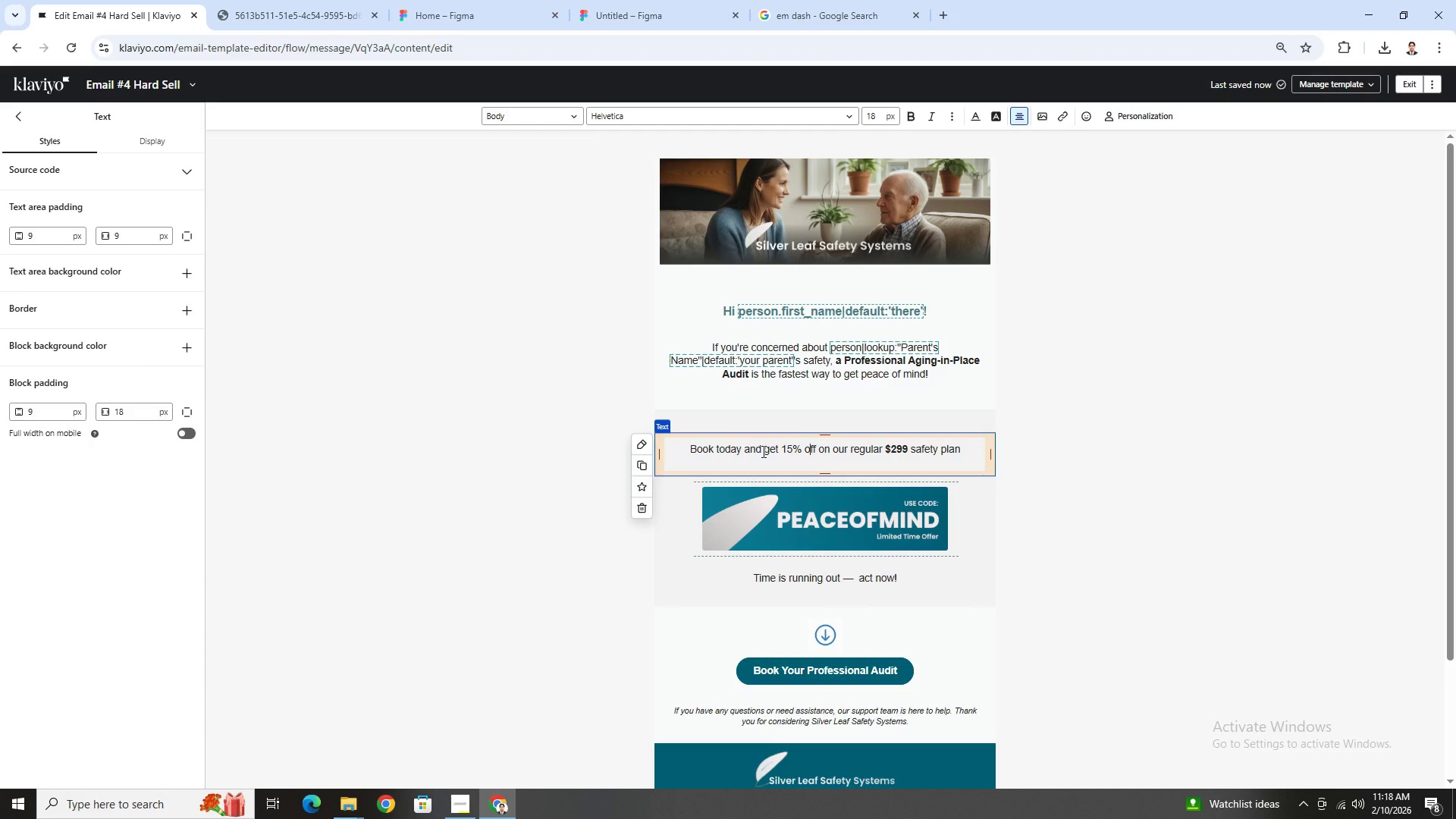 
left_click_drag(start_coordinate=[762, 451], to_coordinate=[815, 447])
 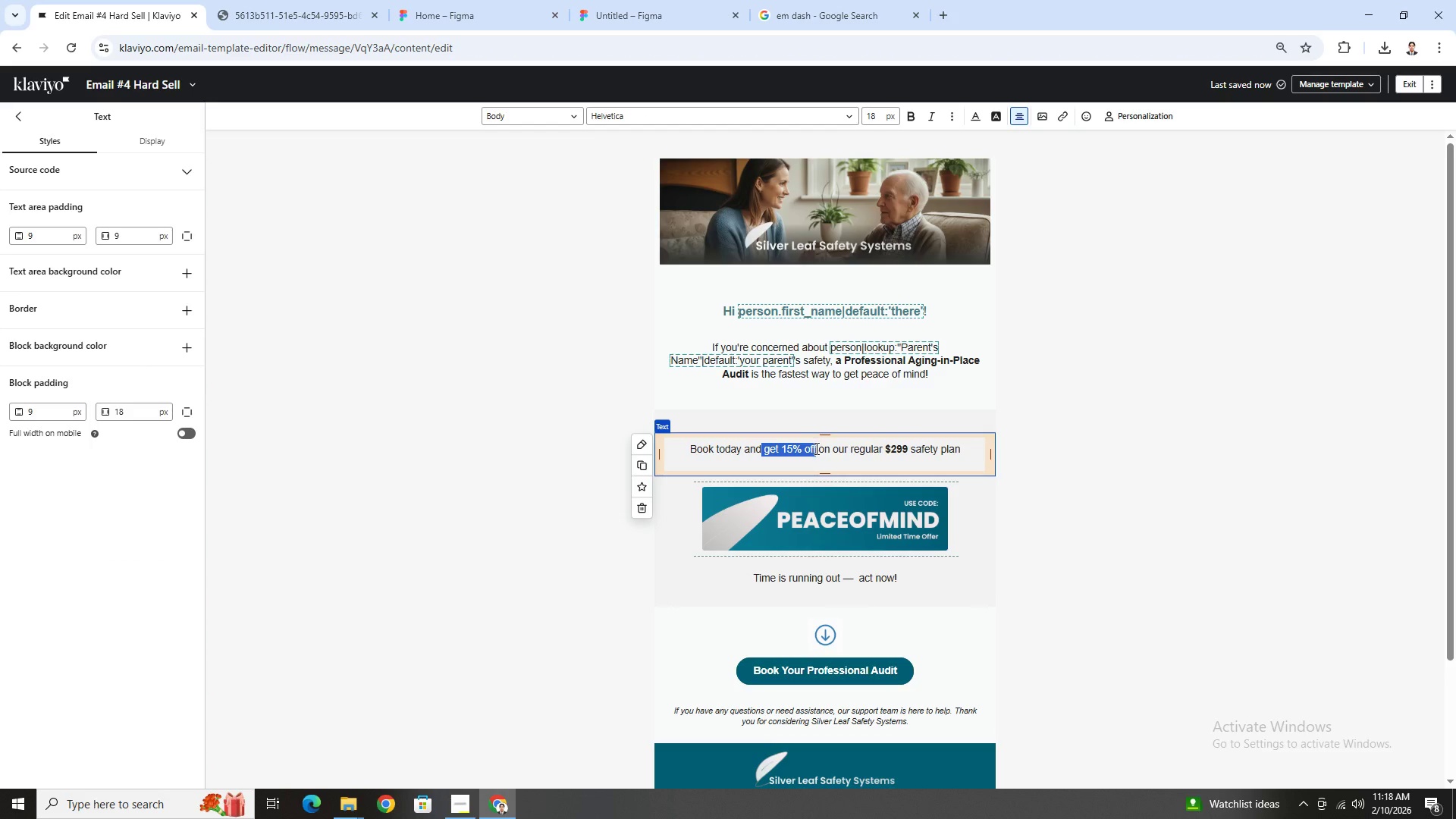 
key(Control+B)
 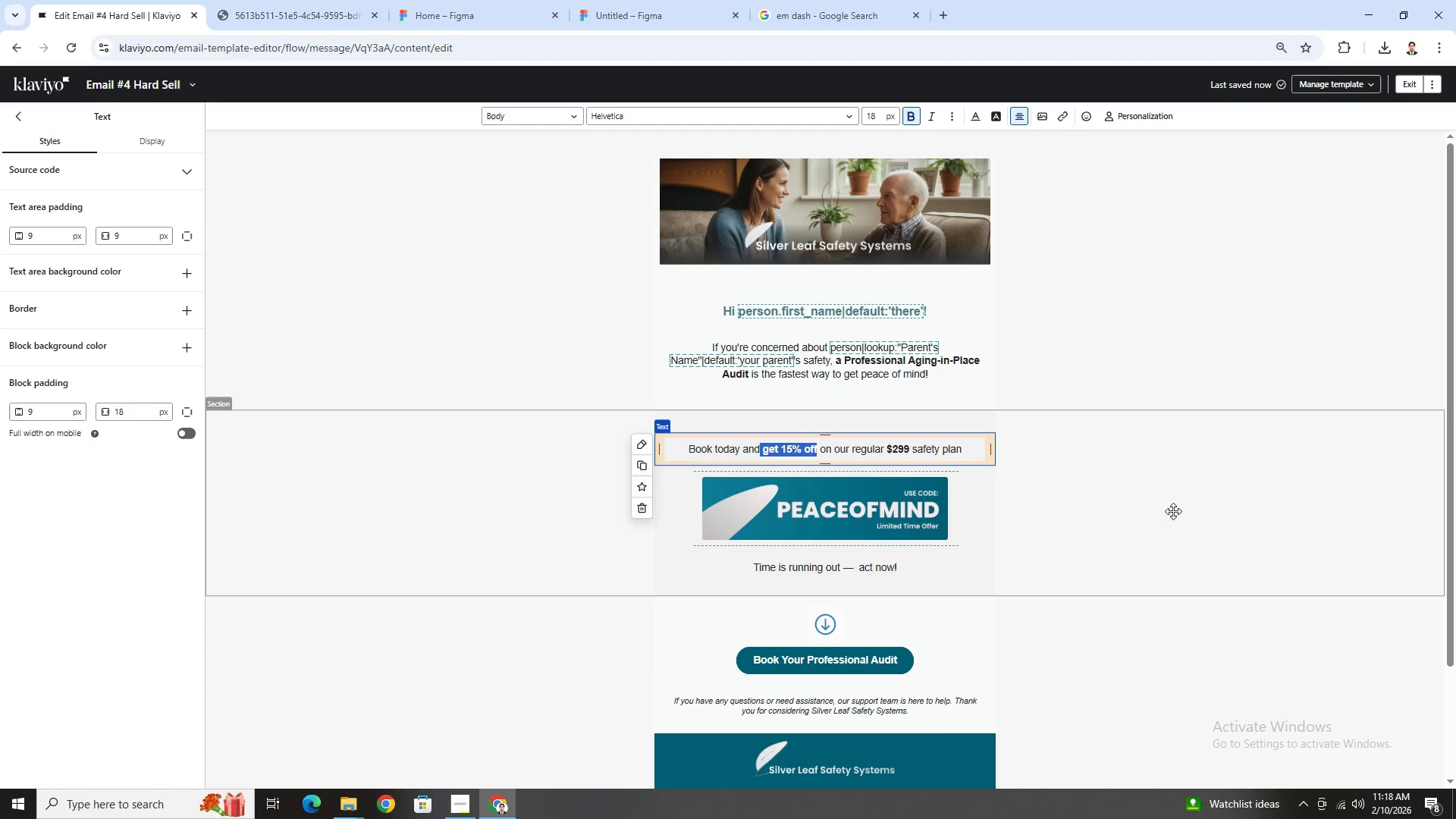 
left_click([1179, 516])
 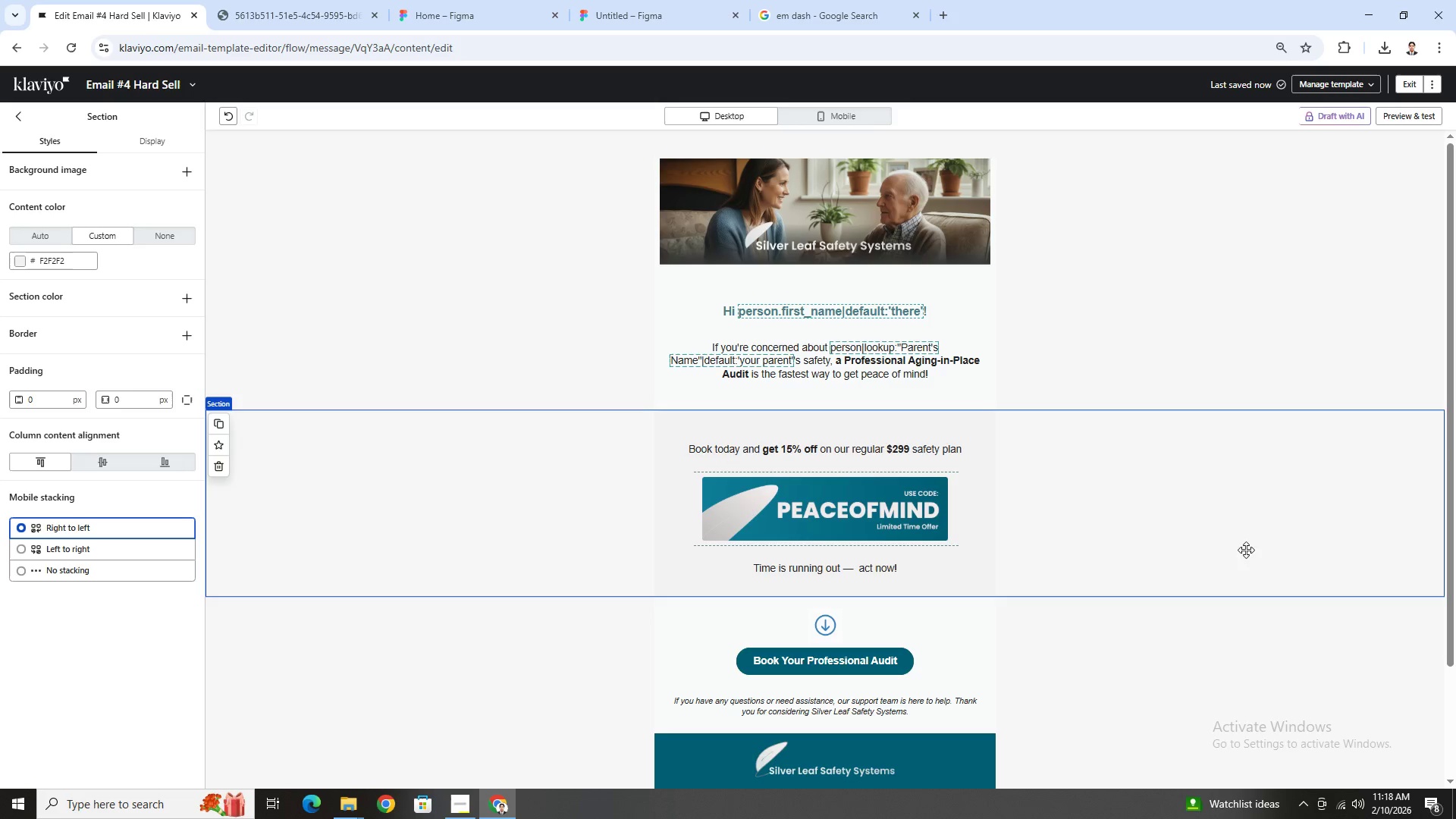 
scroll: coordinate [1204, 548], scroll_direction: none, amount: 0.0
 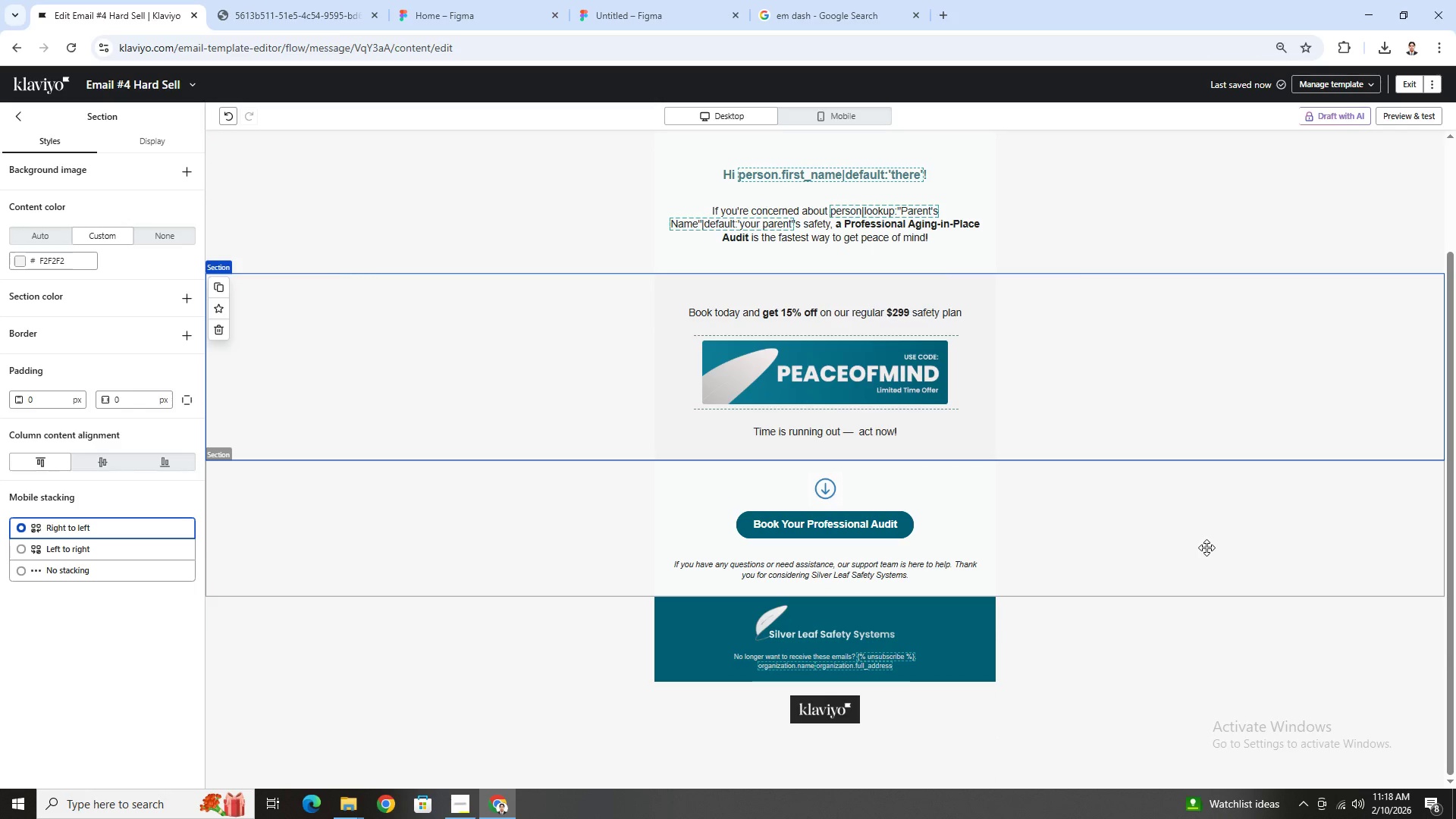 
scroll: coordinate [1207, 548], scroll_direction: down, amount: 3.0
 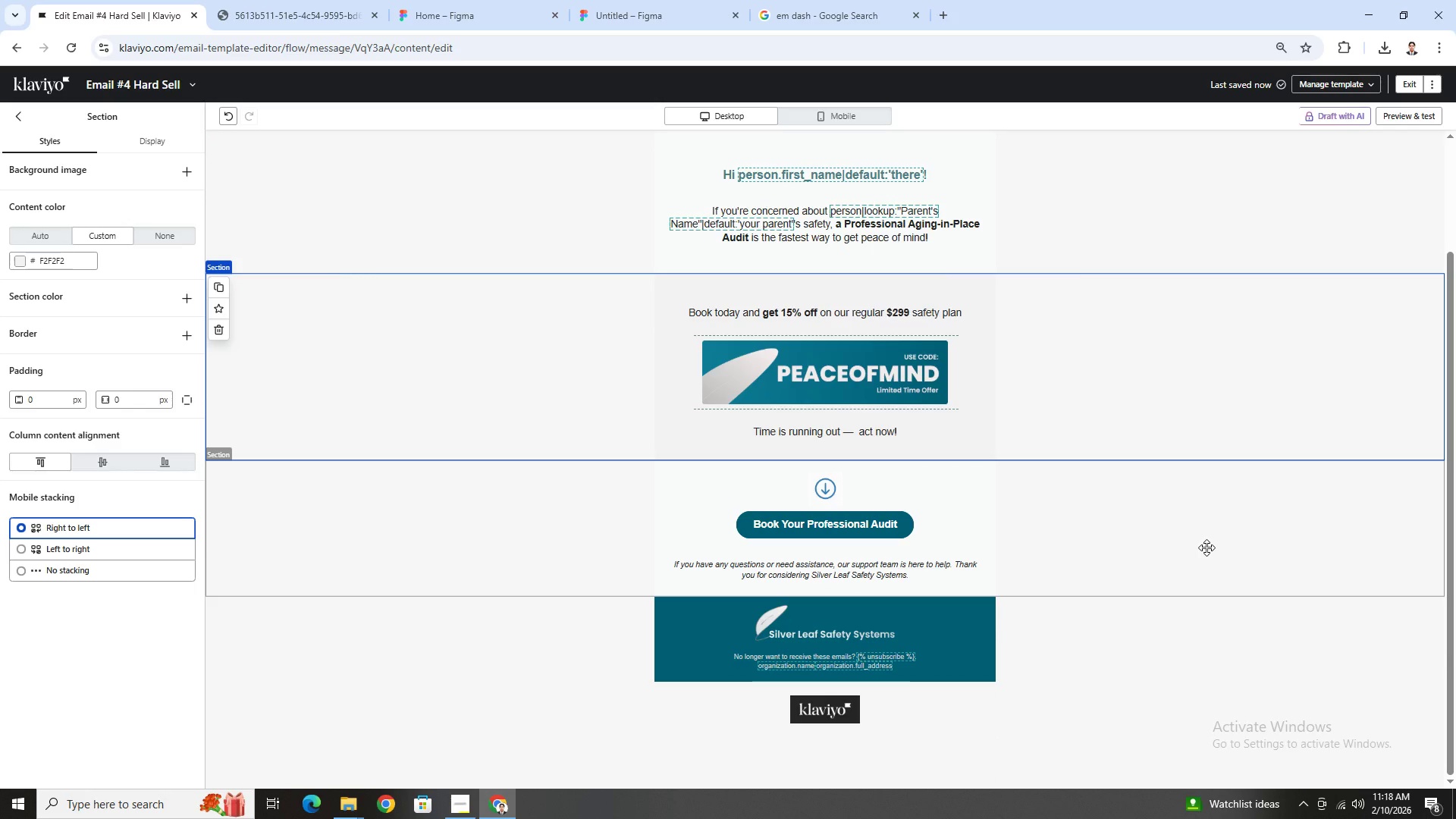 
scroll: coordinate [1207, 548], scroll_direction: up, amount: 2.0
 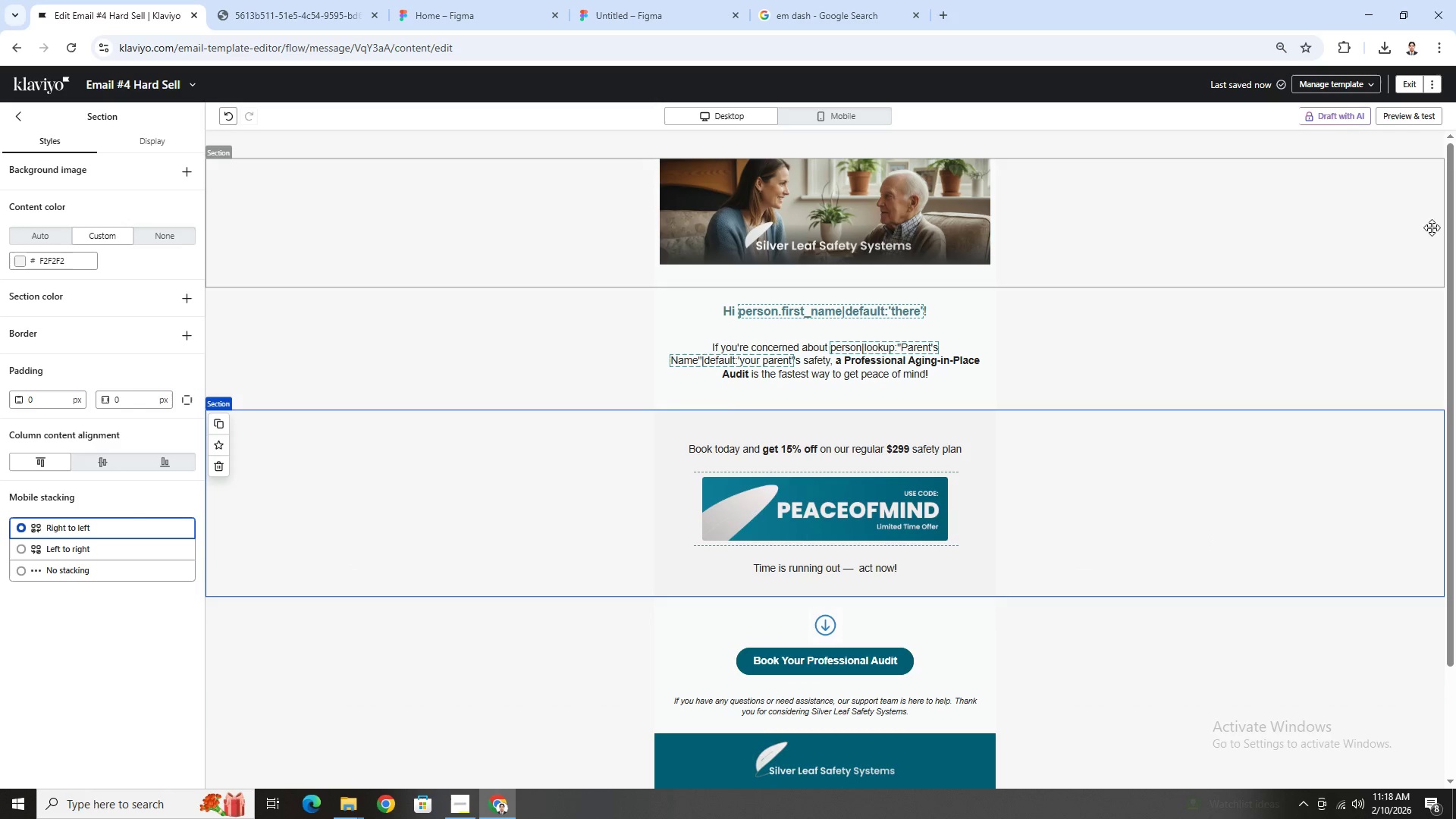 
left_click([1404, 115])
 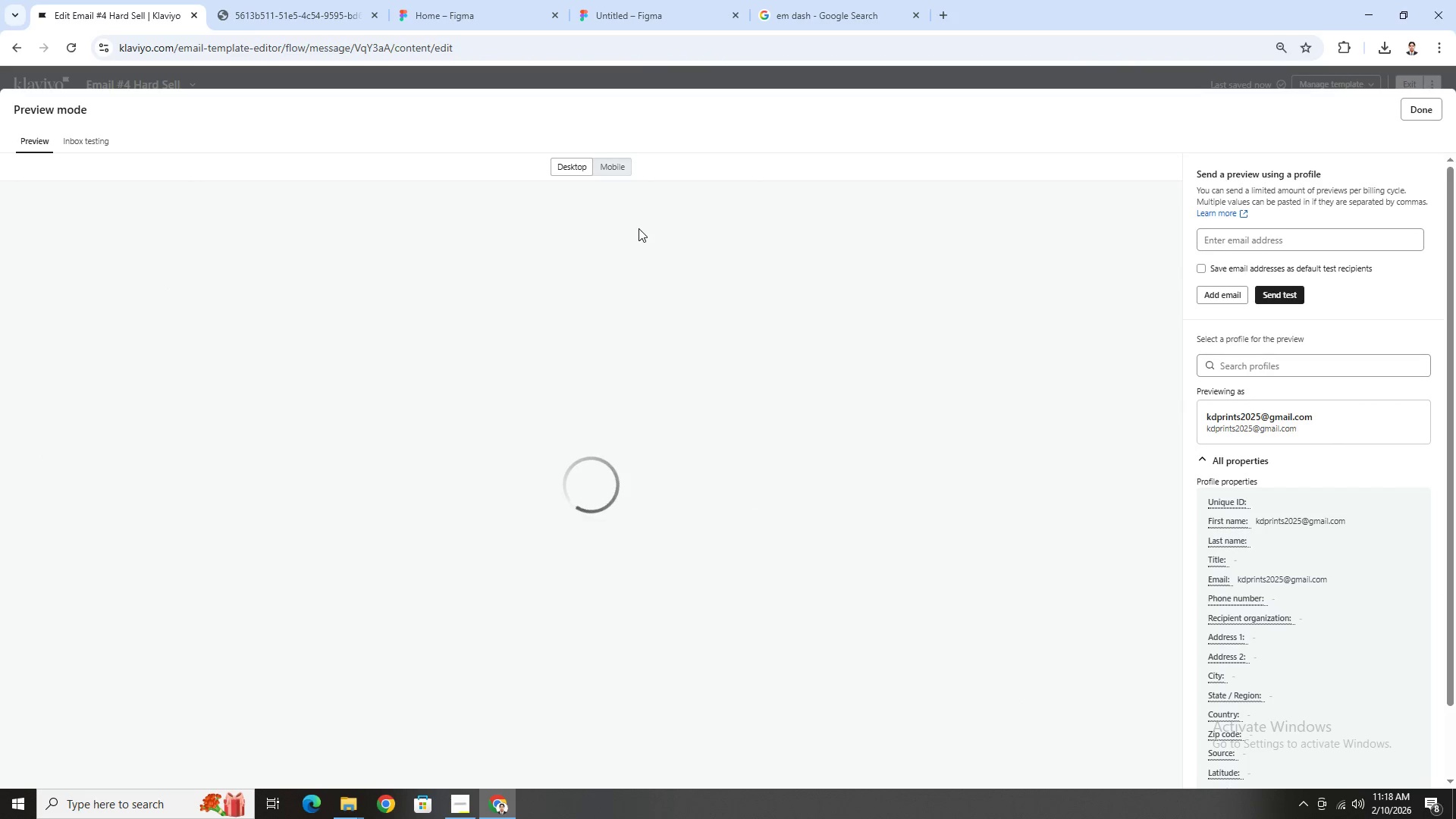 
scroll: coordinate [749, 401], scroll_direction: down, amount: 5.0
 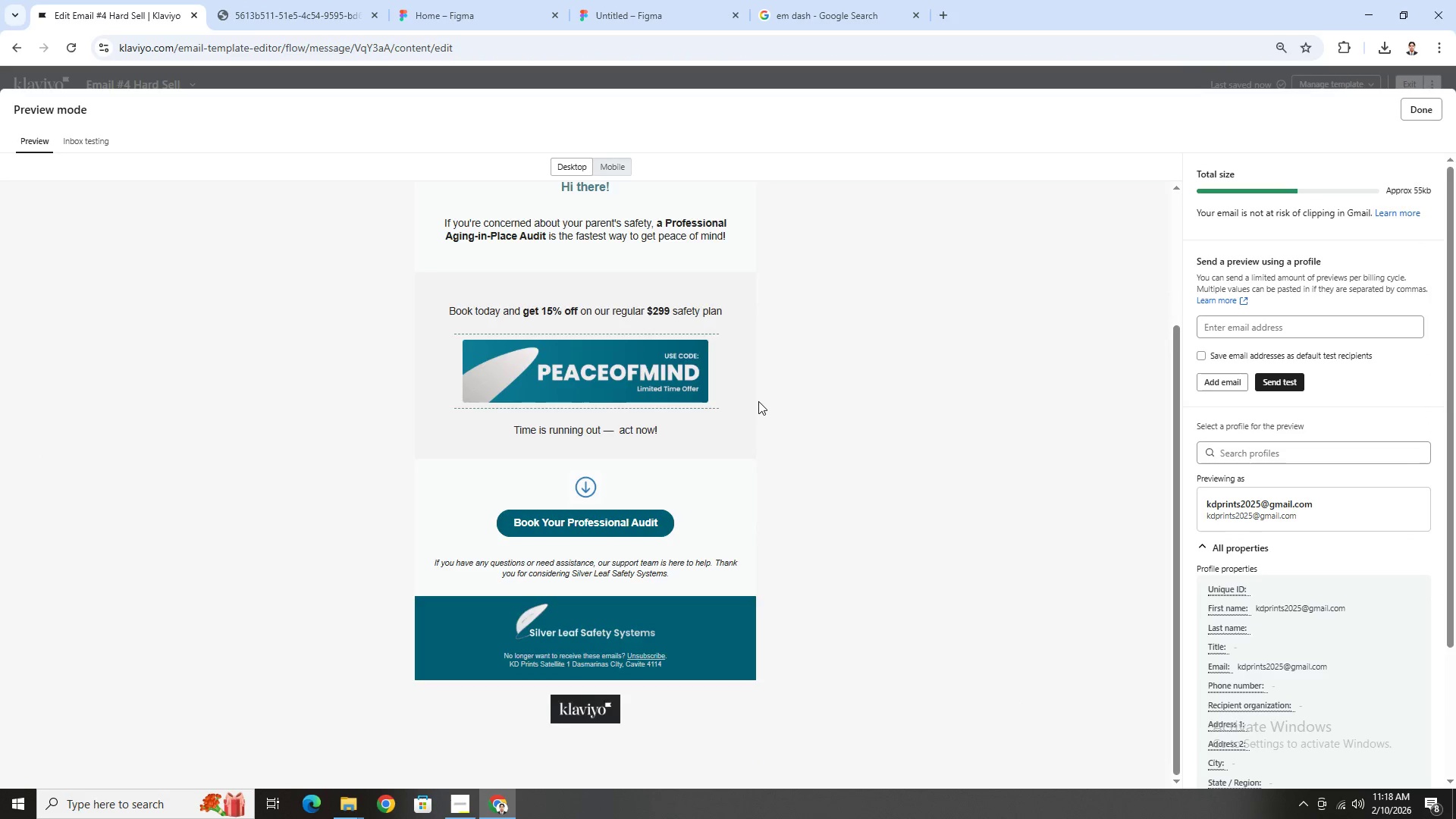 
scroll: coordinate [758, 401], scroll_direction: up, amount: 3.0
 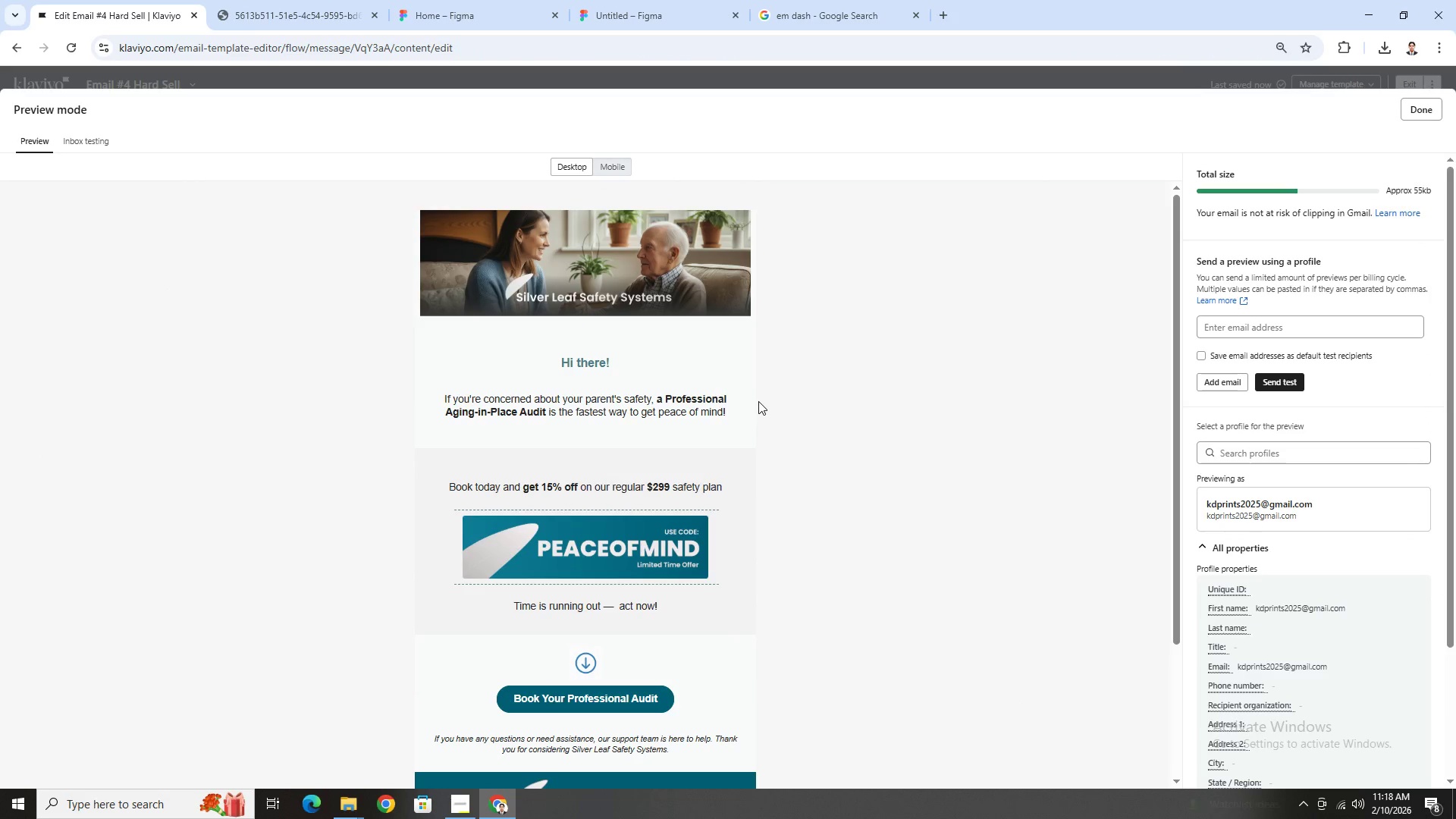 
scroll: coordinate [758, 401], scroll_direction: down, amount: 1.0
 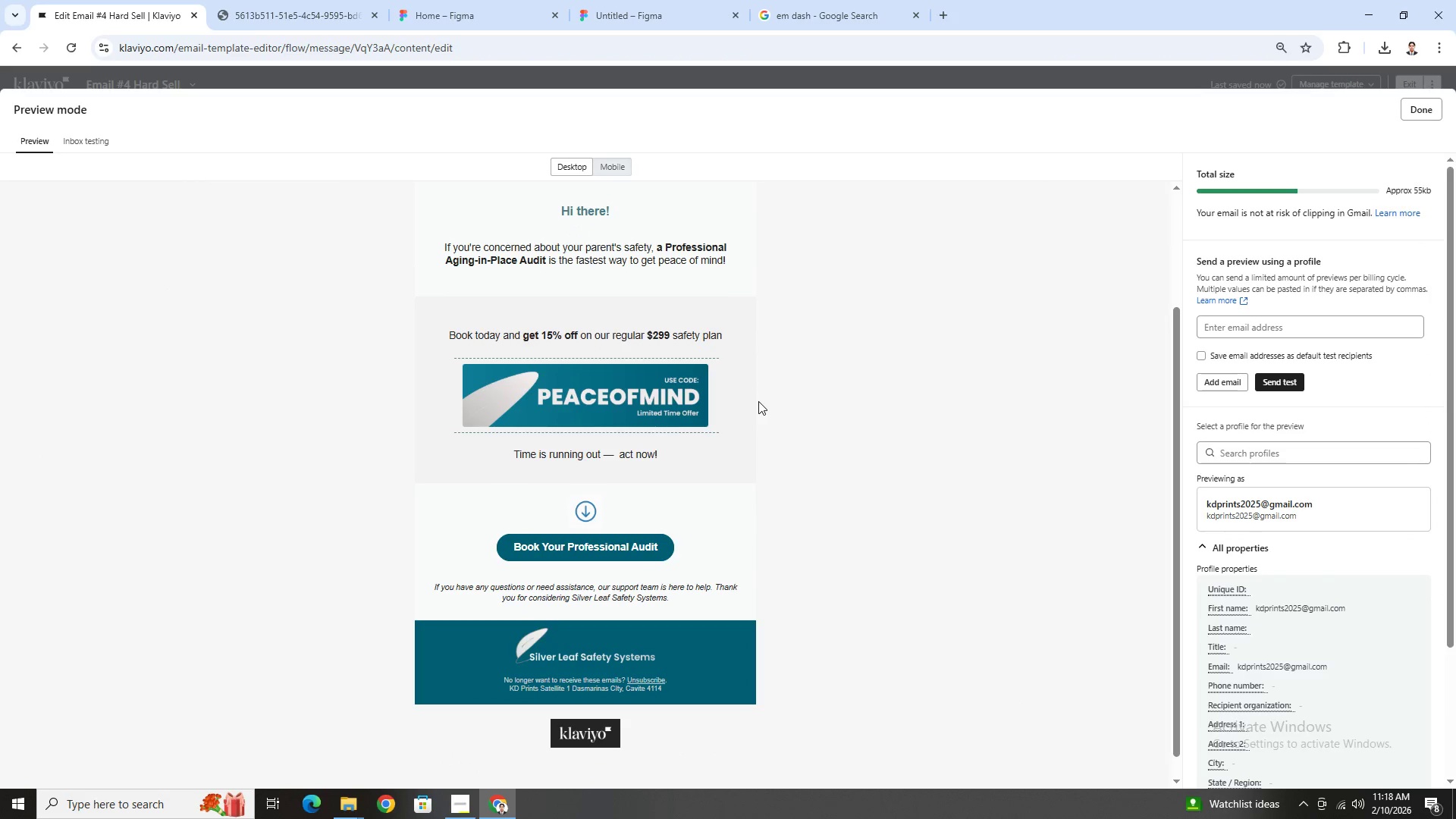 
scroll: coordinate [758, 401], scroll_direction: up, amount: 2.0
 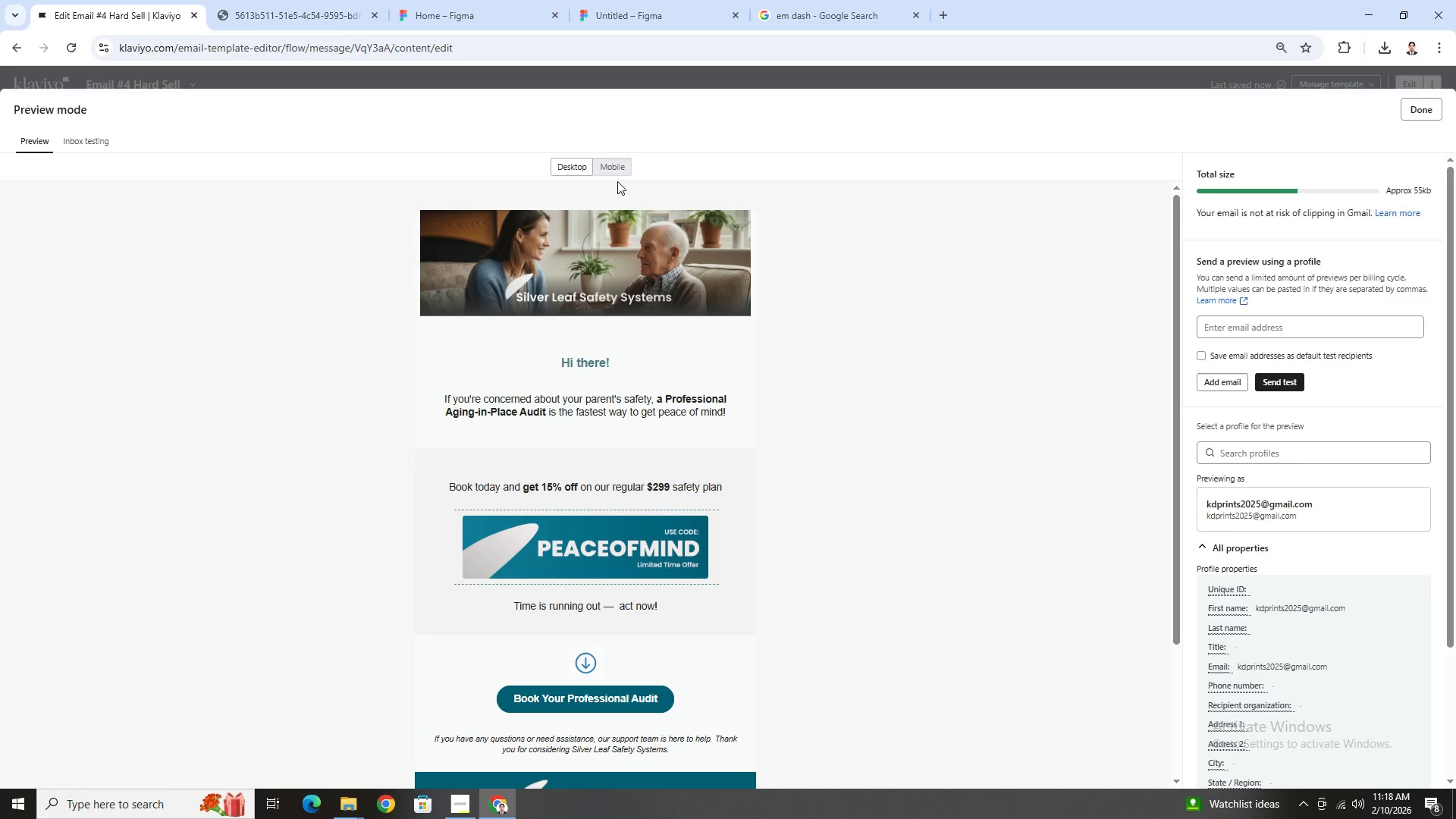 
left_click([614, 168])
 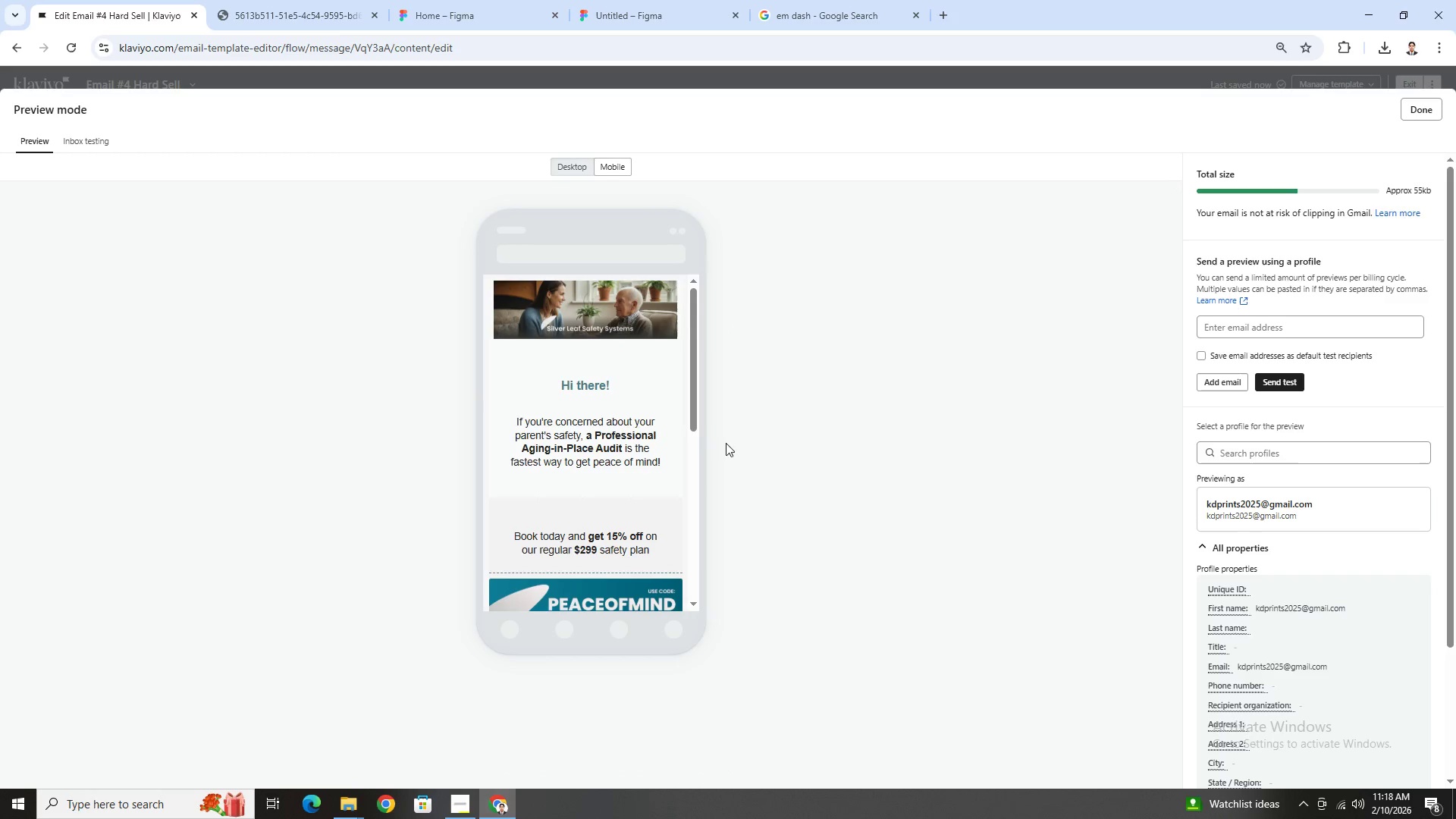 
scroll: coordinate [666, 466], scroll_direction: down, amount: 6.0
 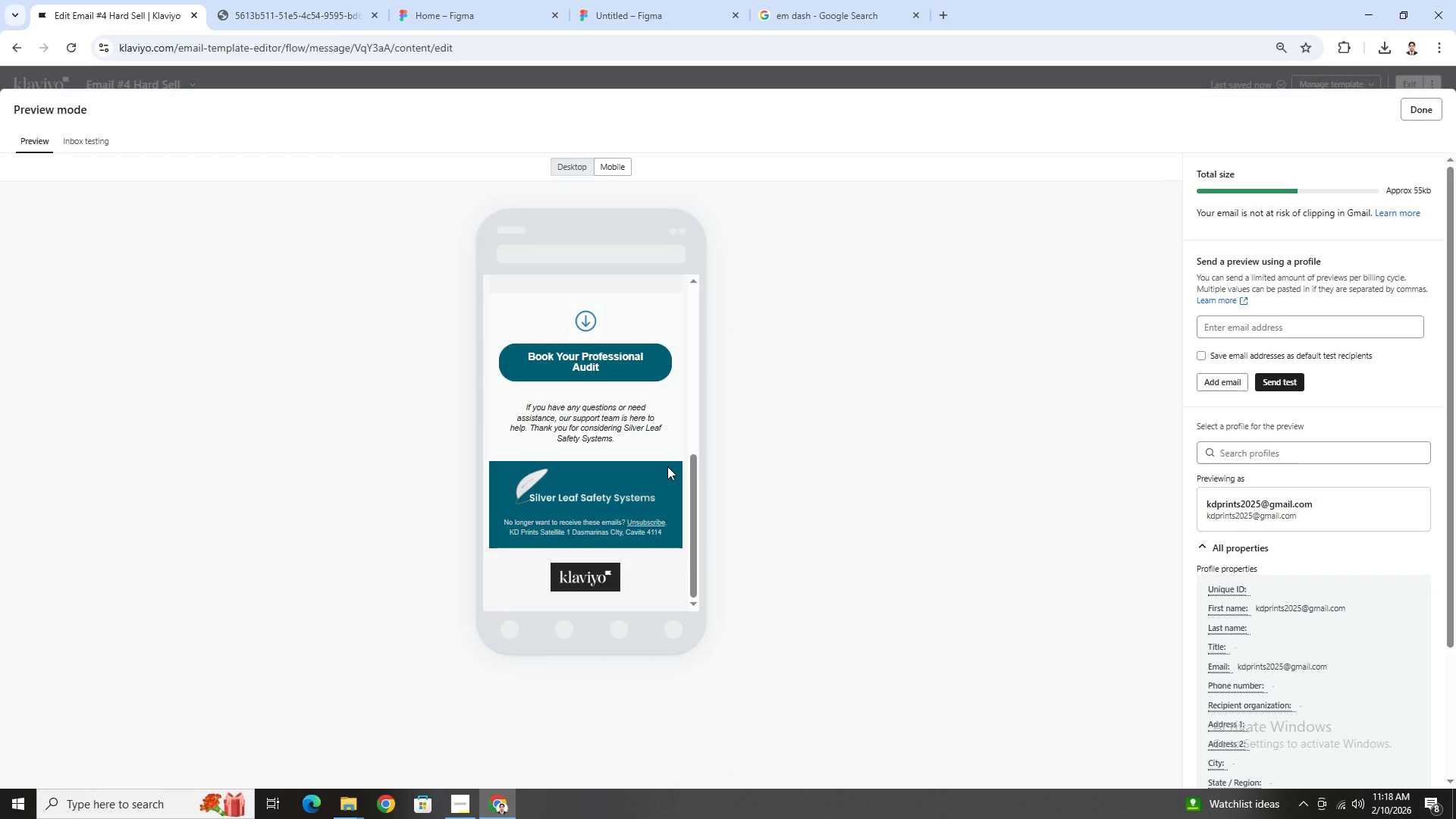 
scroll: coordinate [669, 466], scroll_direction: up, amount: 2.0
 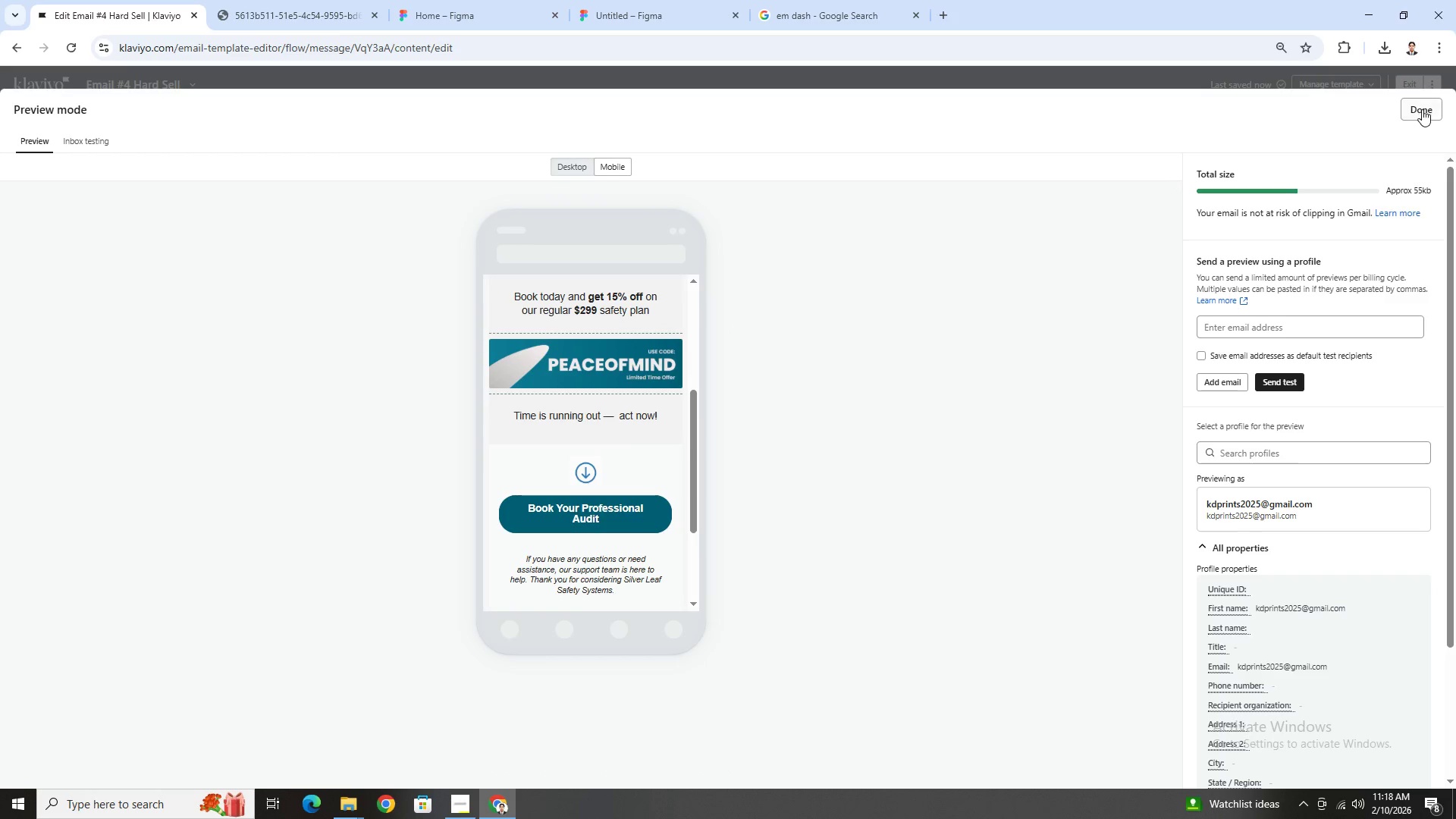 
left_click([1422, 109])
 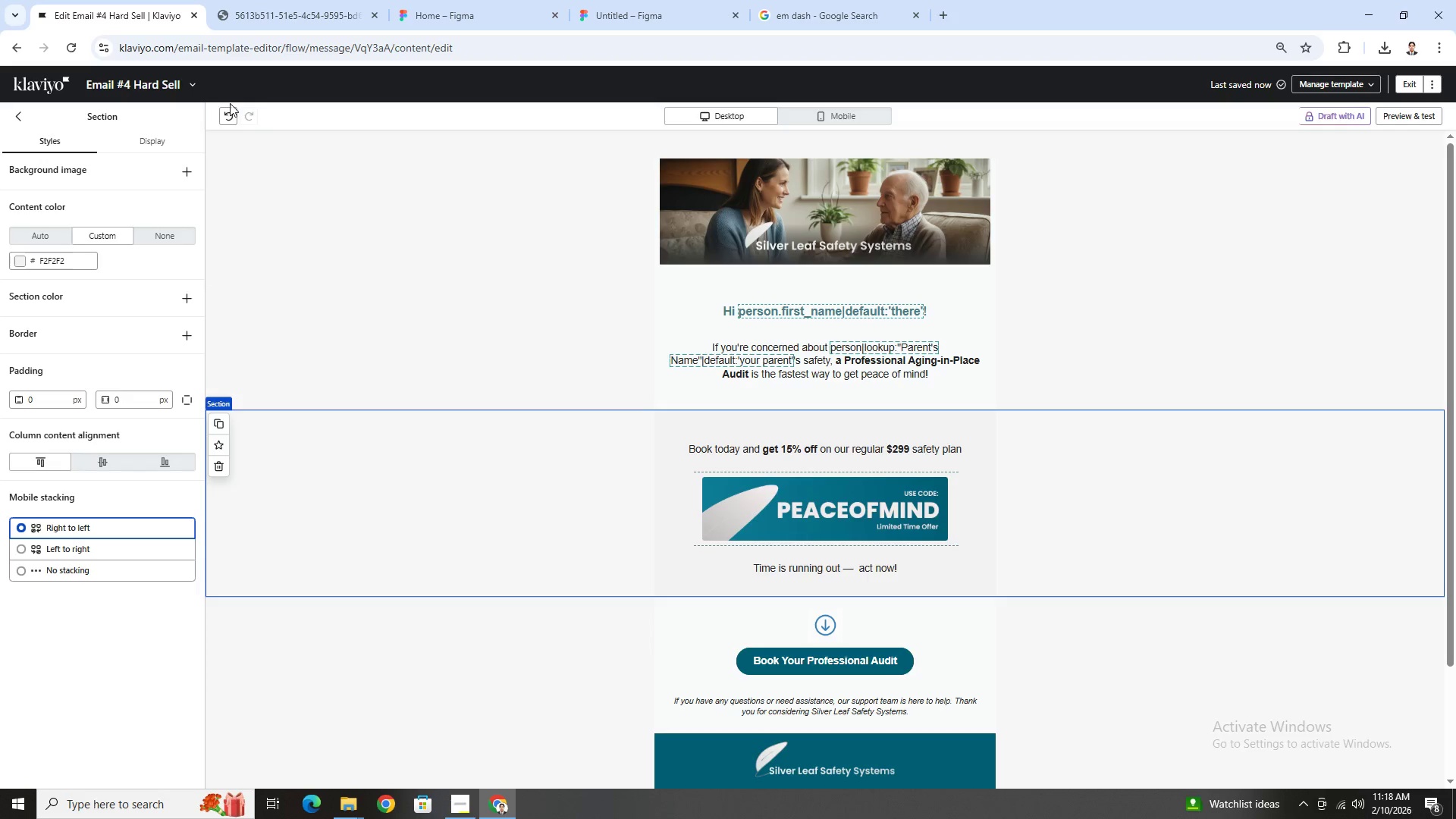 
left_click([196, 80])
 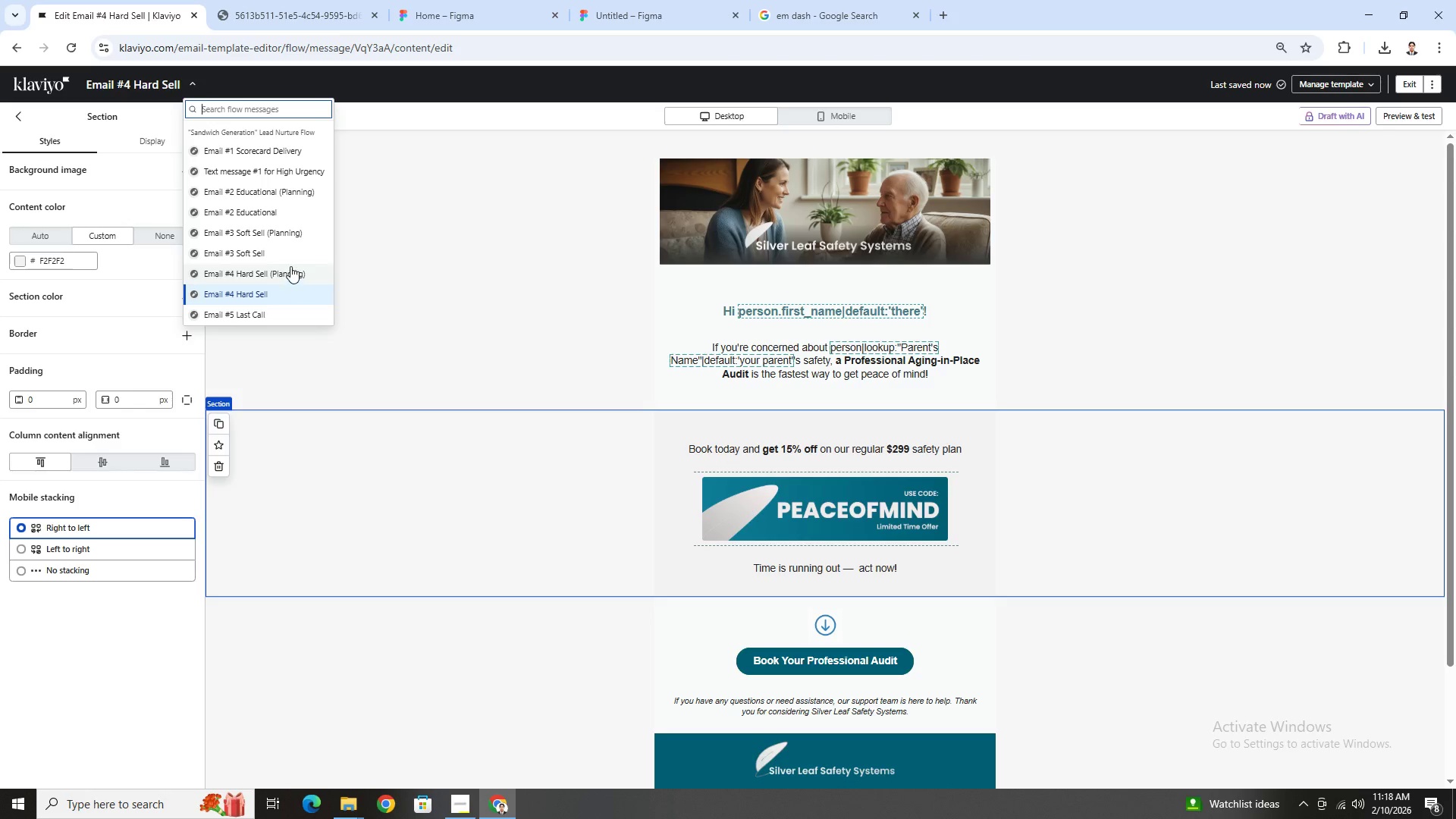 
left_click([300, 271])
 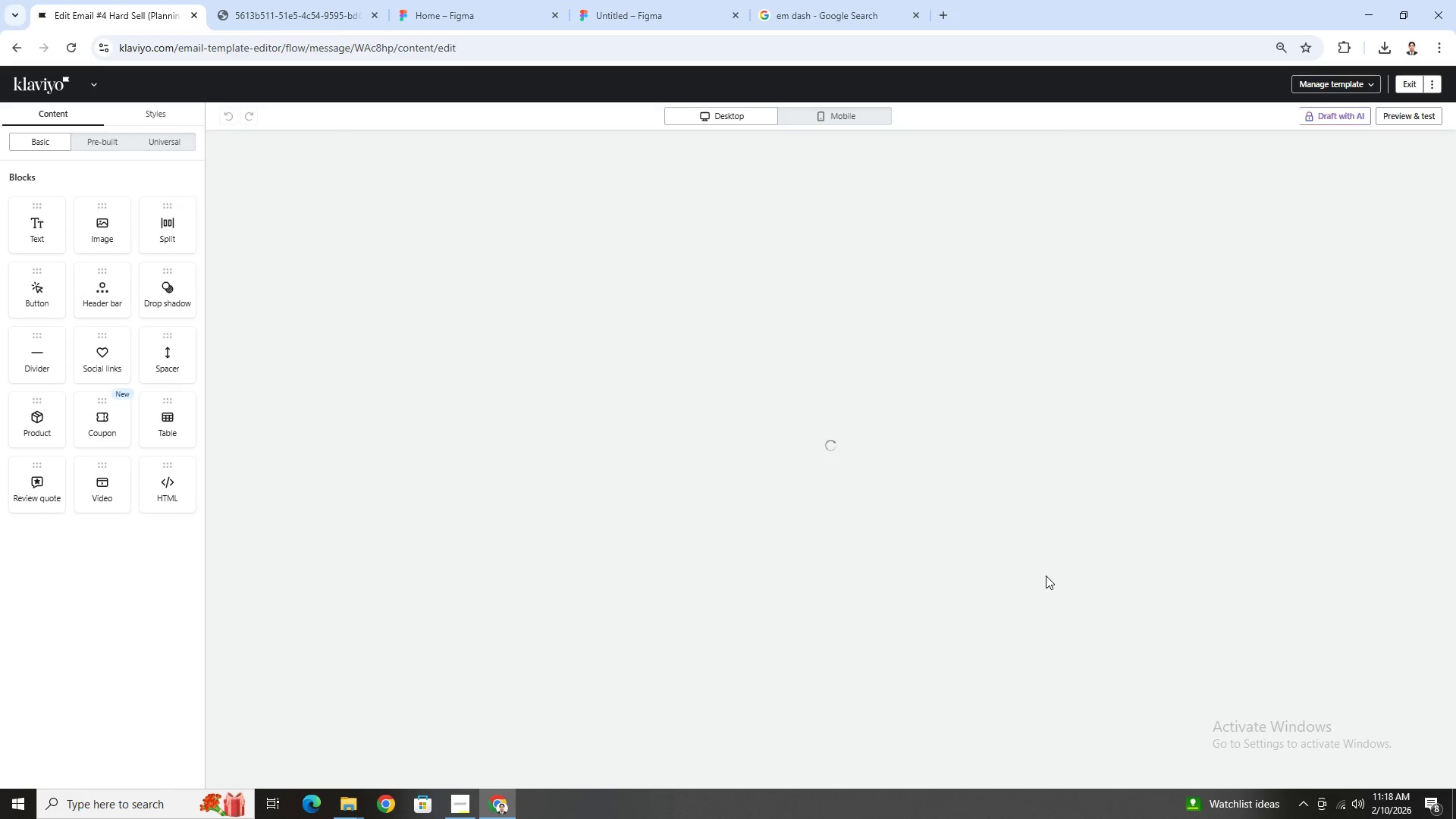 
wait(6.34)
 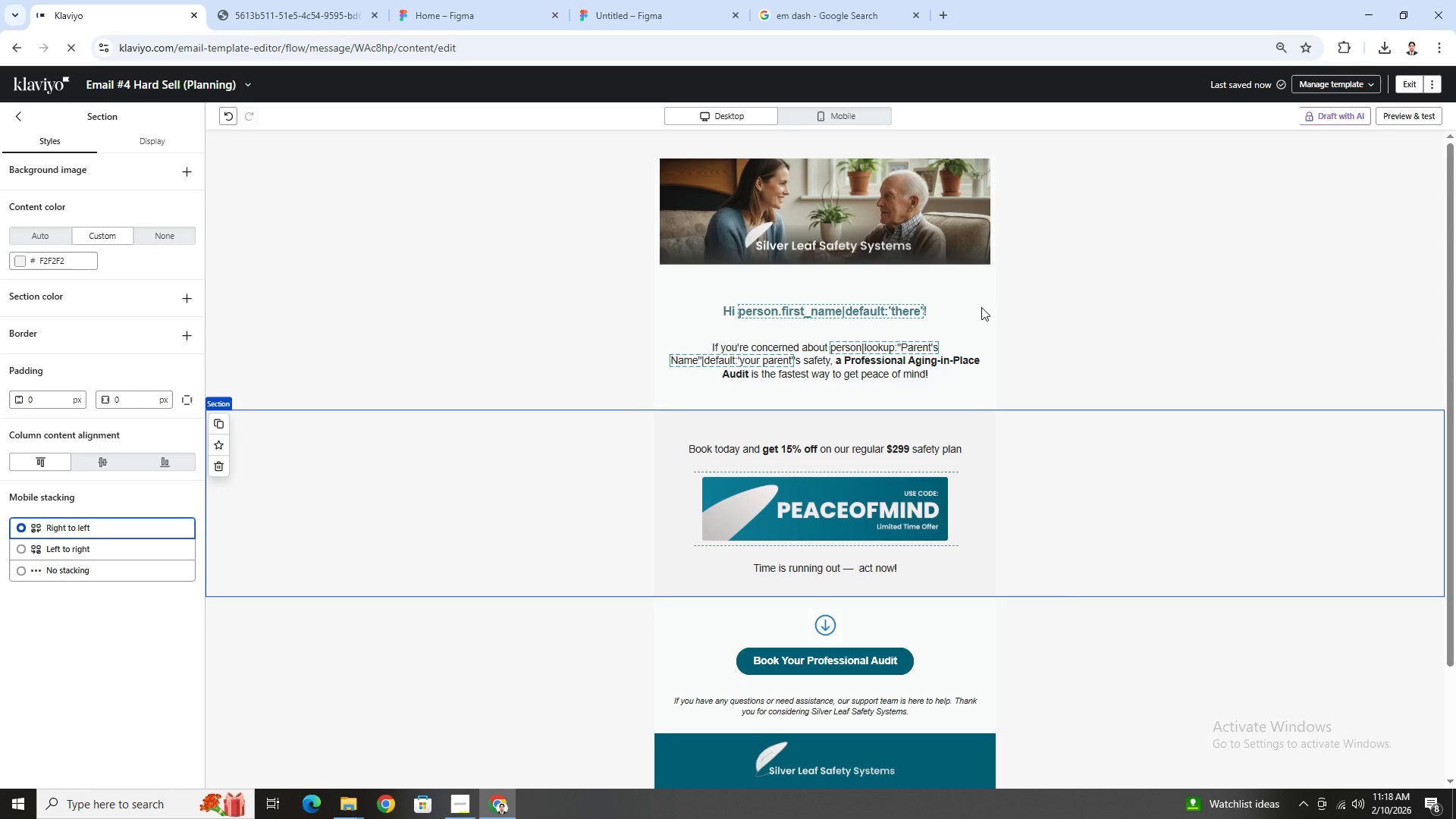 
scroll: coordinate [1053, 530], scroll_direction: down, amount: 8.0
 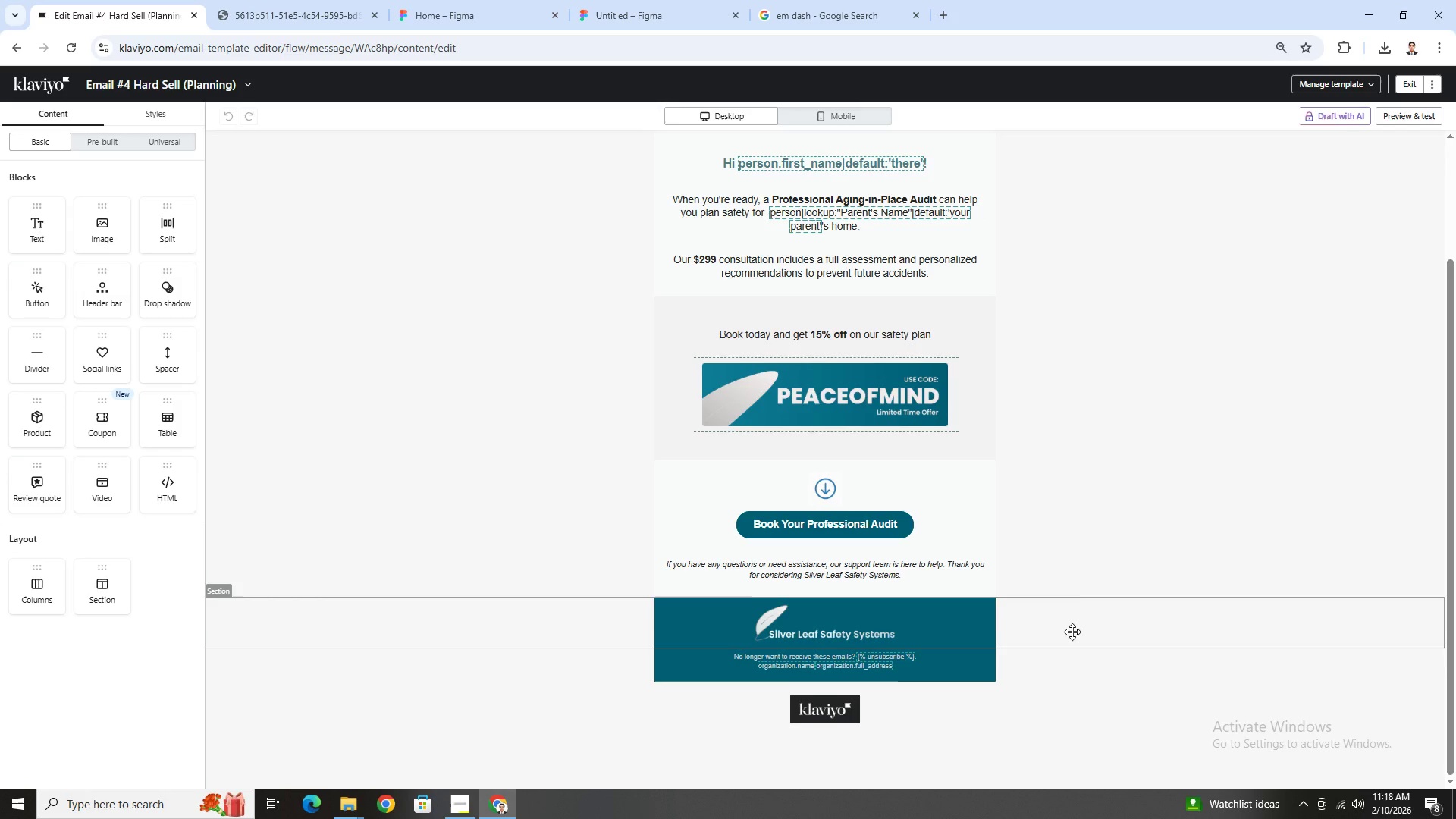 
scroll: coordinate [1072, 632], scroll_direction: up, amount: 2.0
 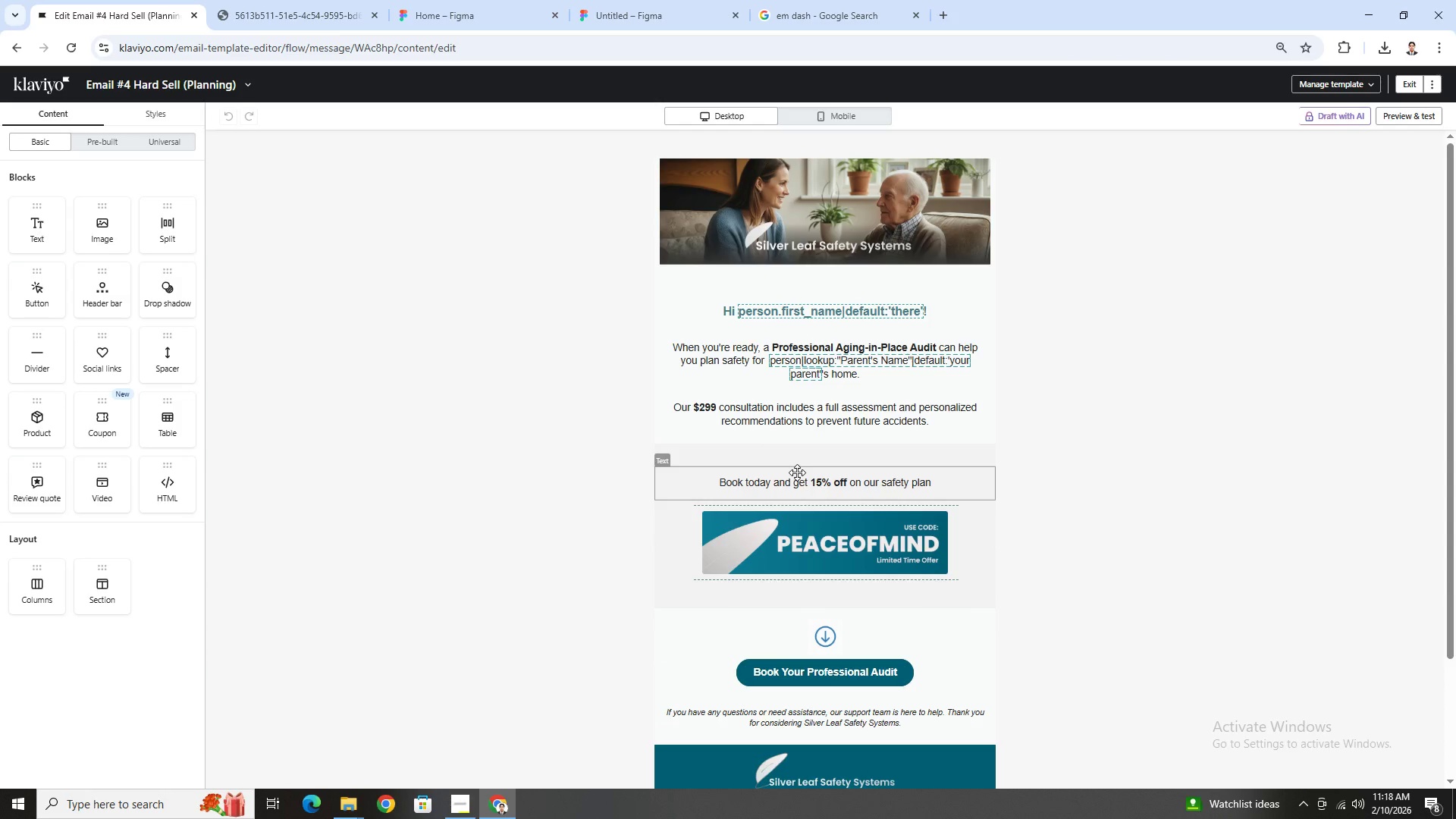 
double_click([797, 472])
 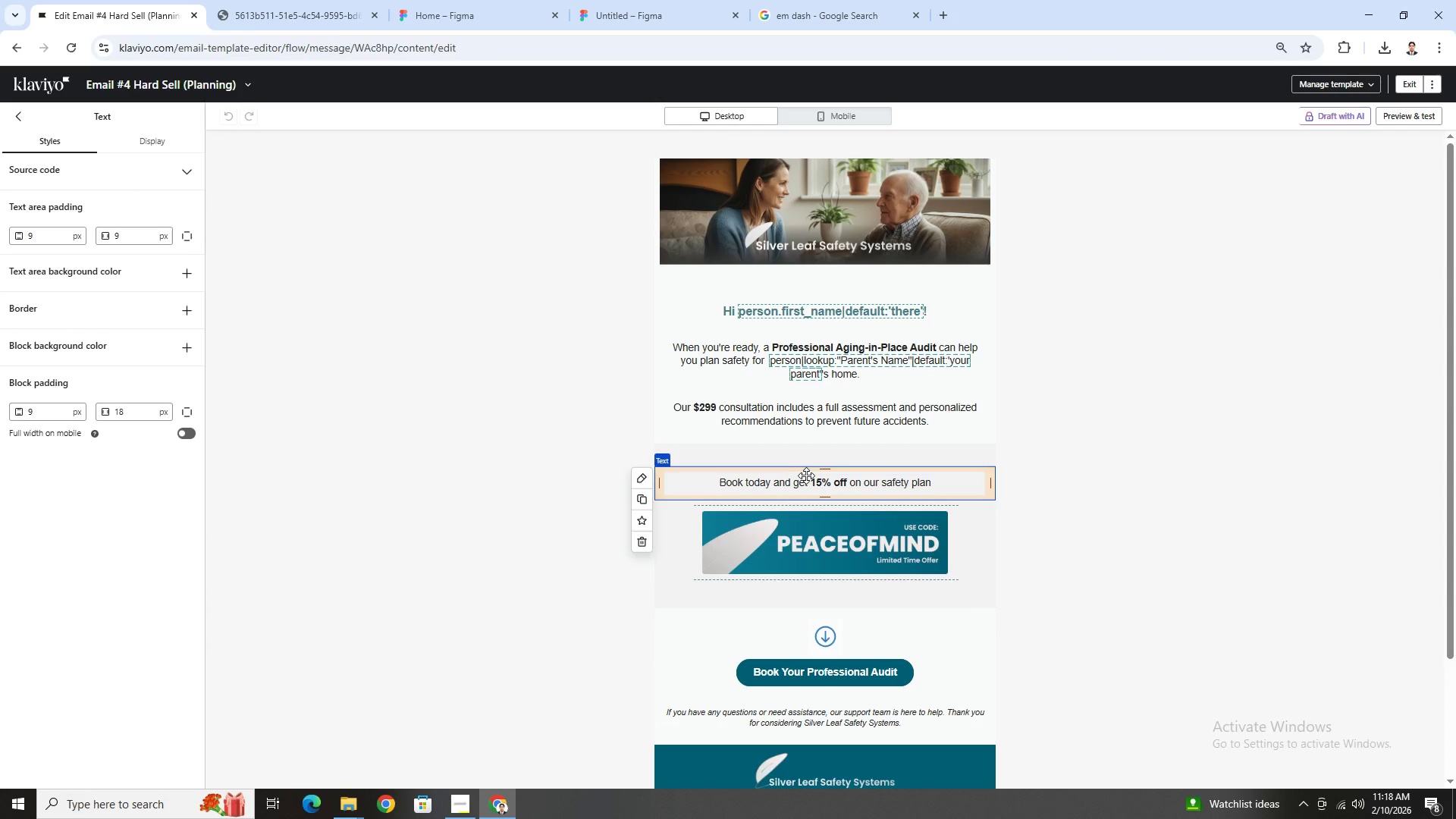 
double_click([806, 475])
 